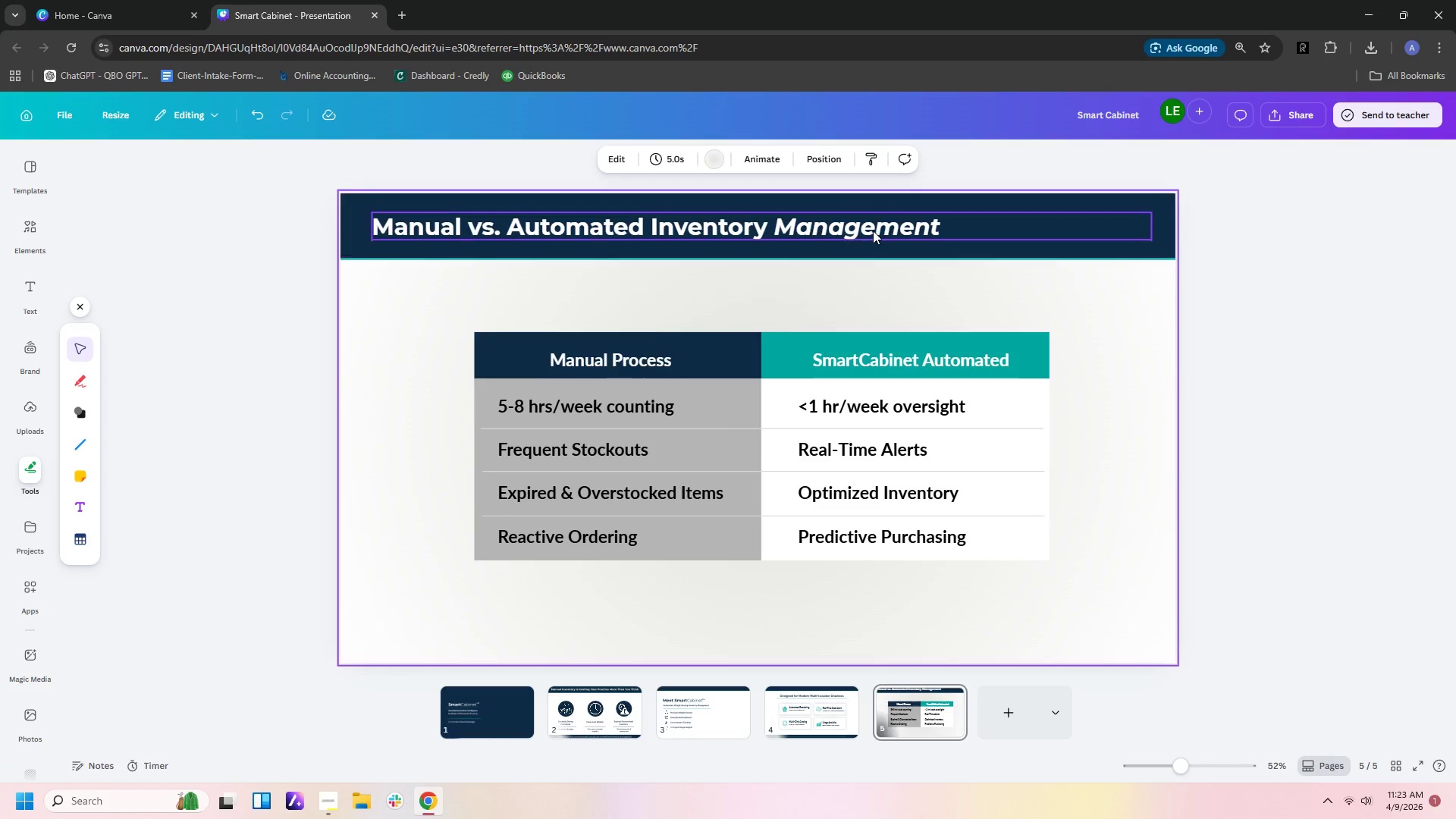 
left_click([873, 231])
 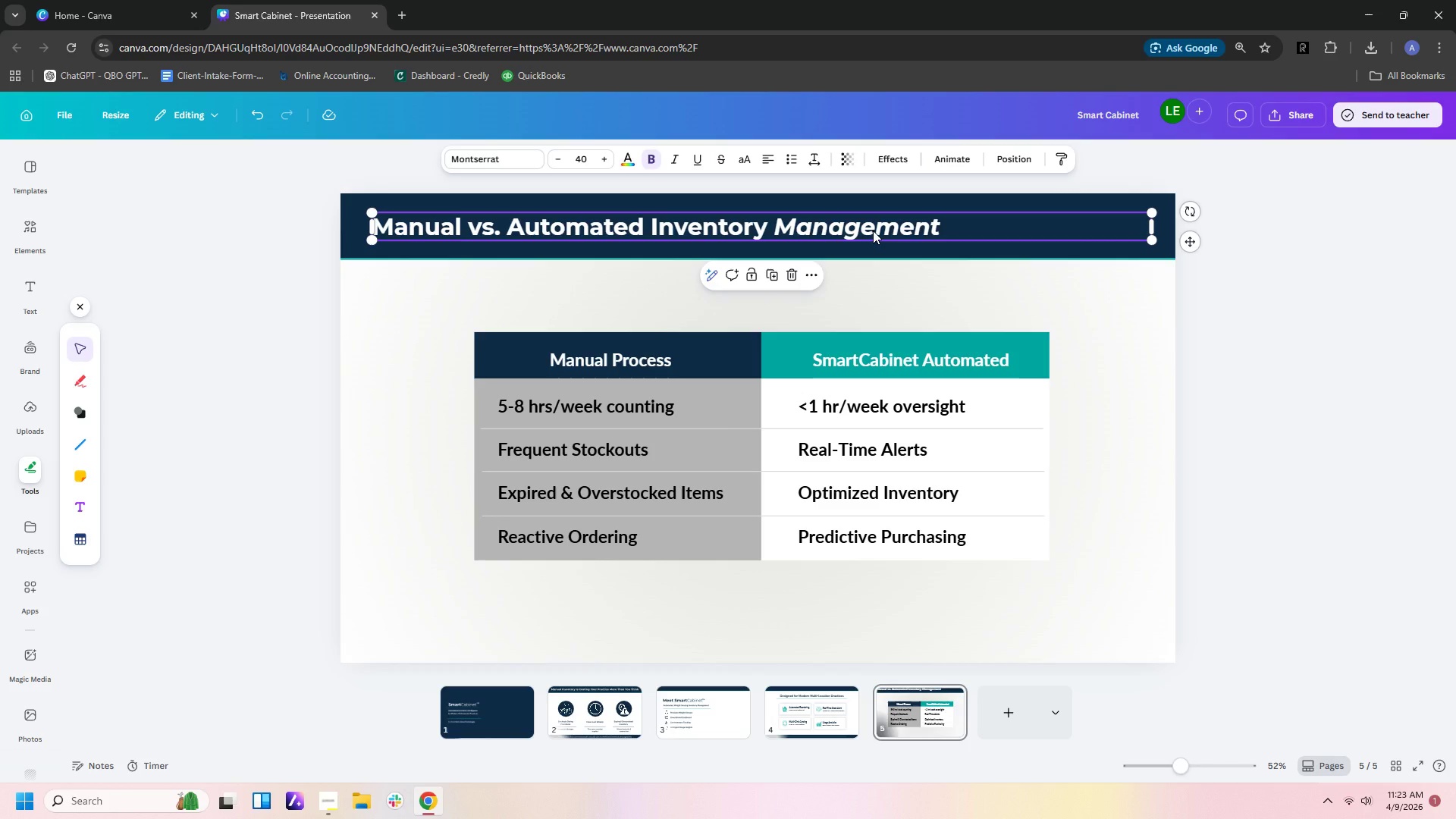 
key(Control+C)
 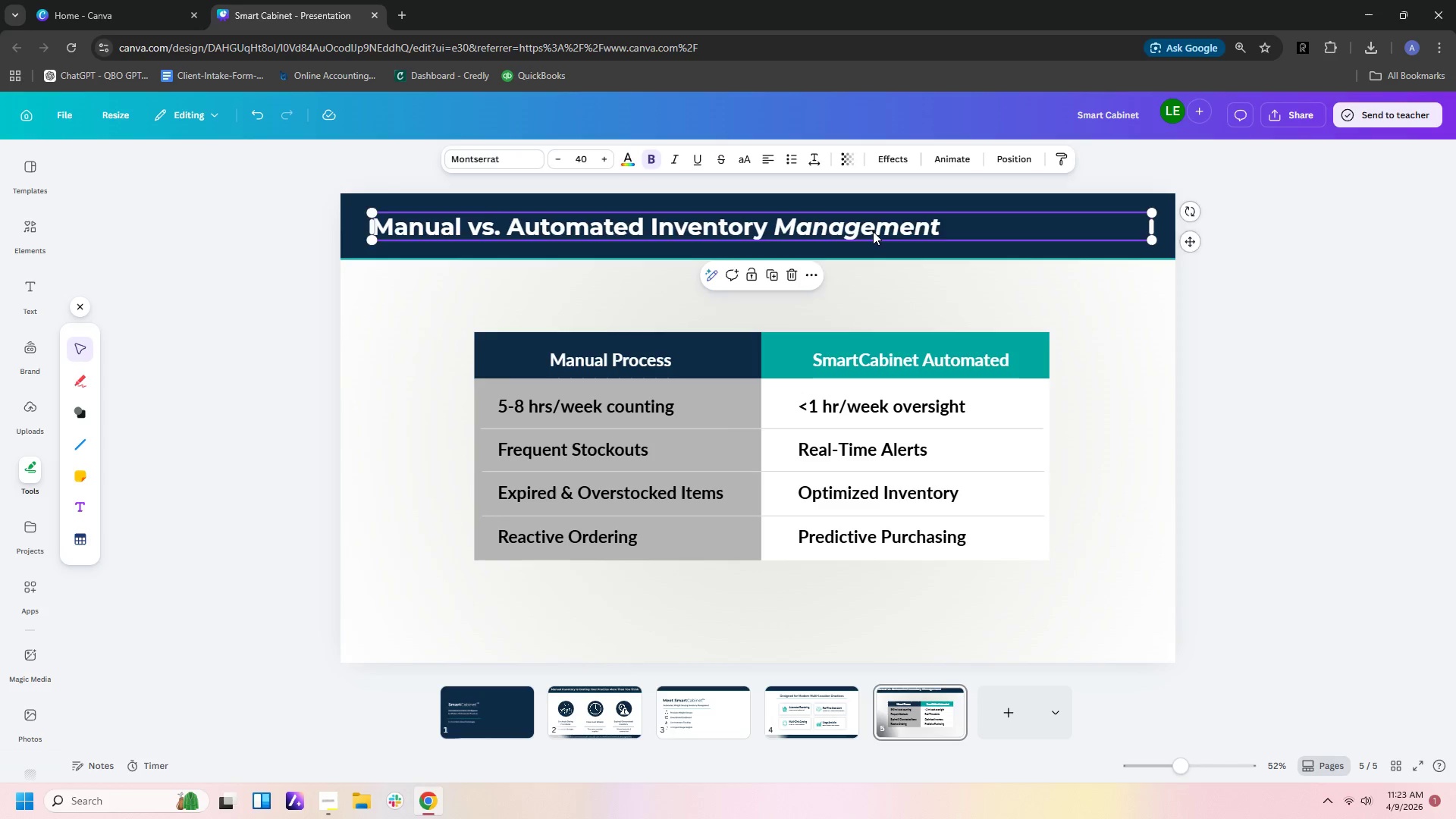 
key(Control+V)
 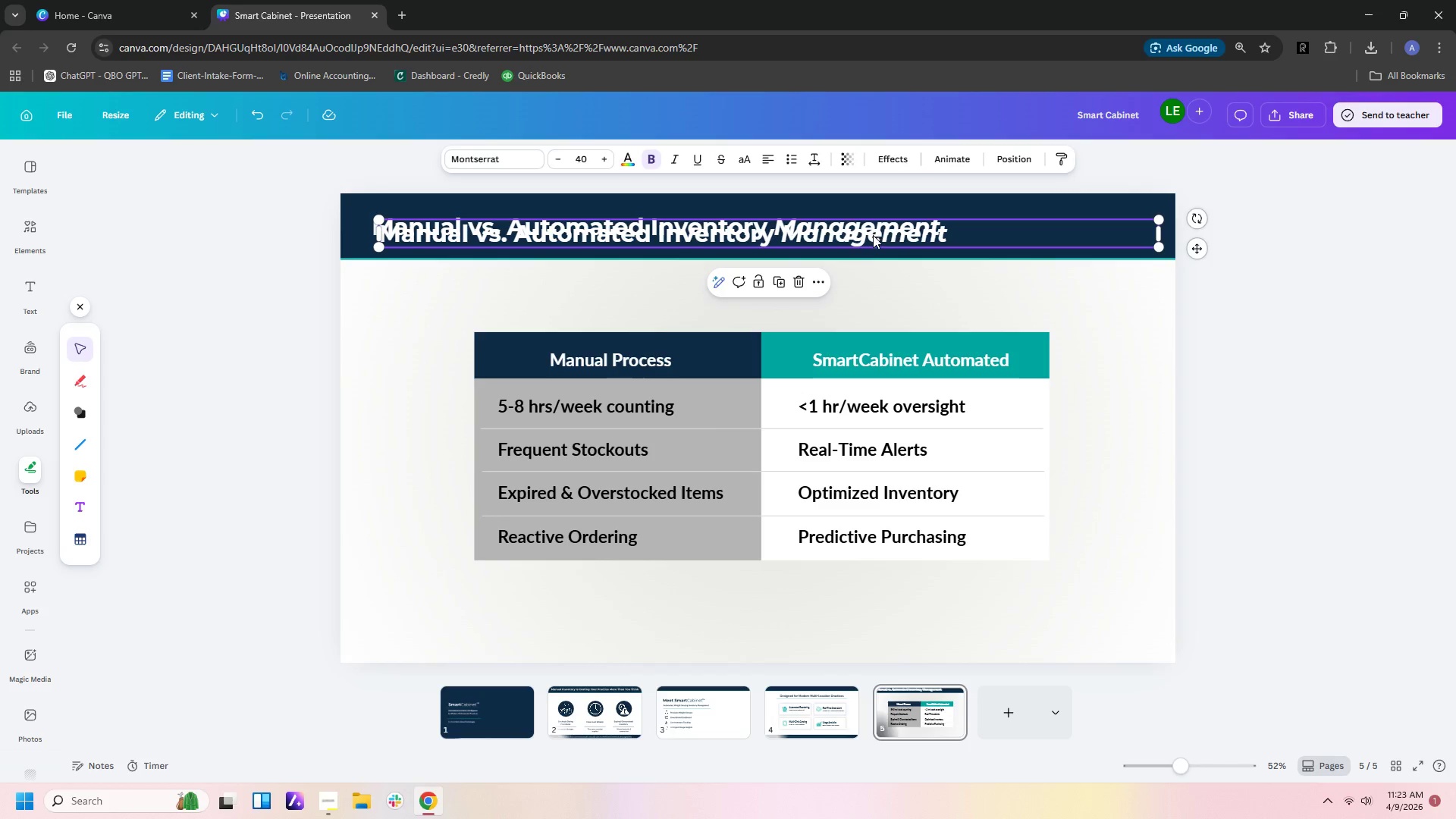 
left_click_drag(start_coordinate=[873, 231], to_coordinate=[869, 628])
 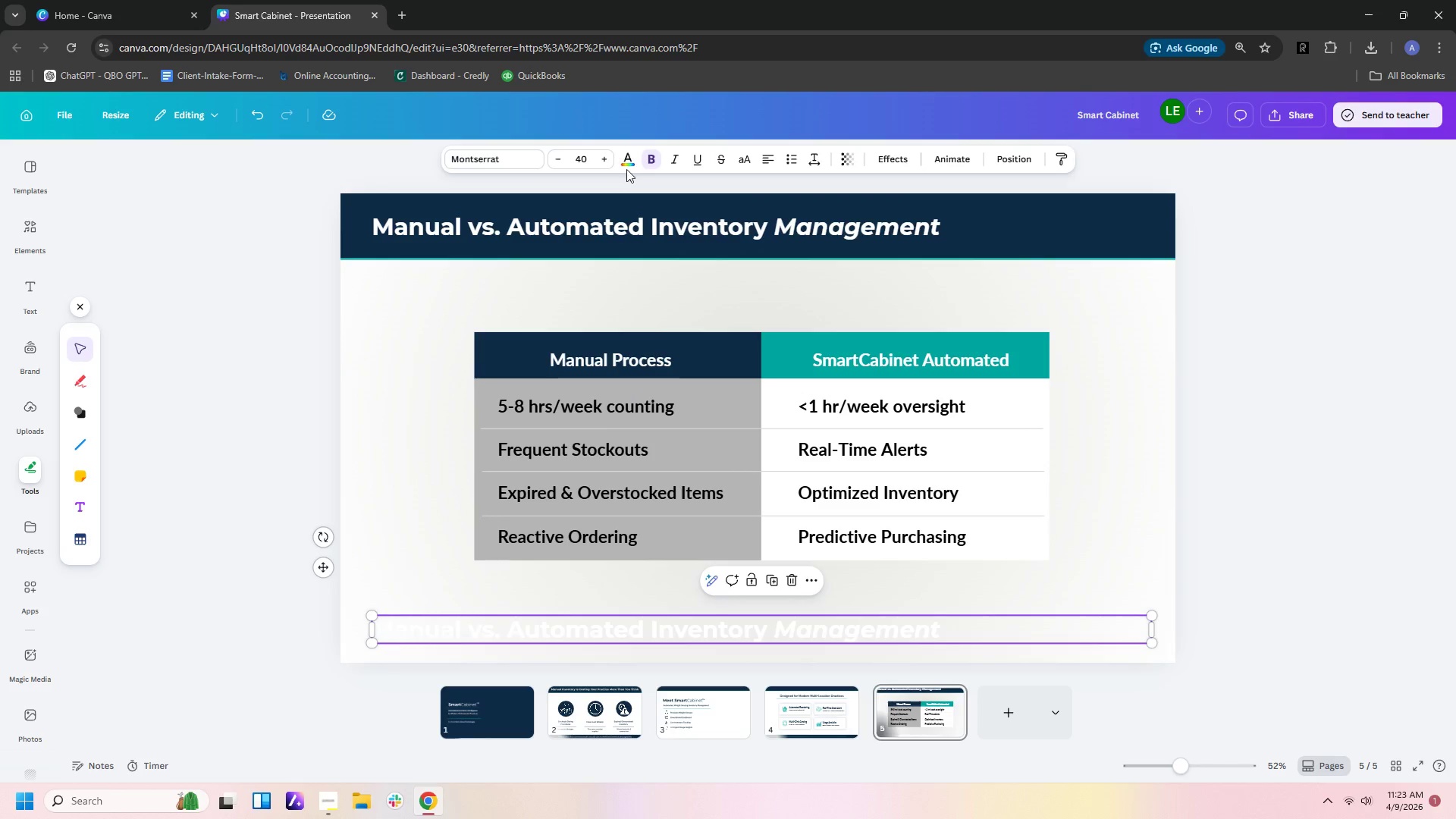 
left_click([629, 158])
 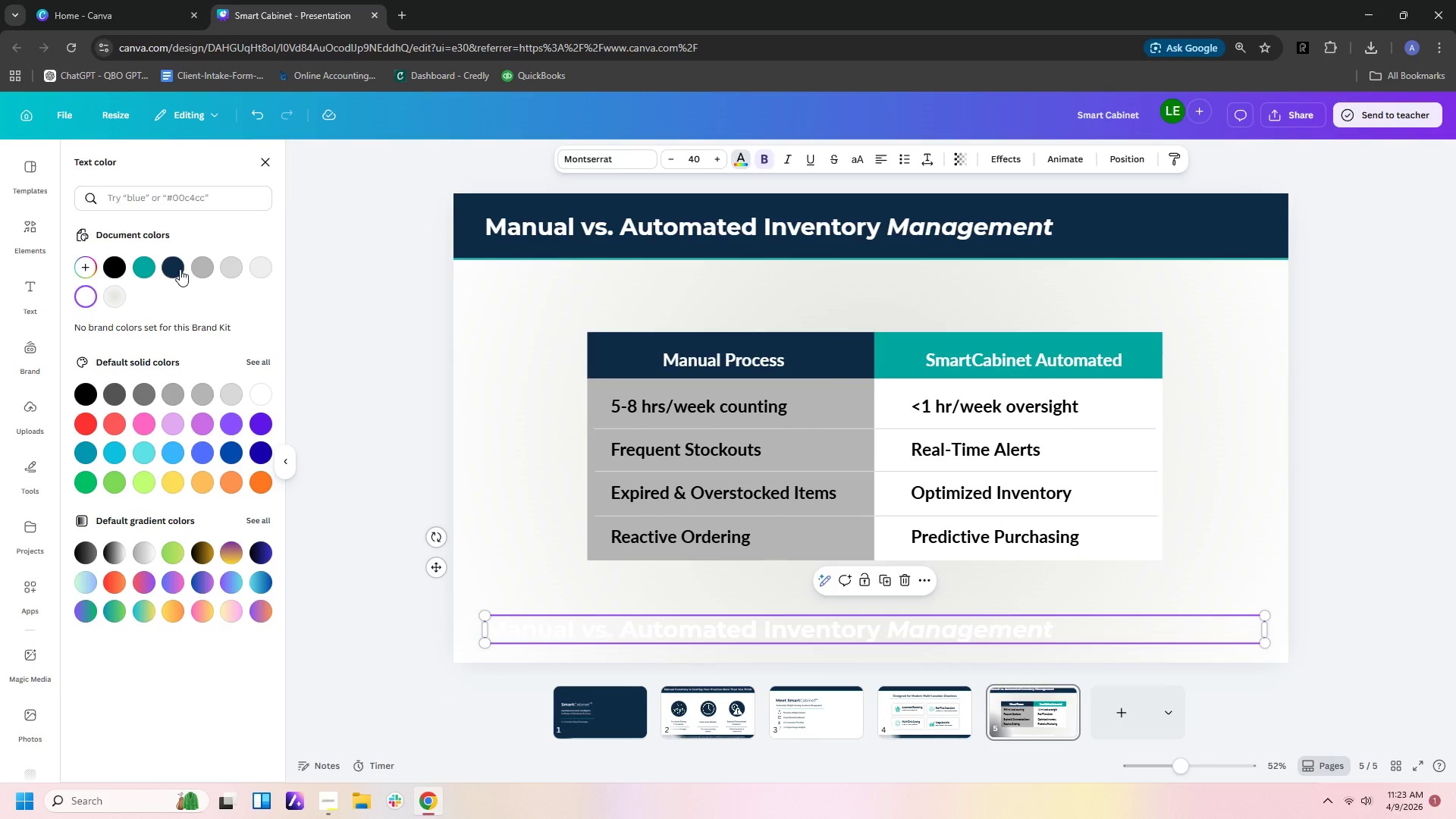 
left_click([174, 268])
 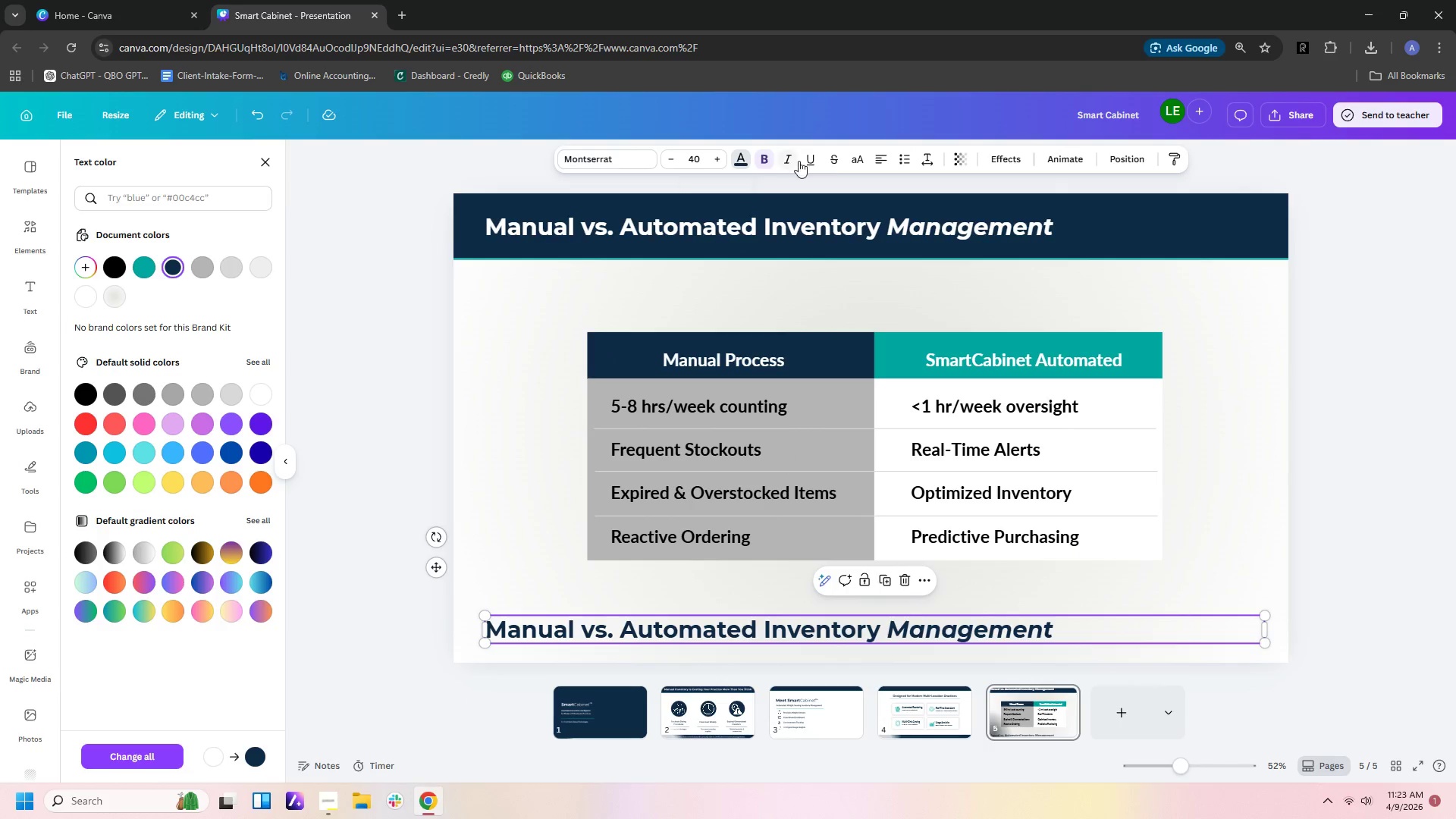 
left_click([880, 162])
 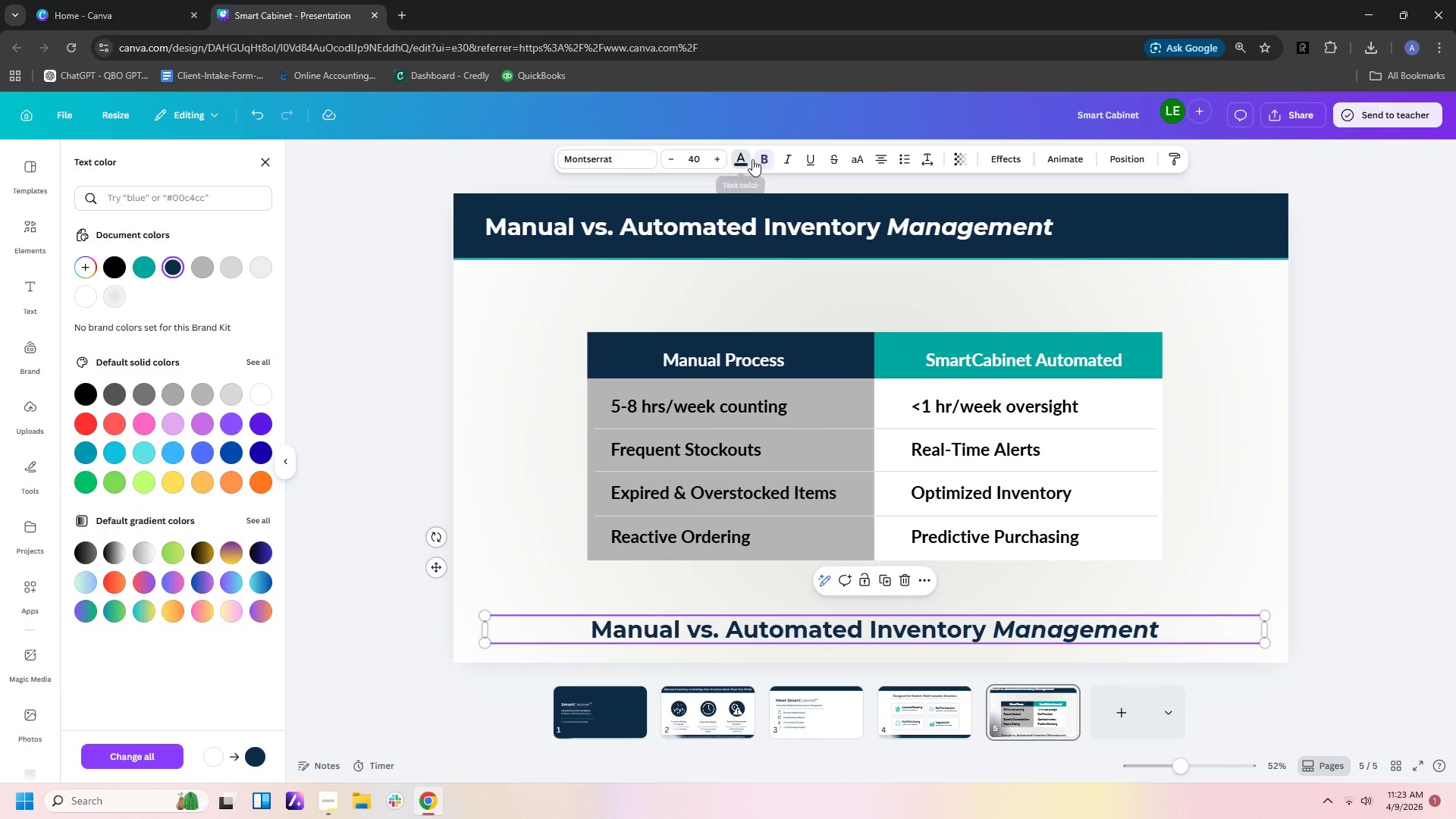 
left_click([615, 158])
 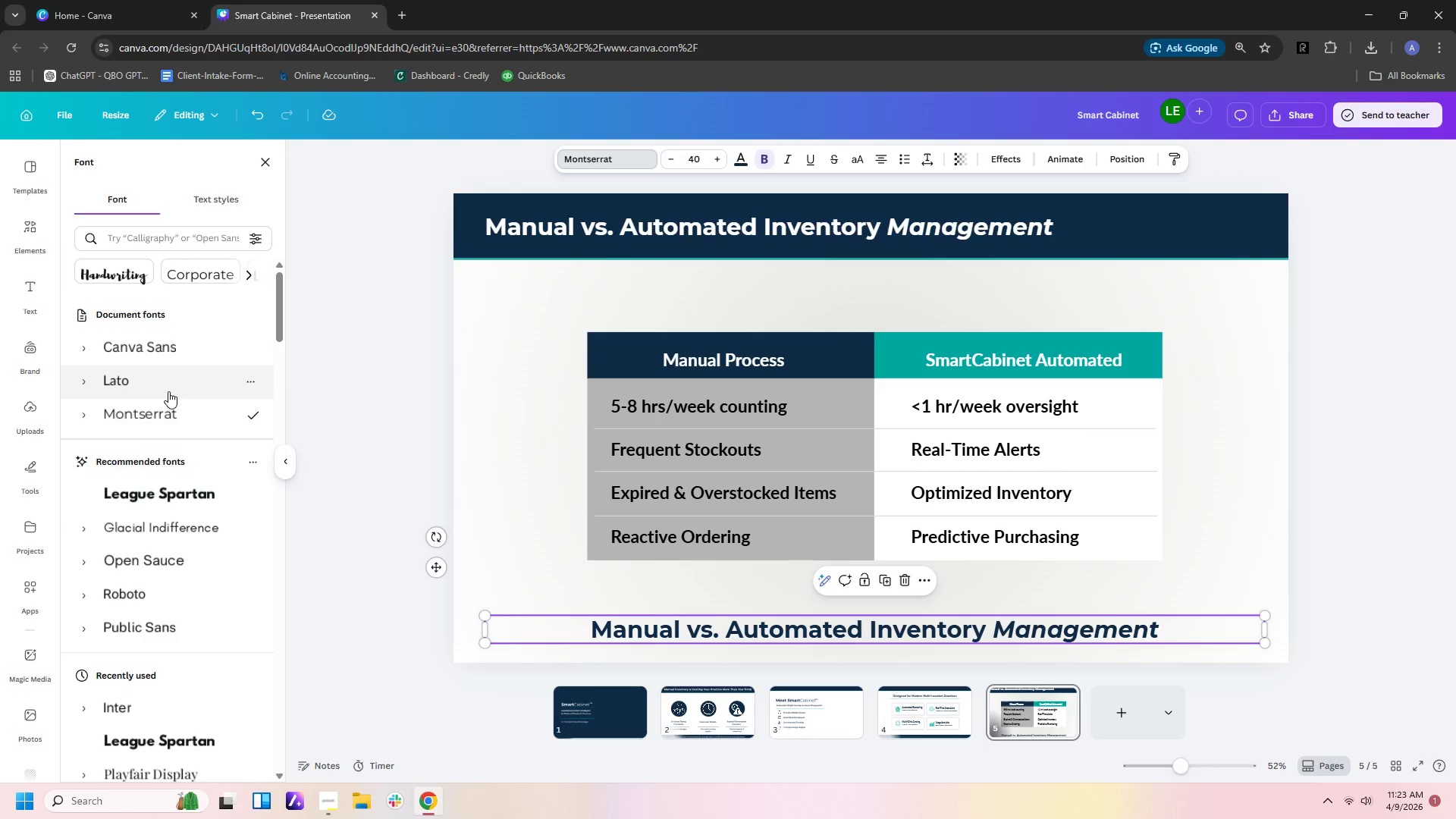 
left_click([165, 381])
 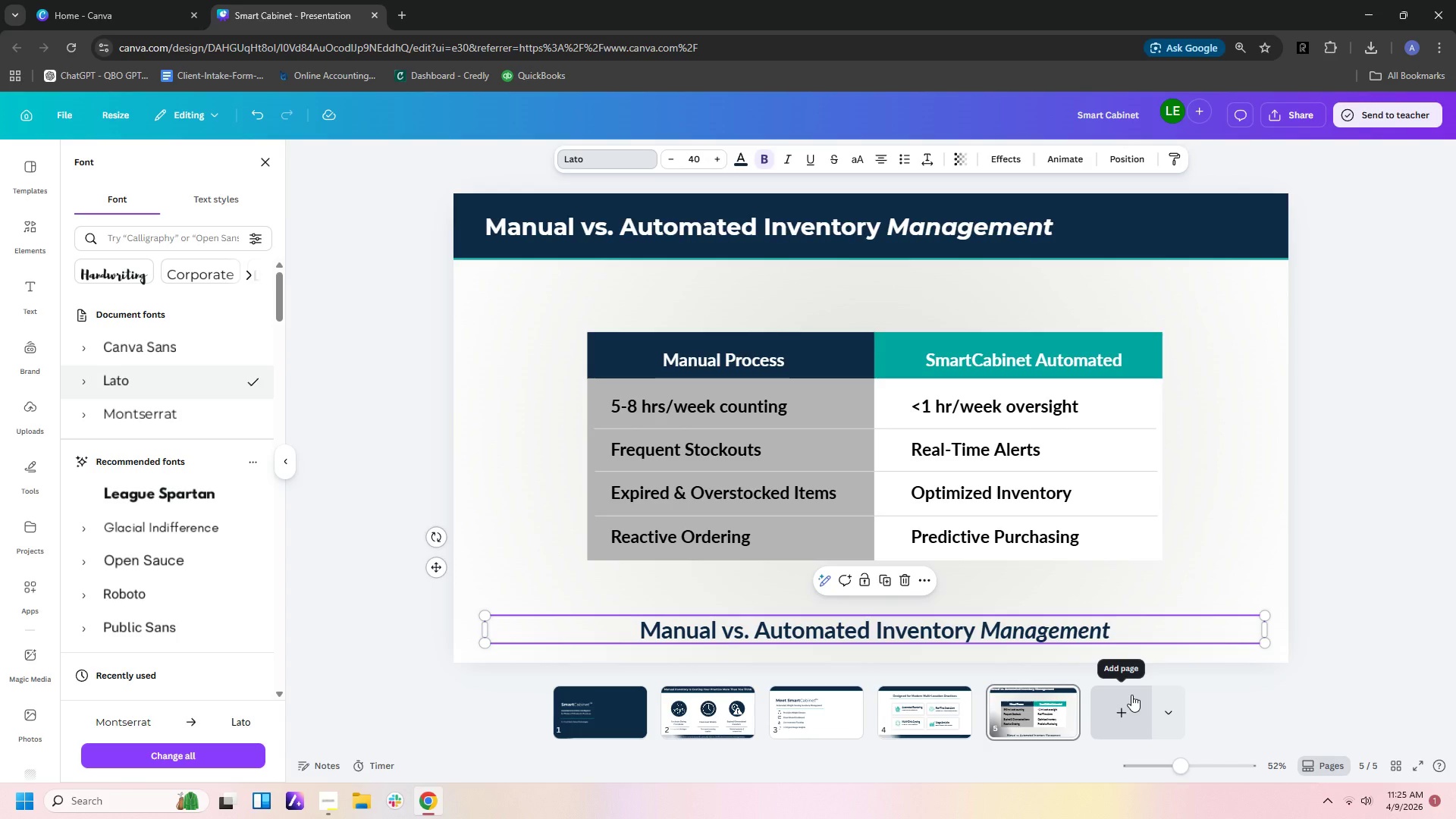 
wait(145.39)
 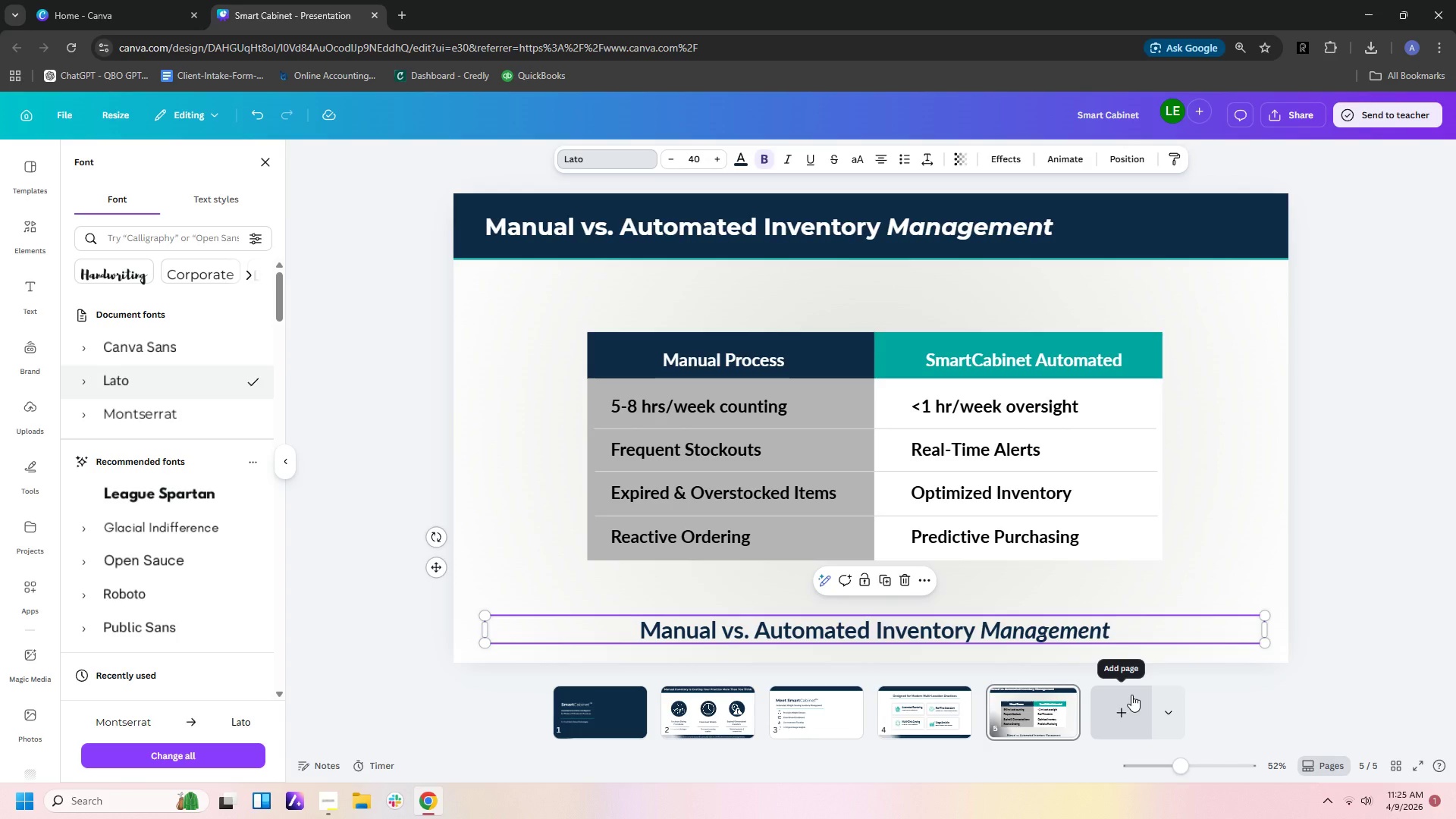 
left_click([1192, 553])
 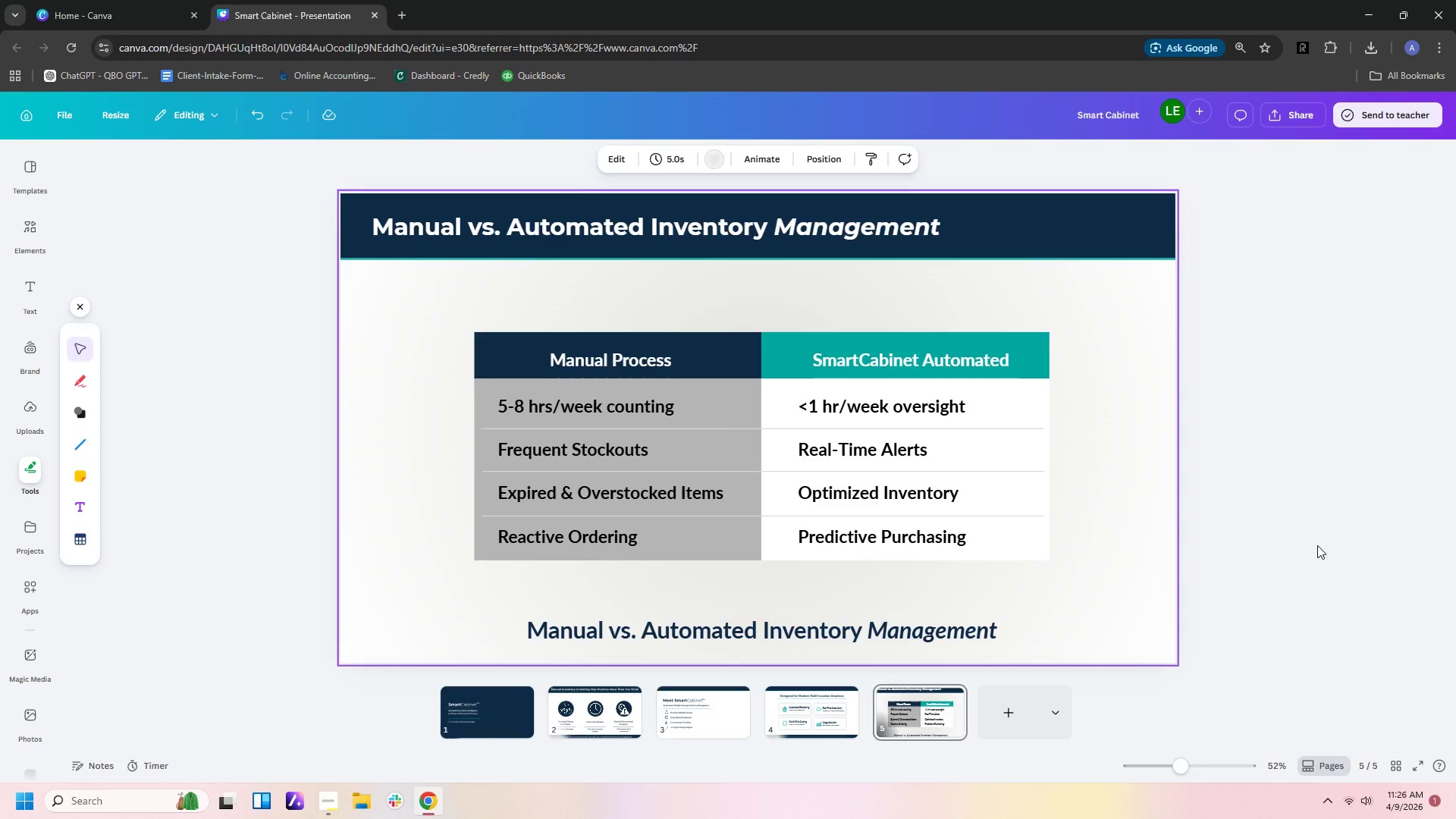 
wait(8.31)
 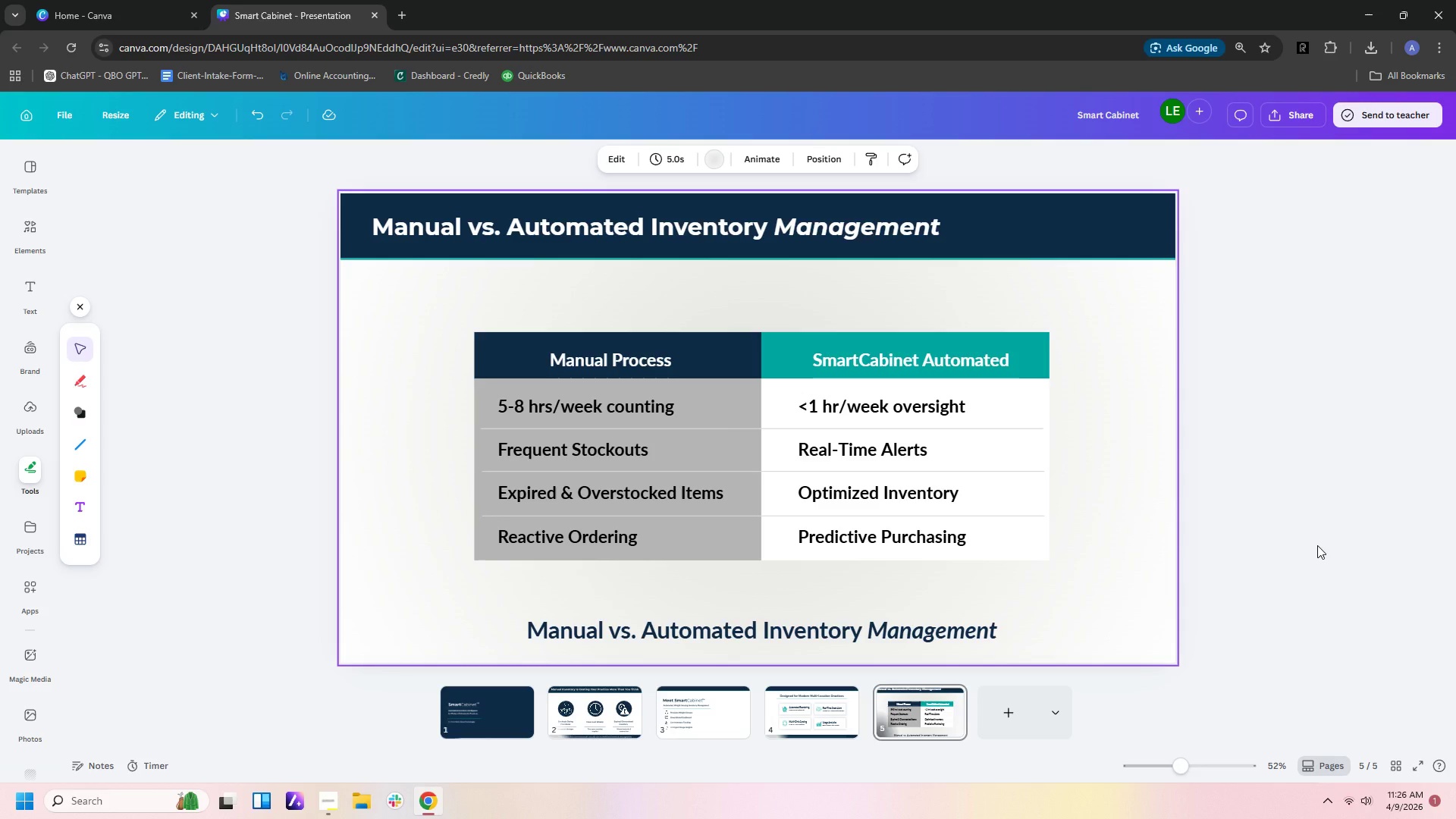 
left_click_drag(start_coordinate=[583, 453], to_coordinate=[595, 453])
 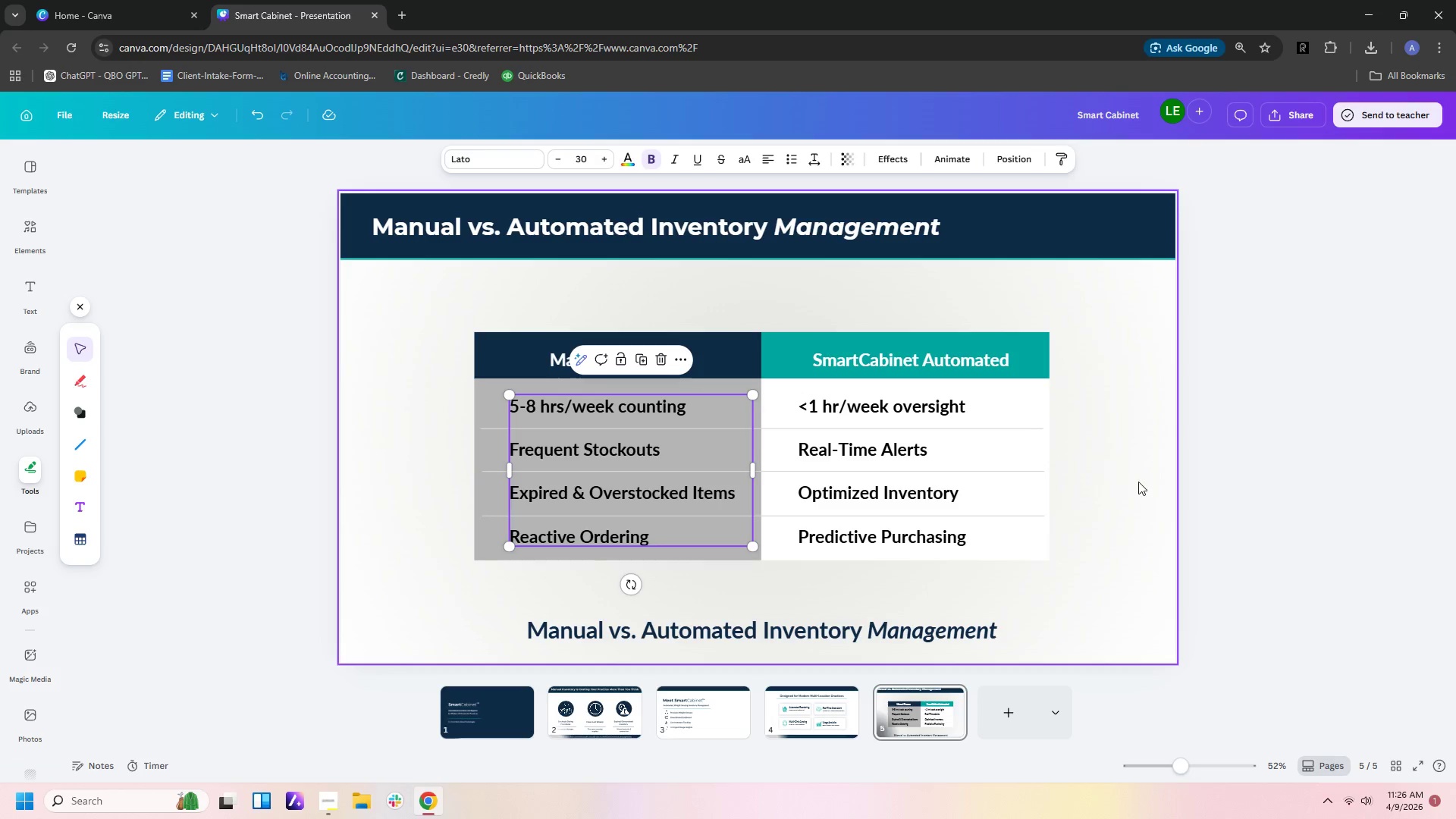 
left_click([1236, 481])
 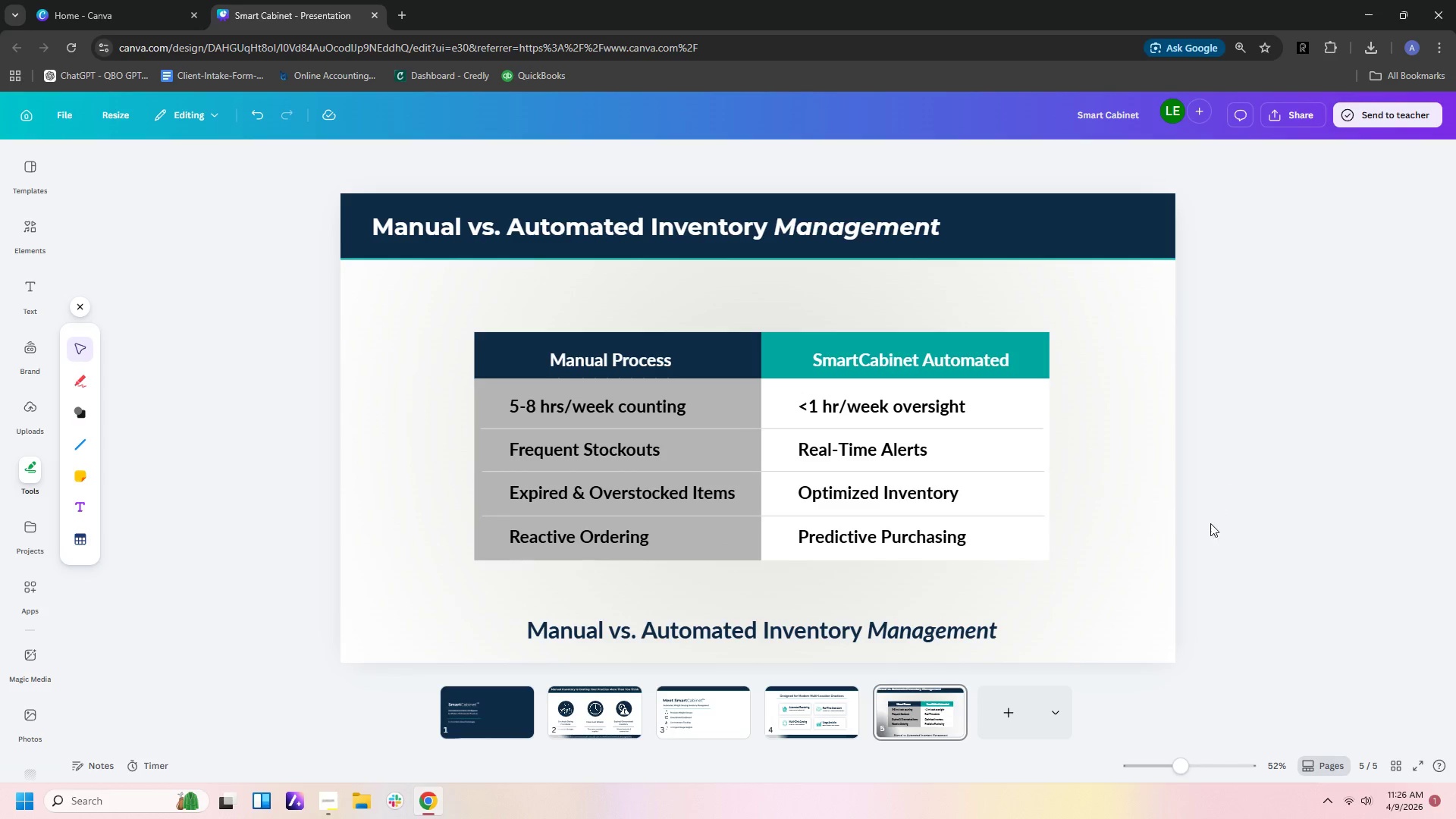 
wait(5.92)
 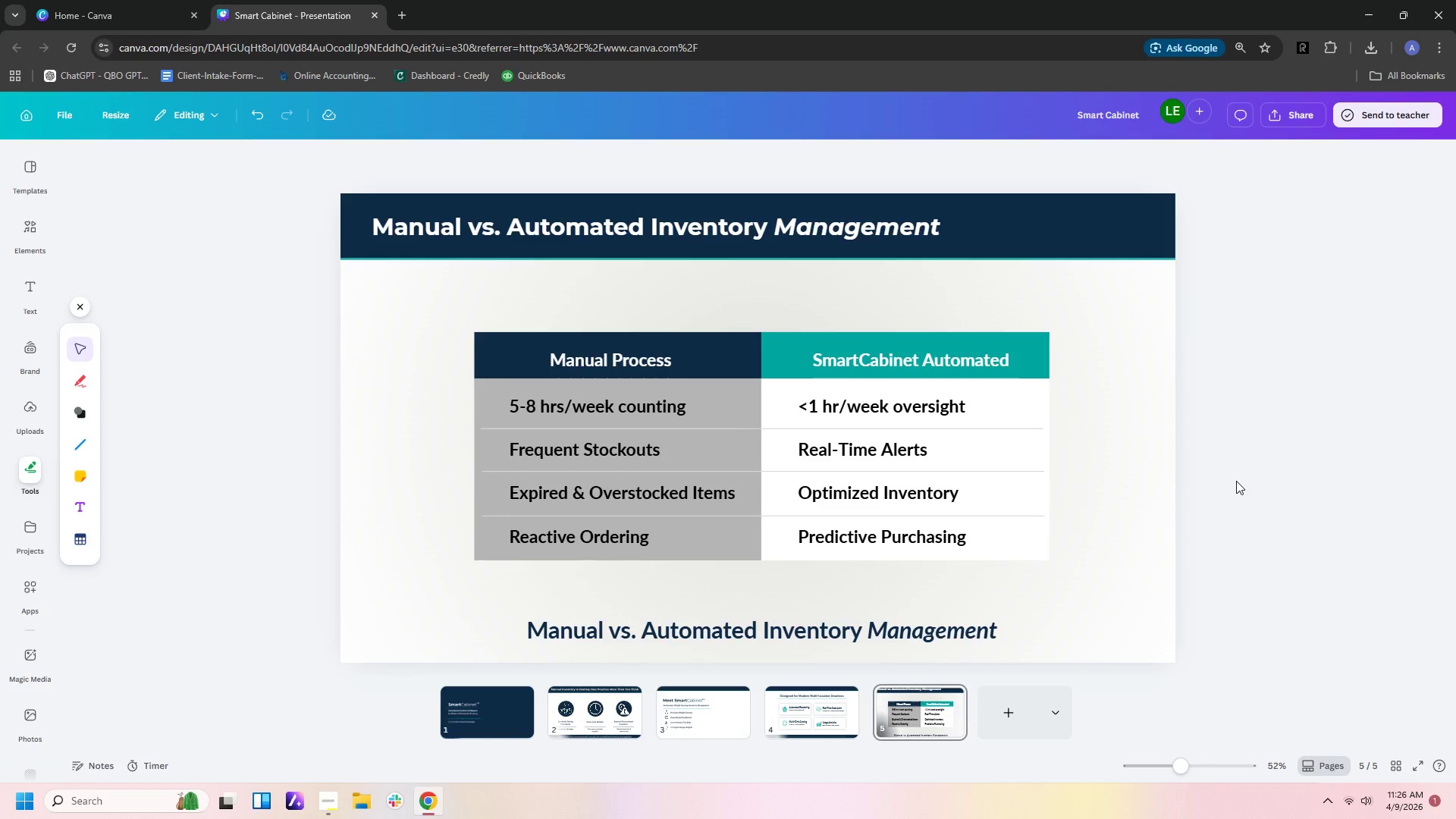 
mouse_move([1008, 704])
 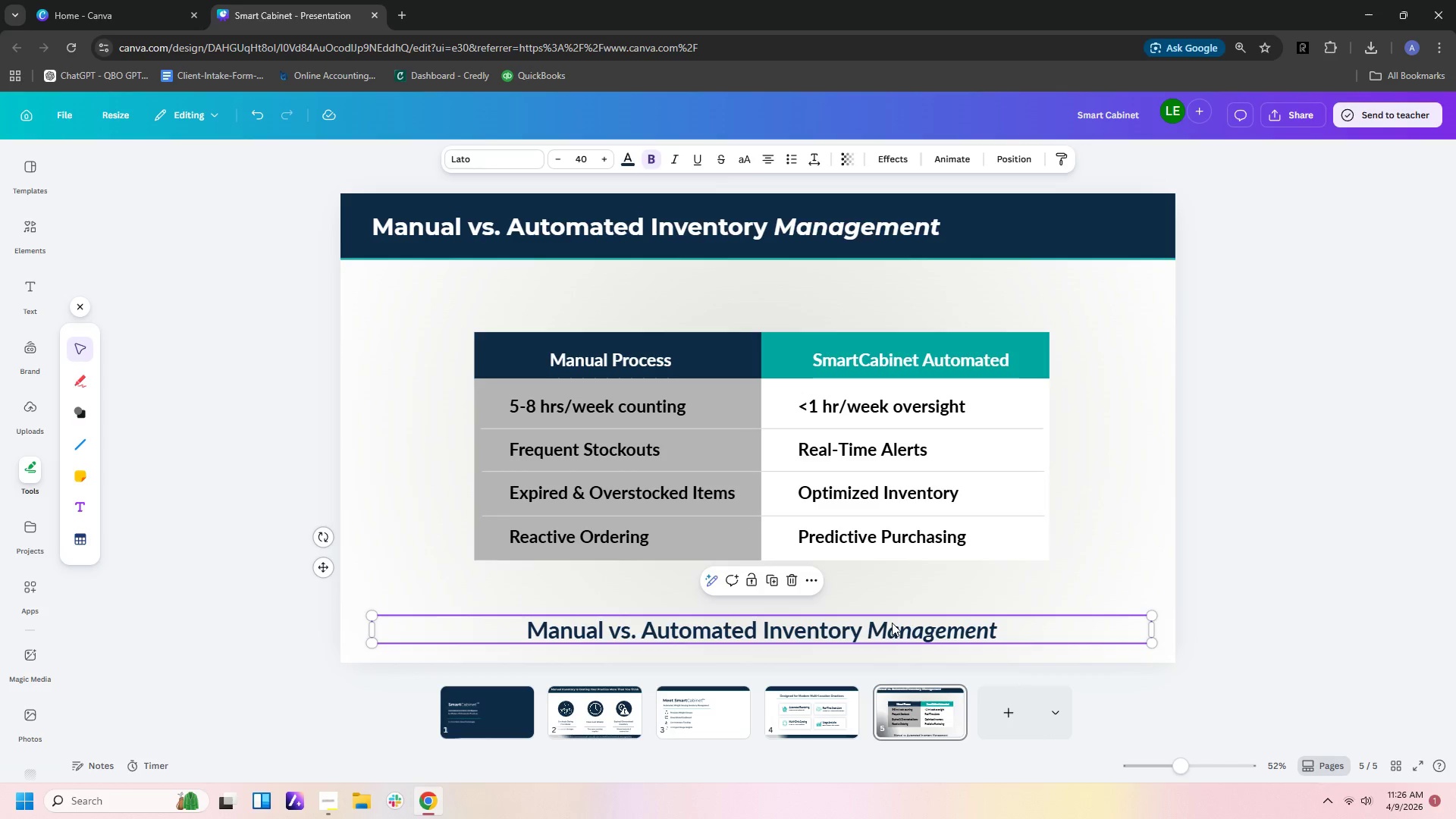 
double_click([892, 623])
 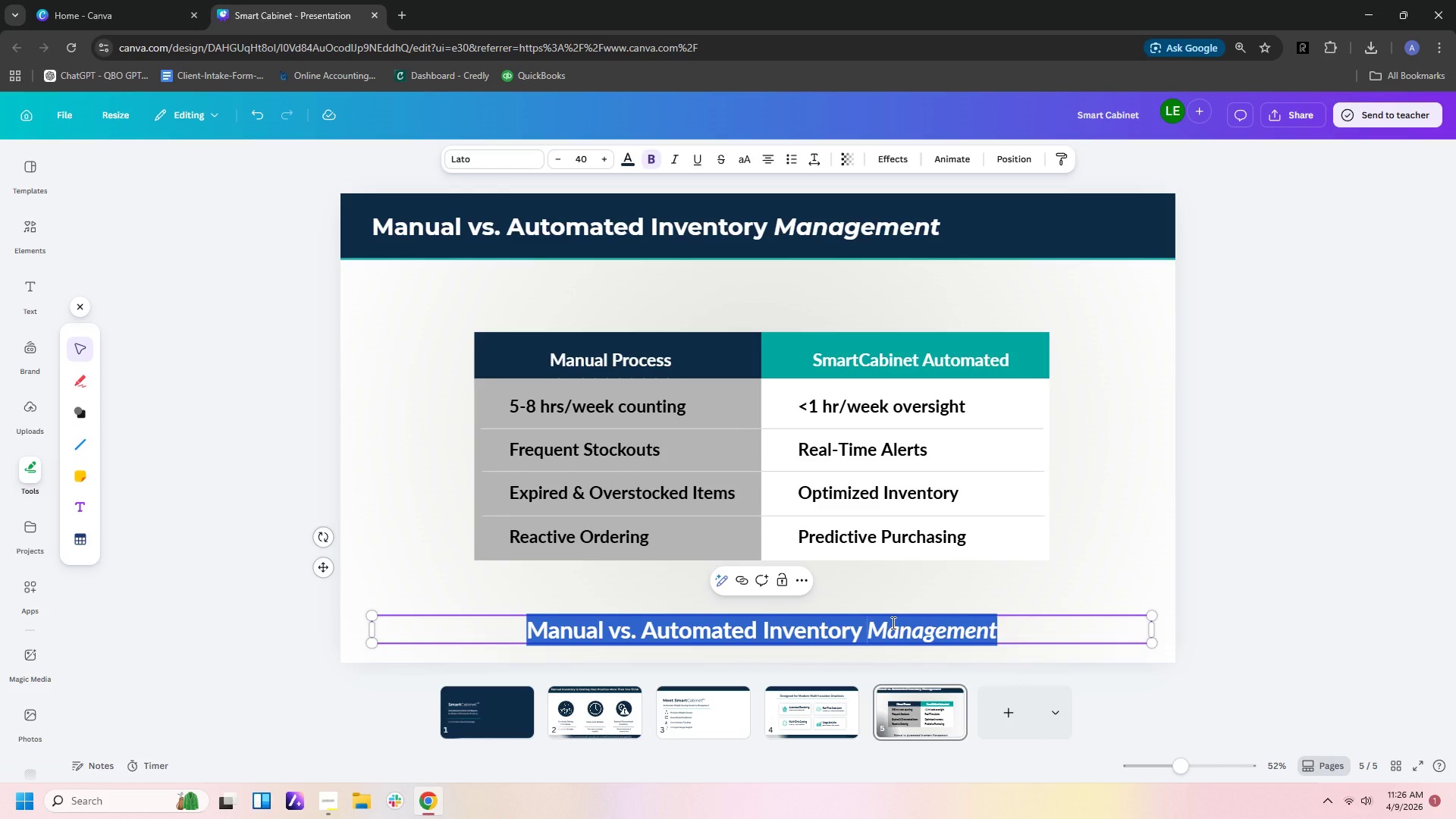 
wait(5.25)
 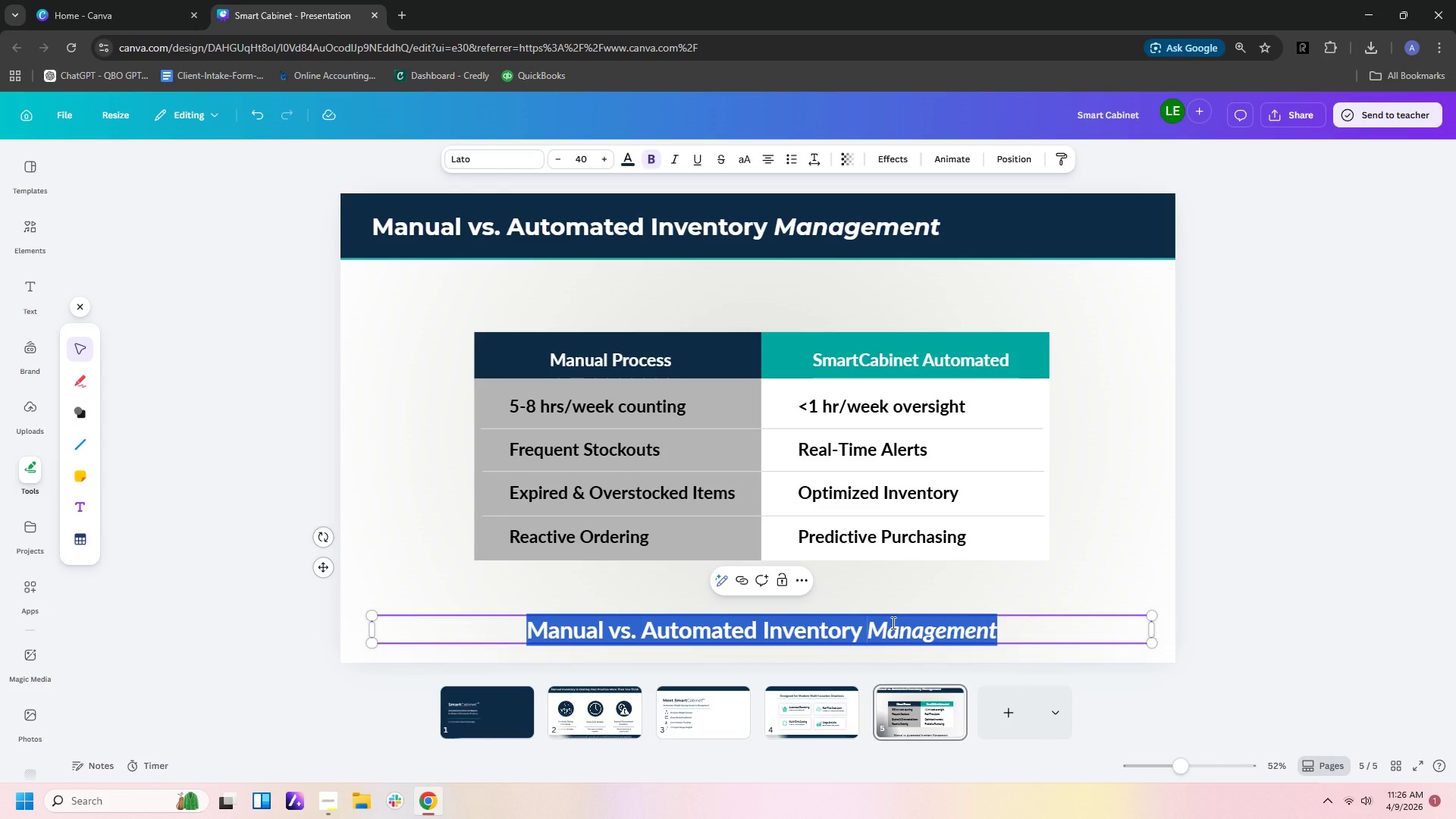 
type(Averag )
key(Backspace)
type(e S)
key(Backspace)
type(Clinics Save 15-20)
 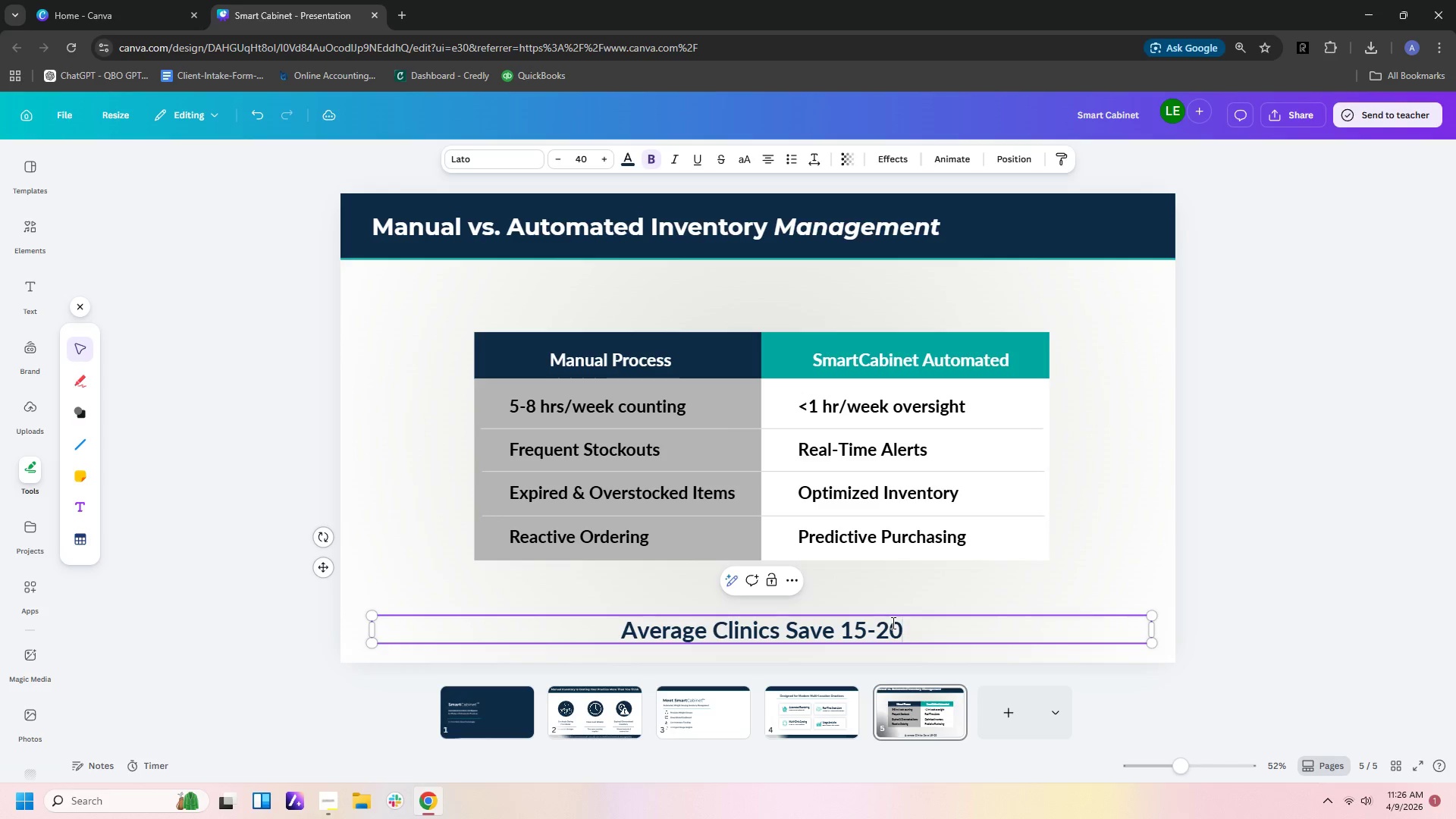 
type(-Staff )
 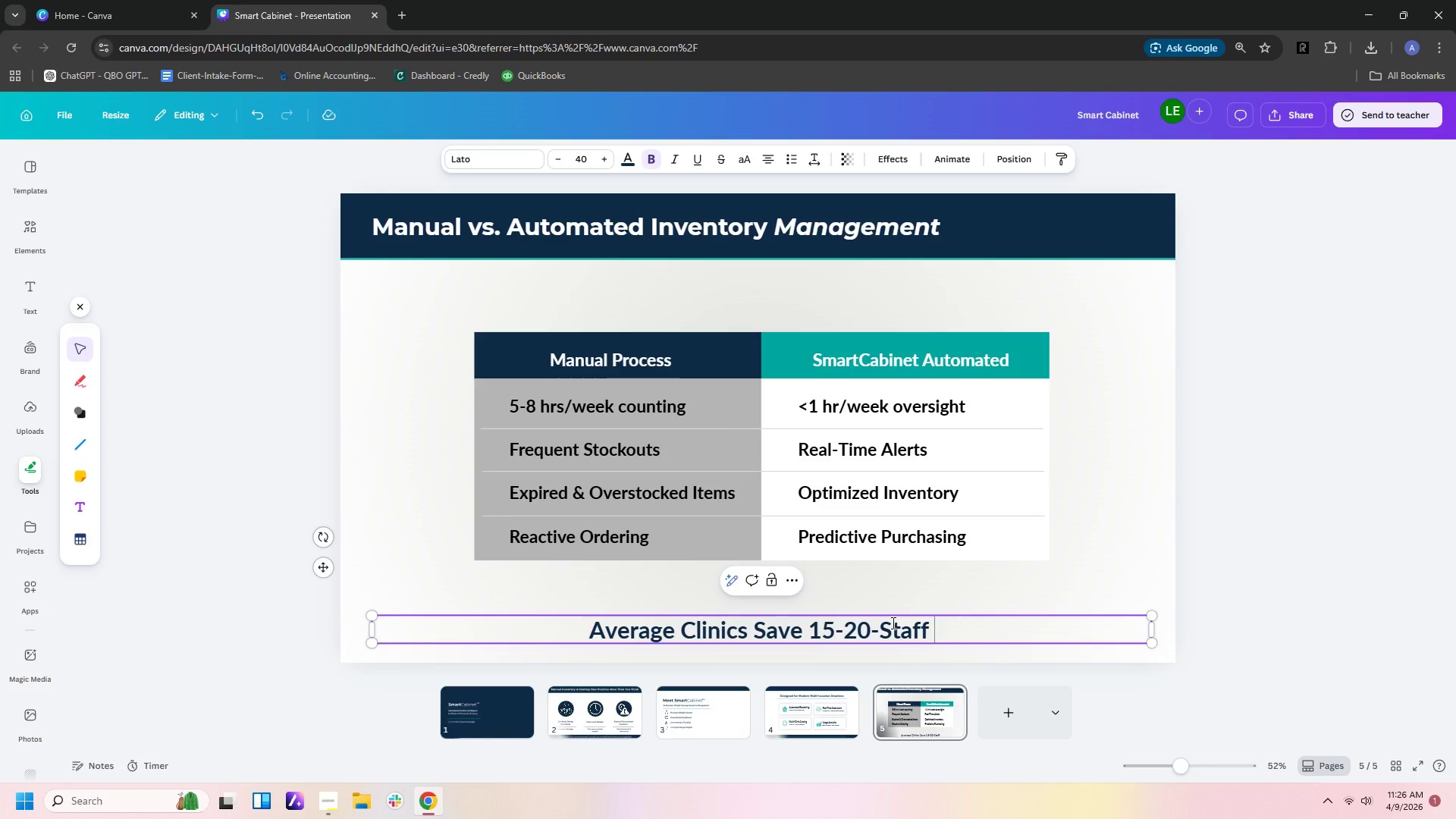 
type( hours)
key(Backspace)
key(Backspace)
key(Backspace)
key(Backspace)
key(Backspace)
key(Backspace)
type(Hours Monthky)
key(Backspace)
key(Backspace)
type(ly)
 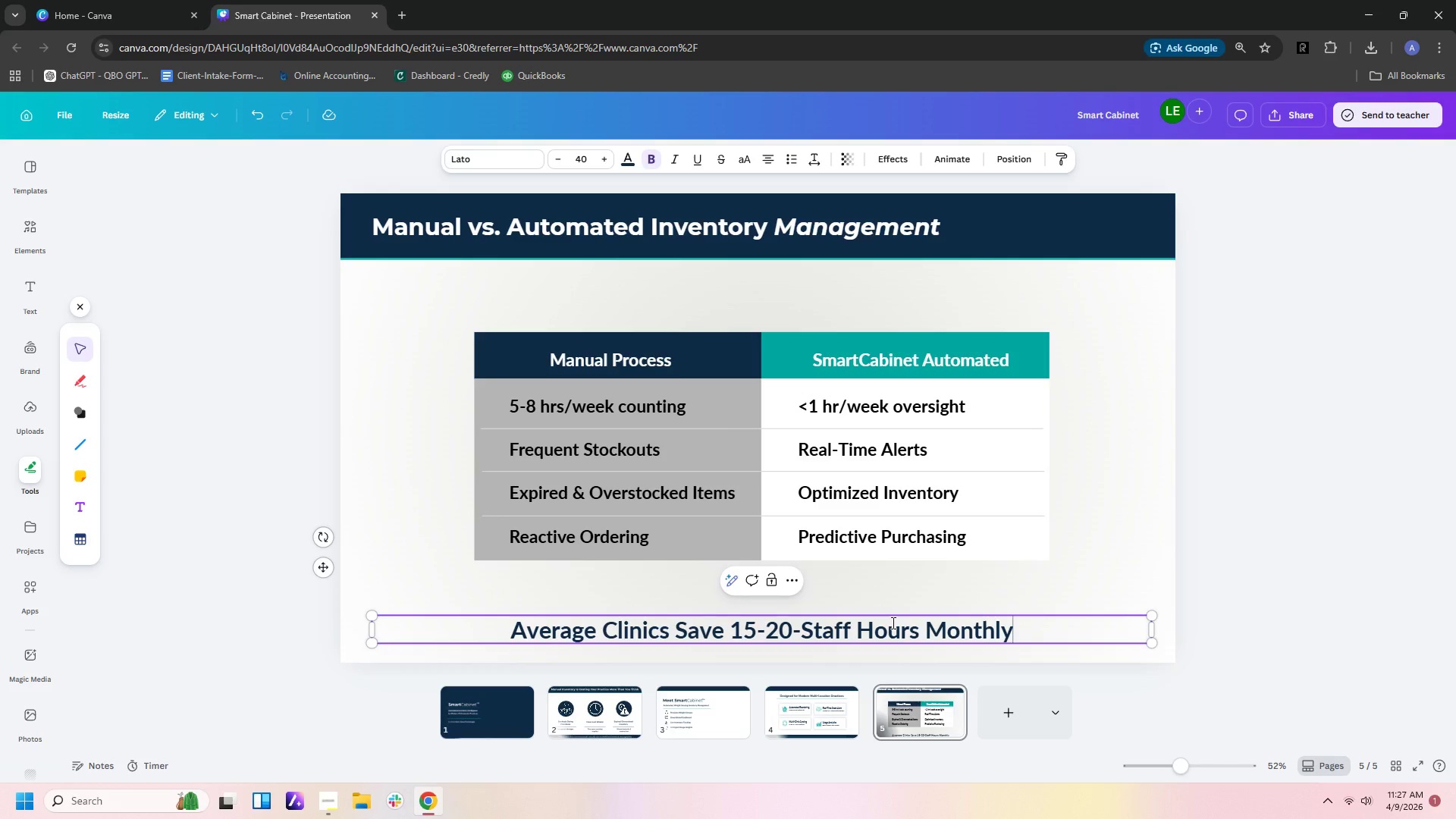 
wait(15.69)
 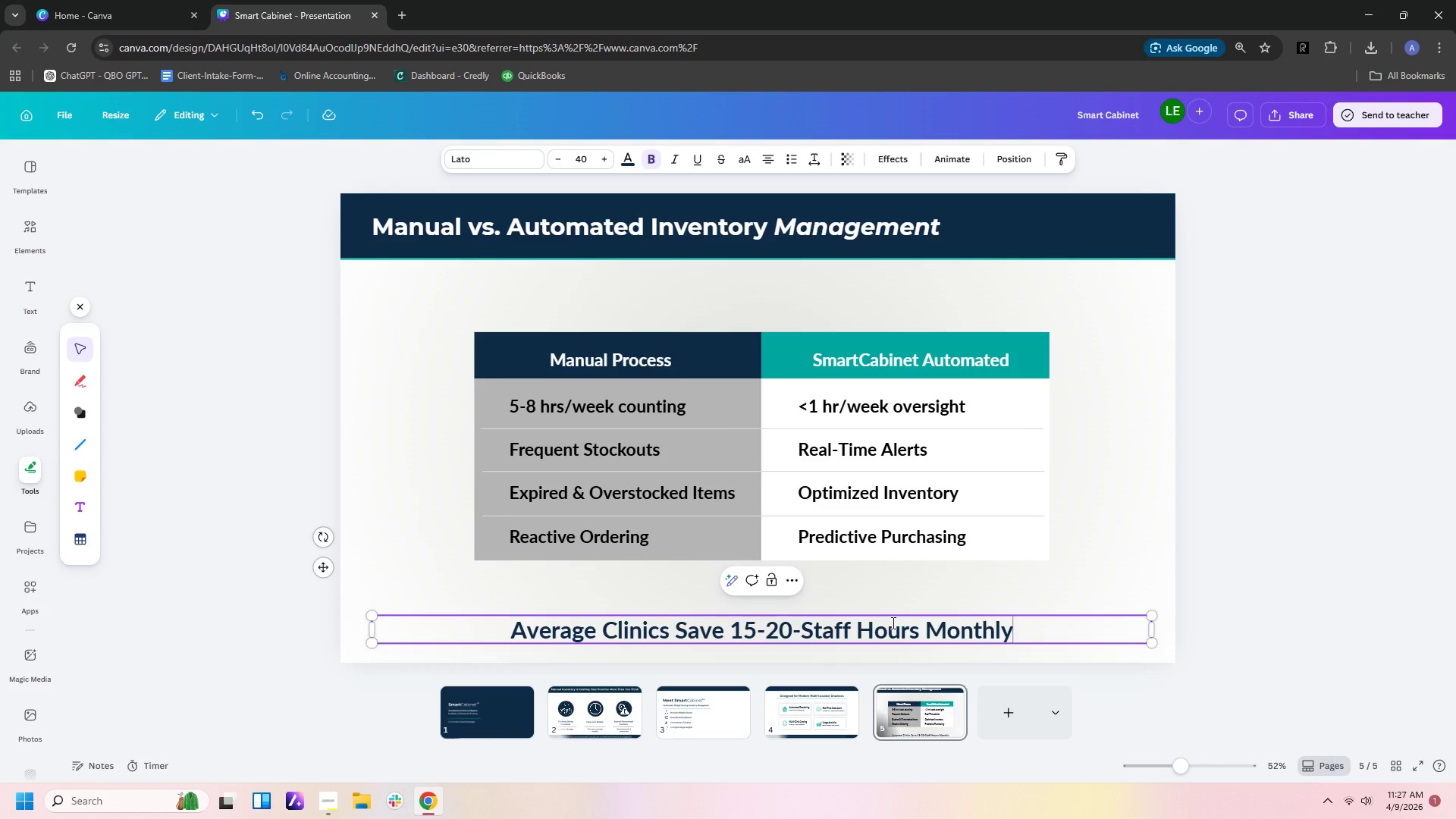 
left_click([804, 632])
 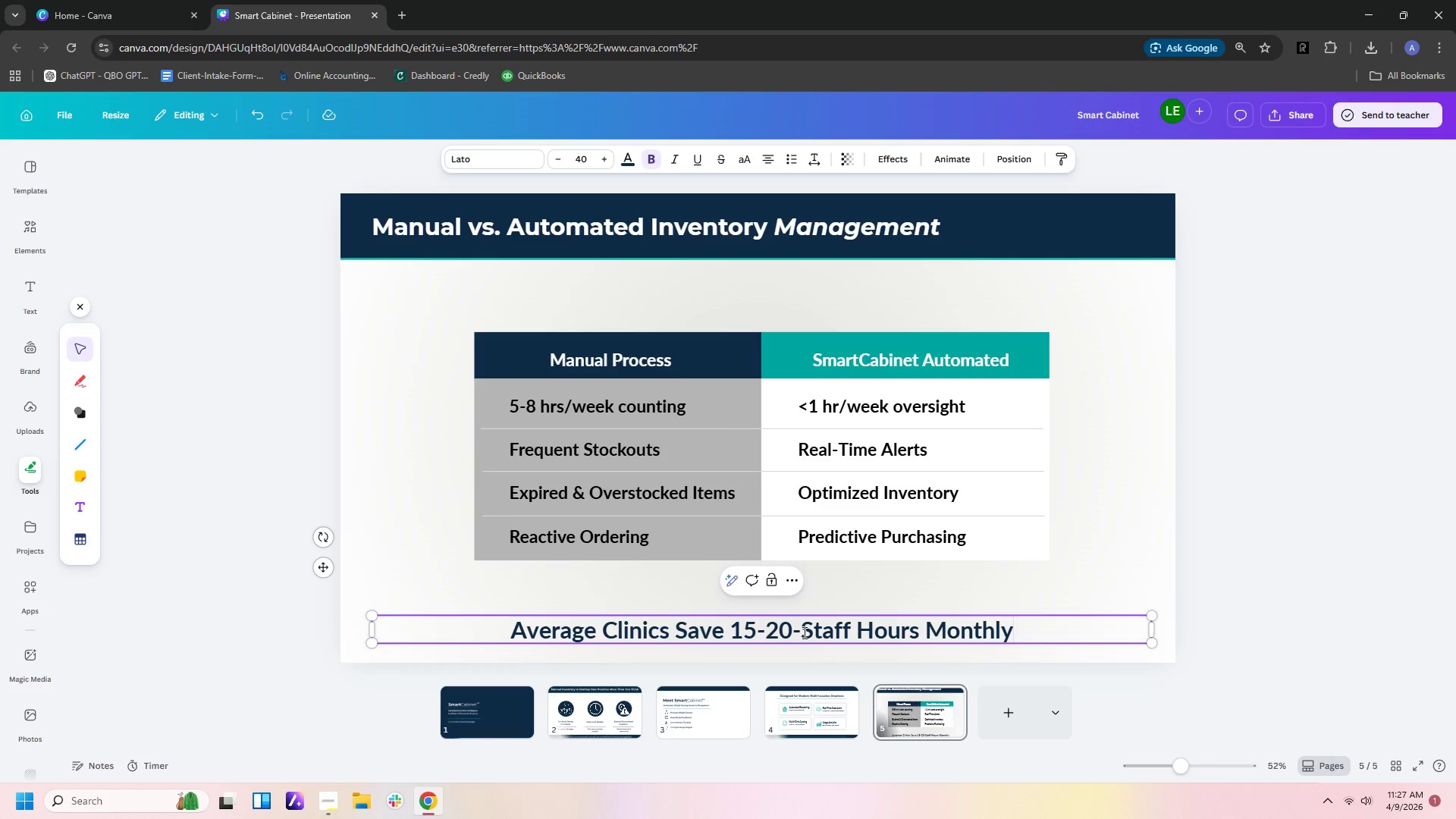 
key(Backspace)
 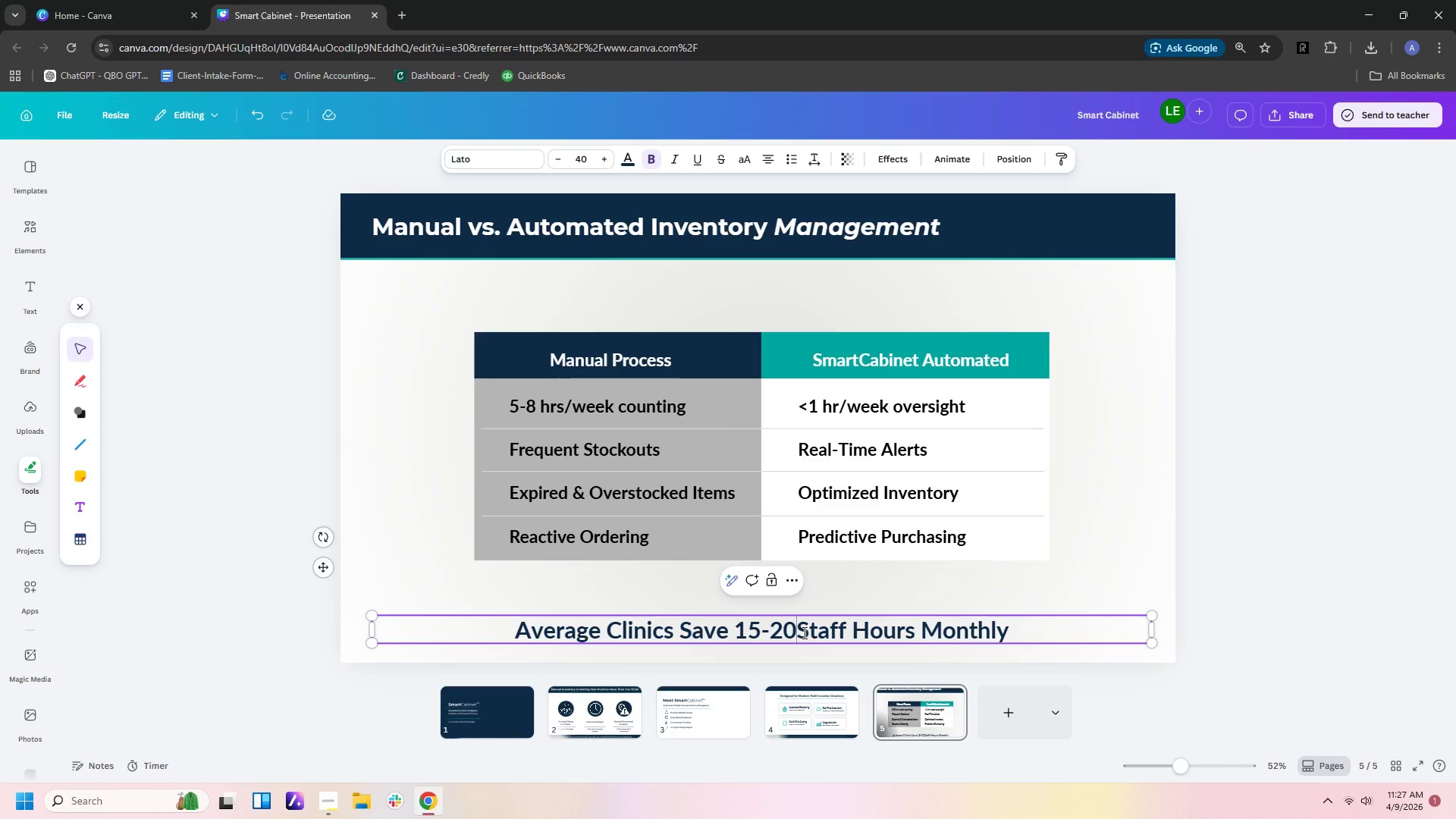 
key(Shift+ShiftLeft)
 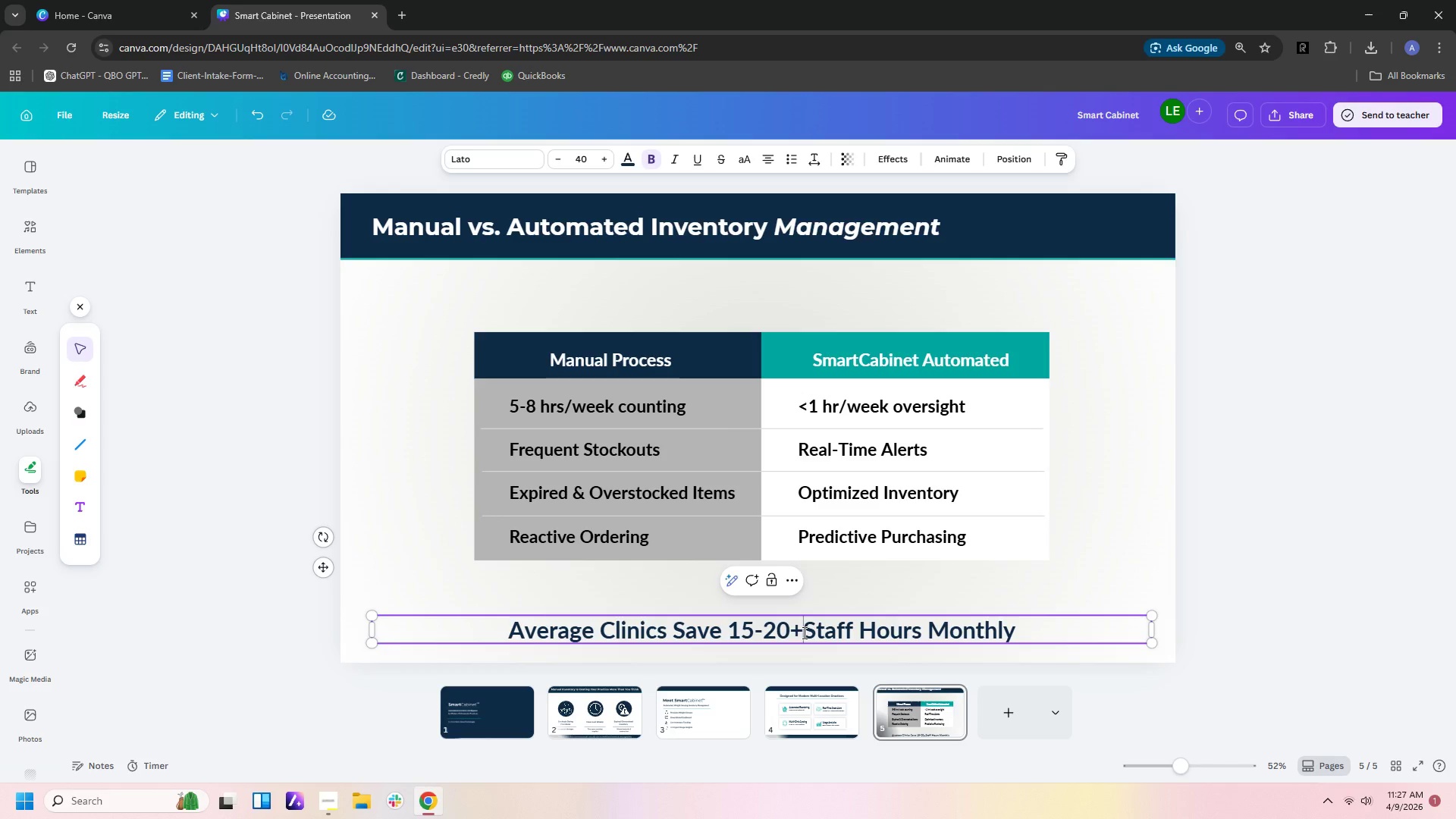 
key(Shift+Equal)
 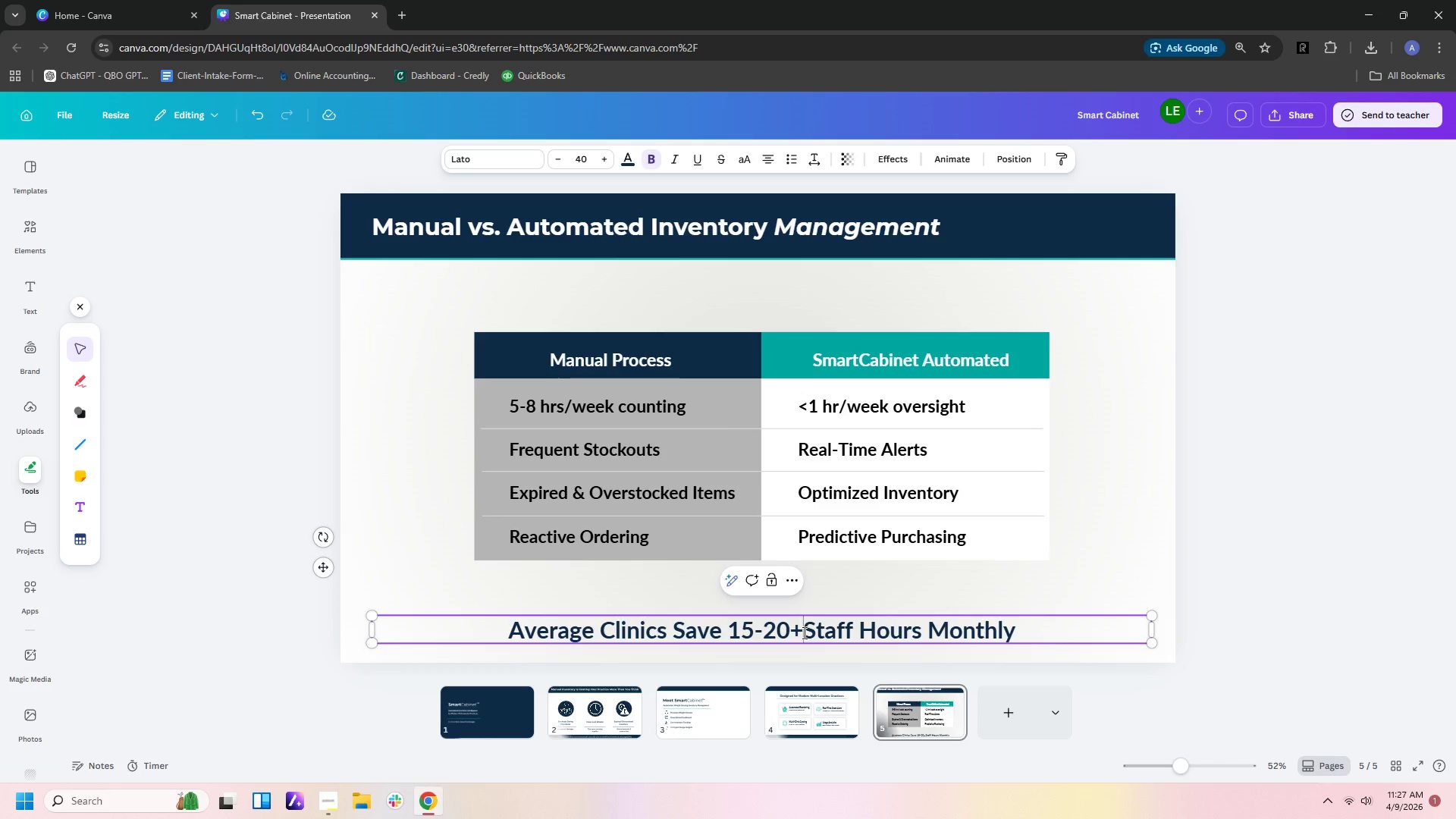 
key(Space)
 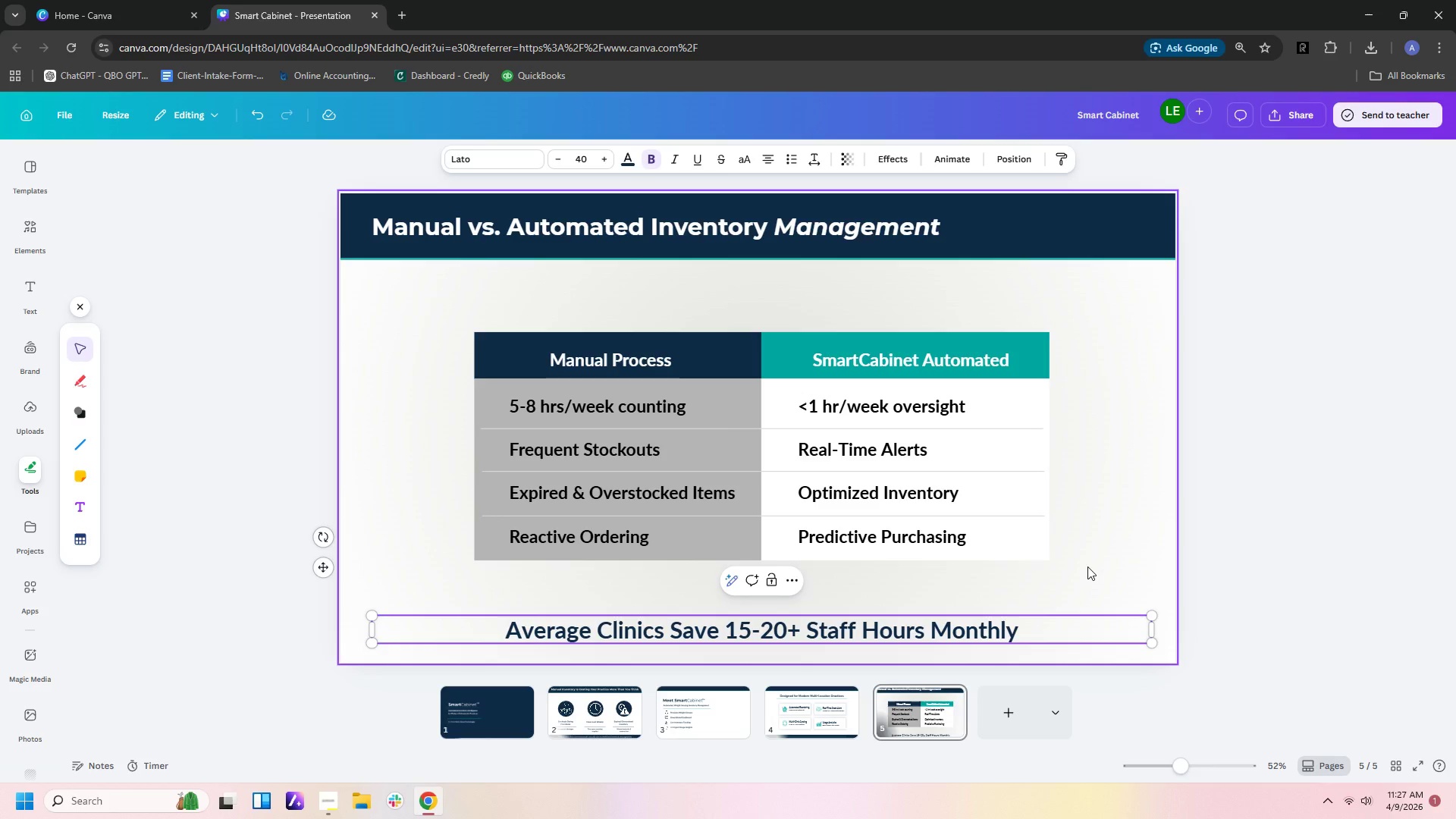 
wait(7.53)
 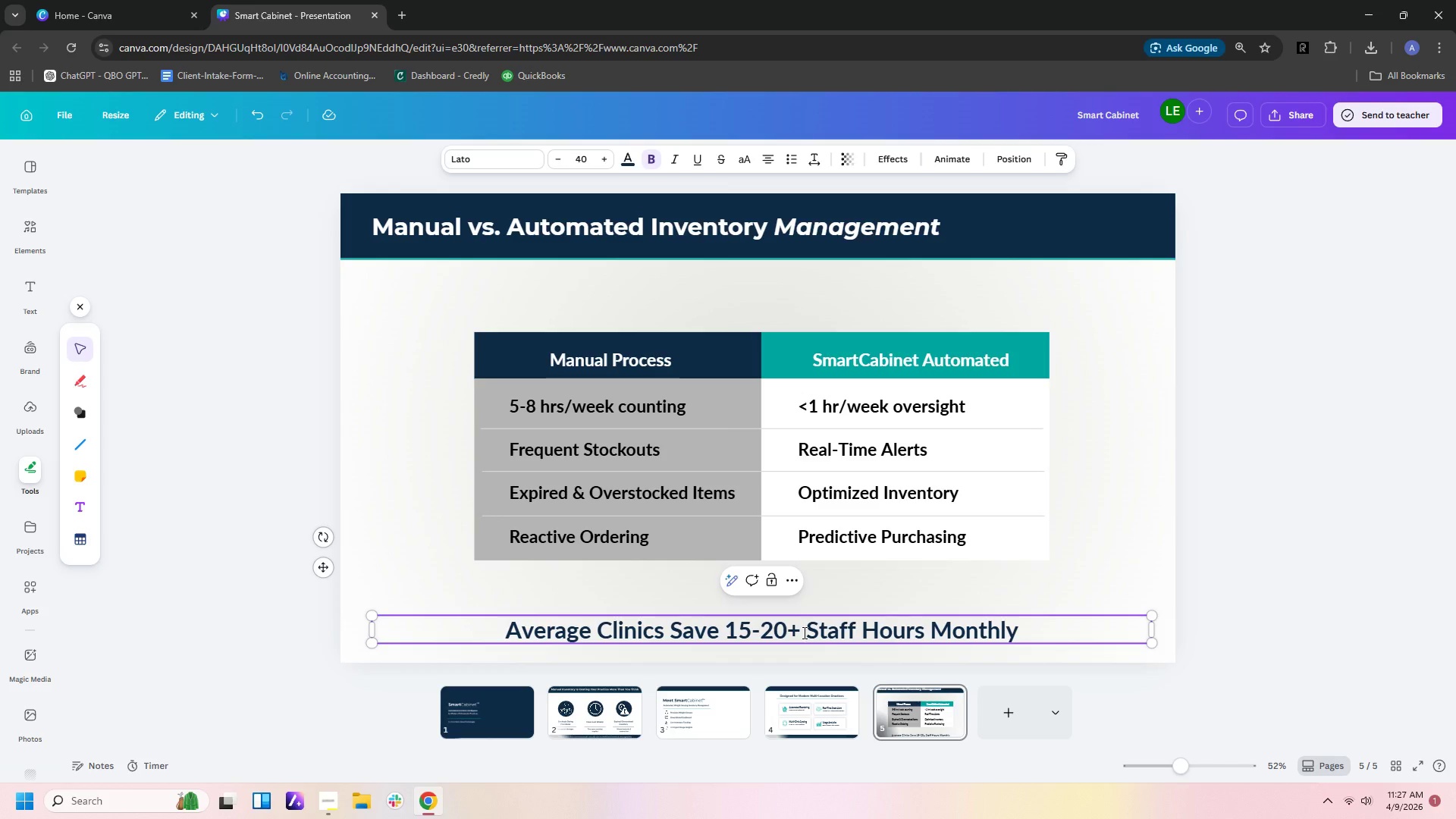 
left_click_drag(start_coordinate=[1027, 629], to_coordinate=[496, 613])
 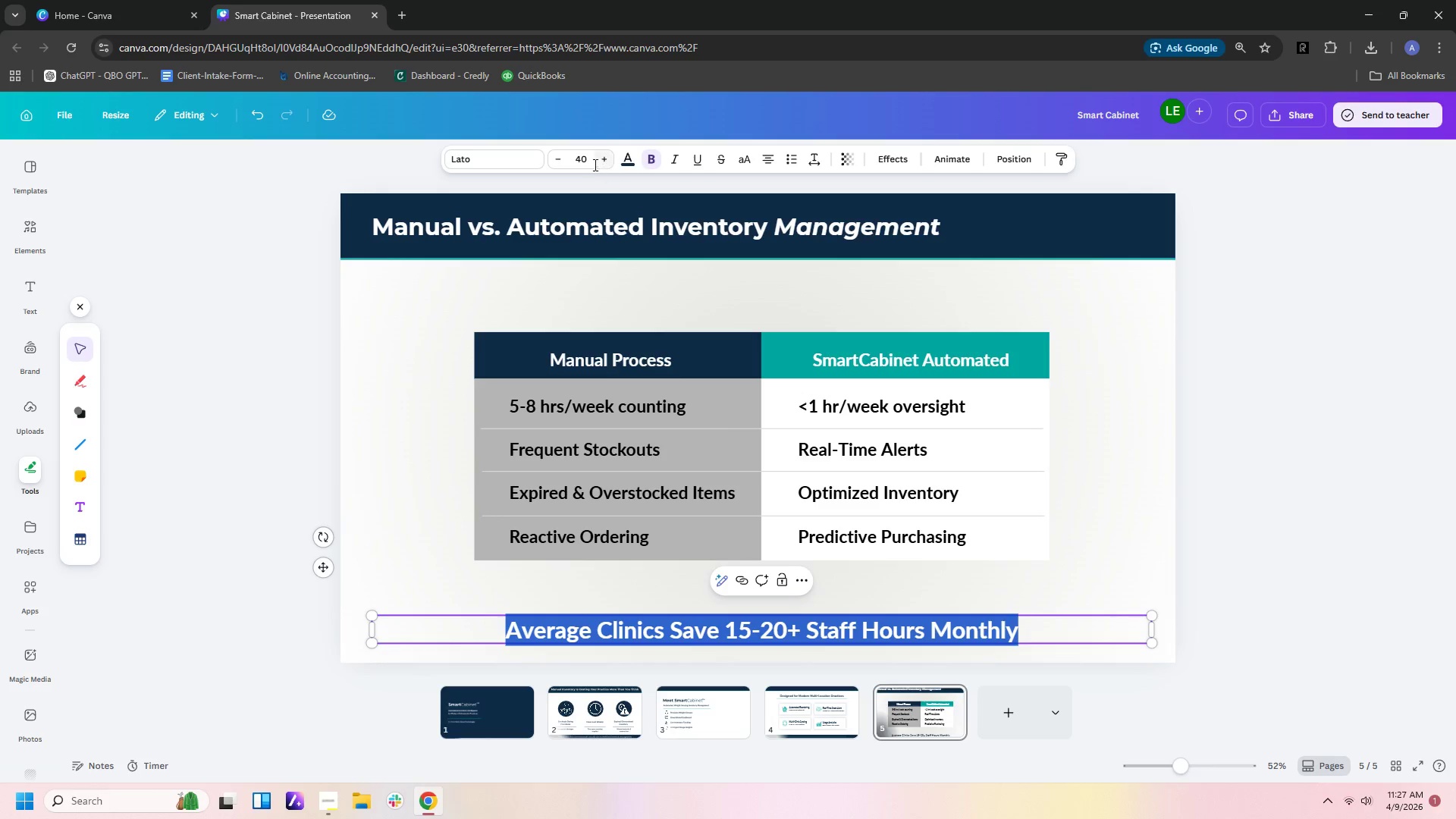 
left_click([591, 162])
 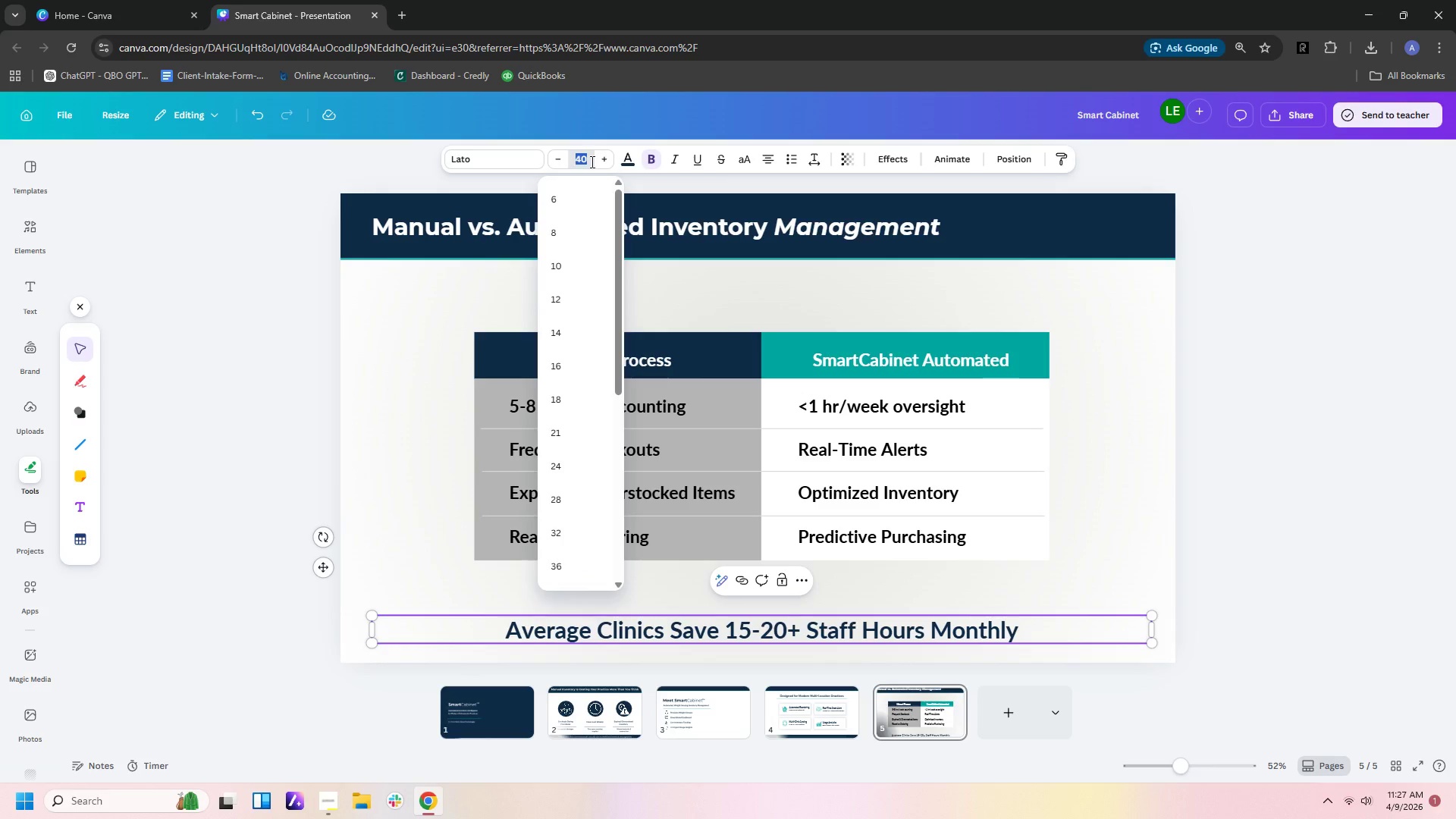 
key(Numpad3)
 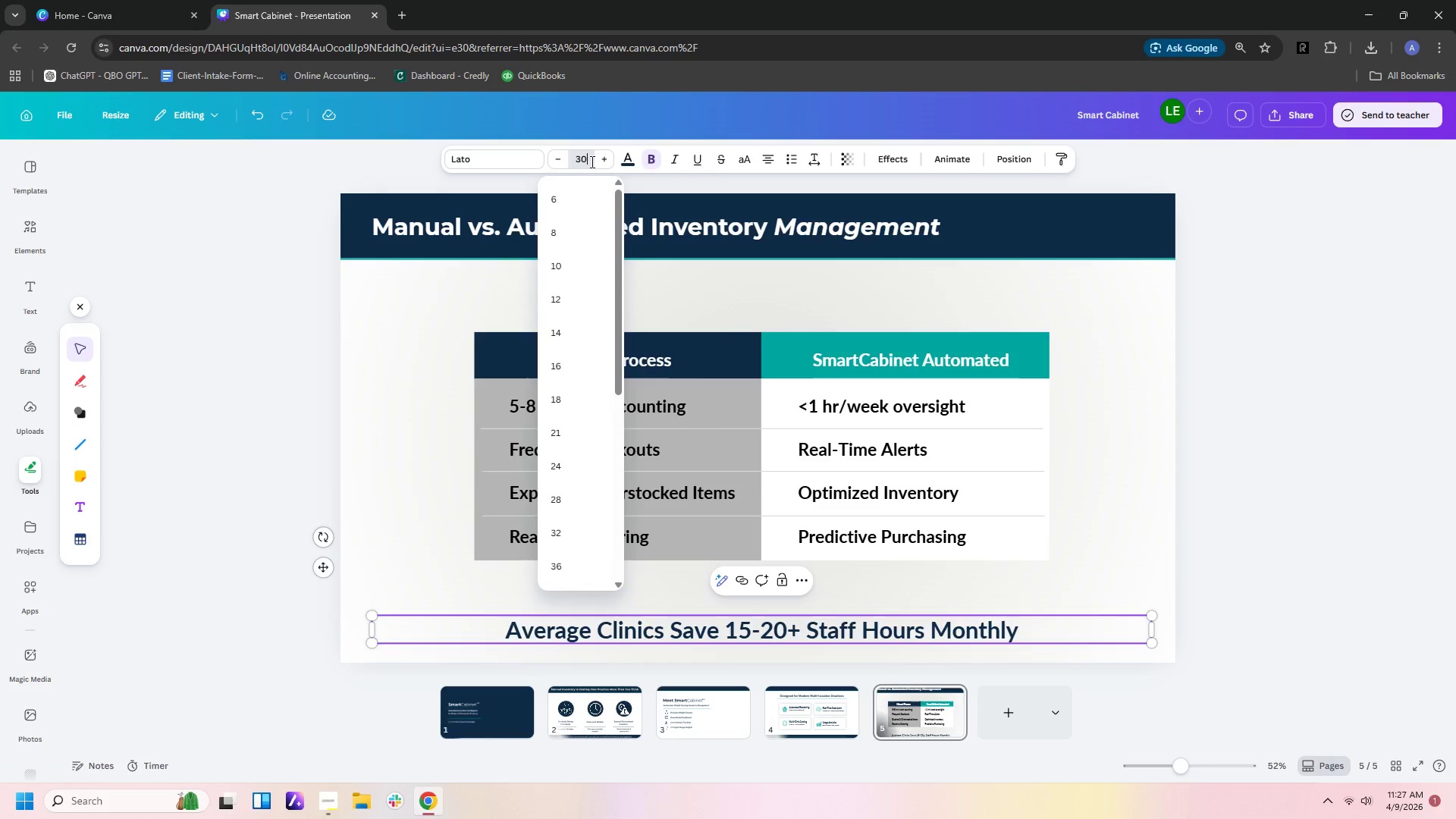 
key(Numpad0)
 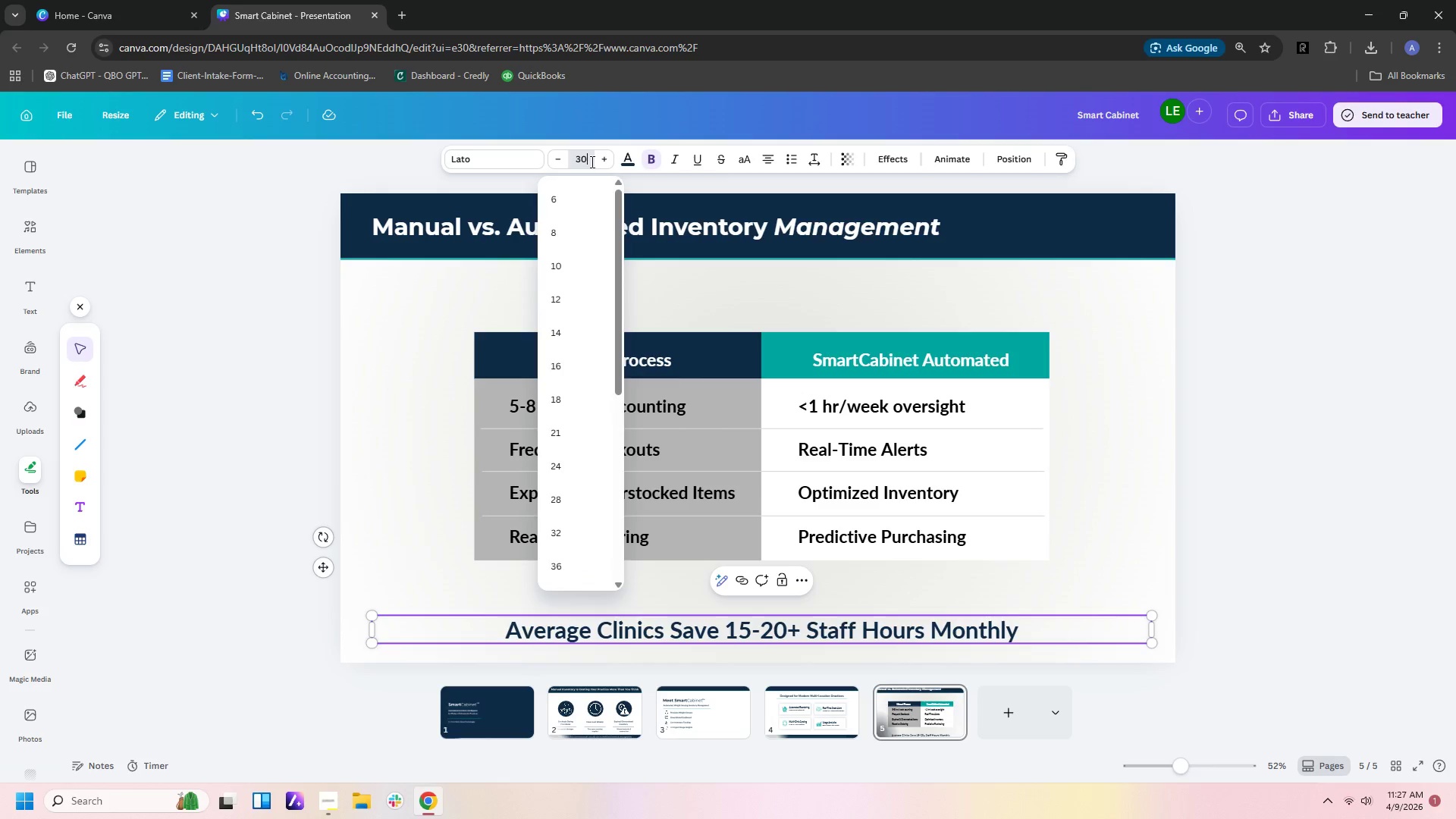 
key(NumpadEnter)
 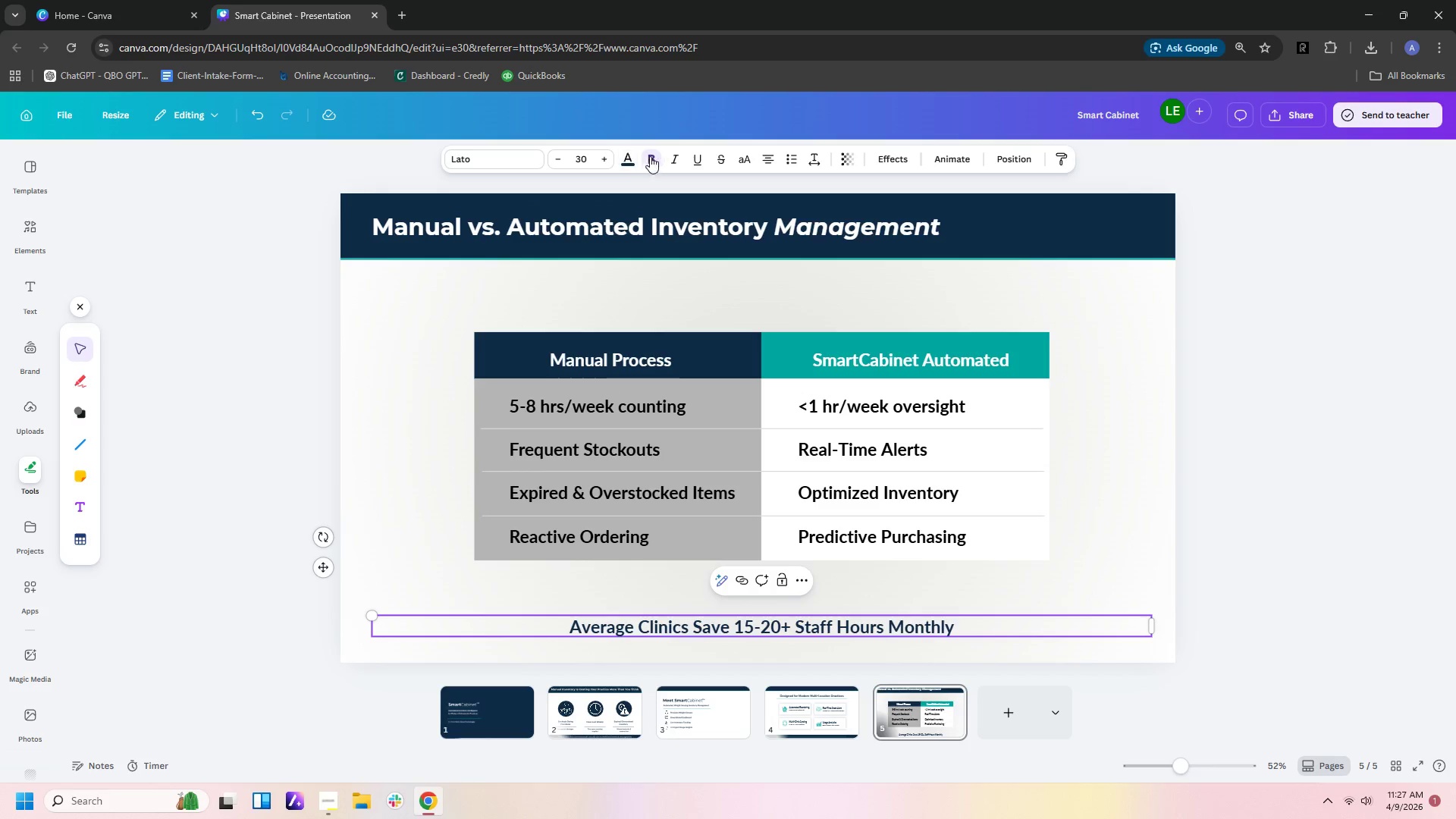 
left_click([671, 158])
 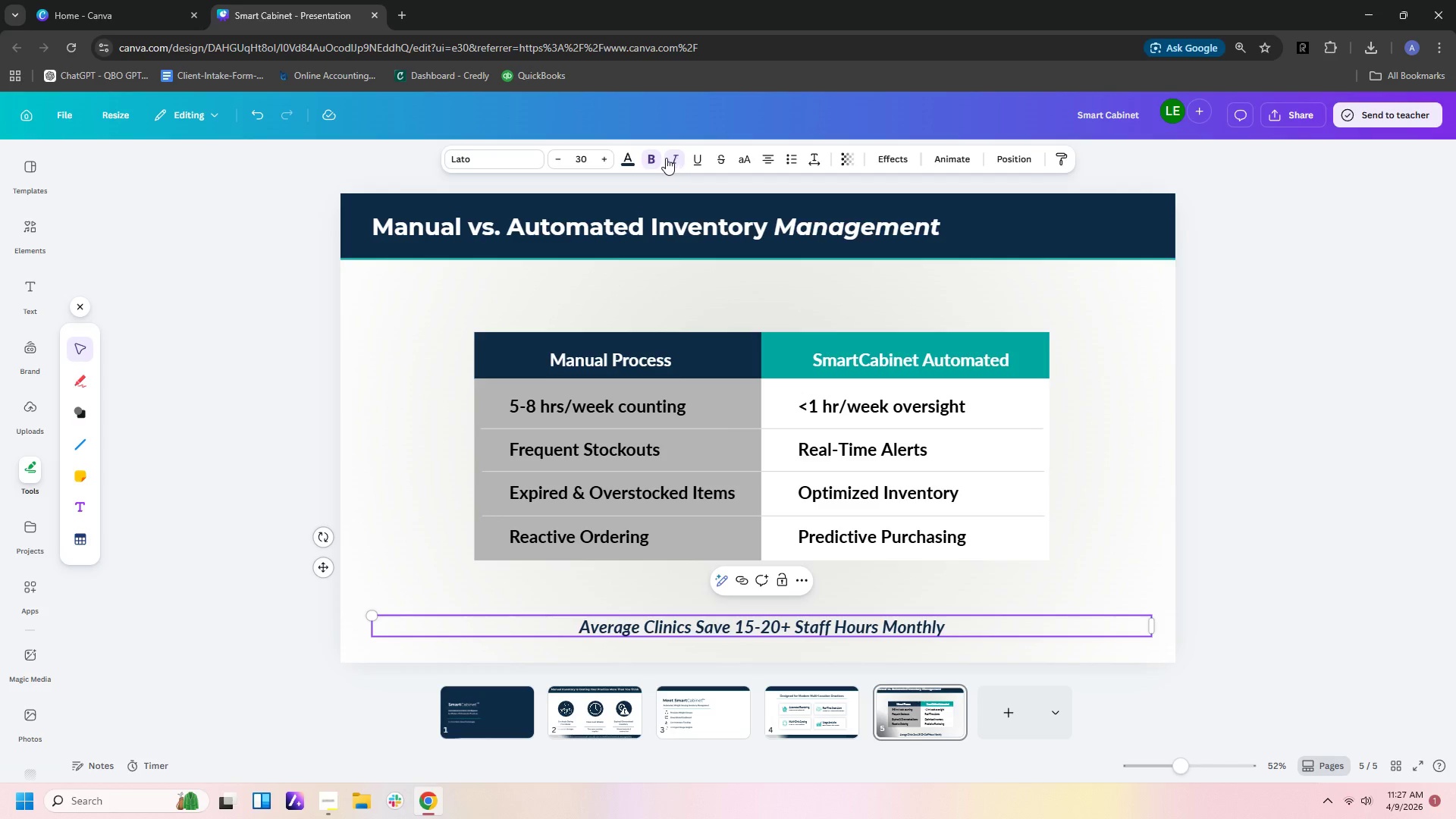 
left_click([651, 158])
 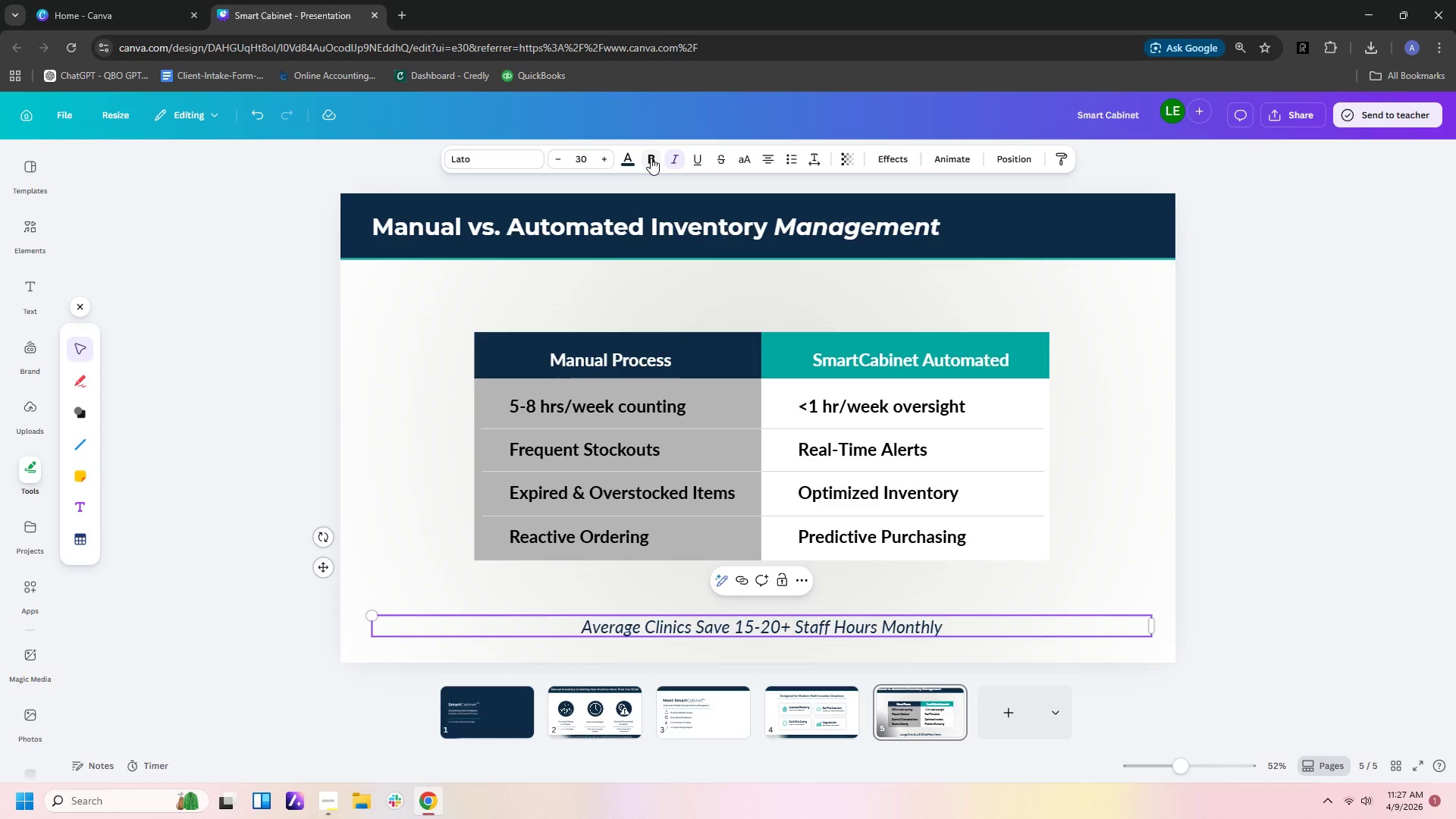 
left_click([654, 162])
 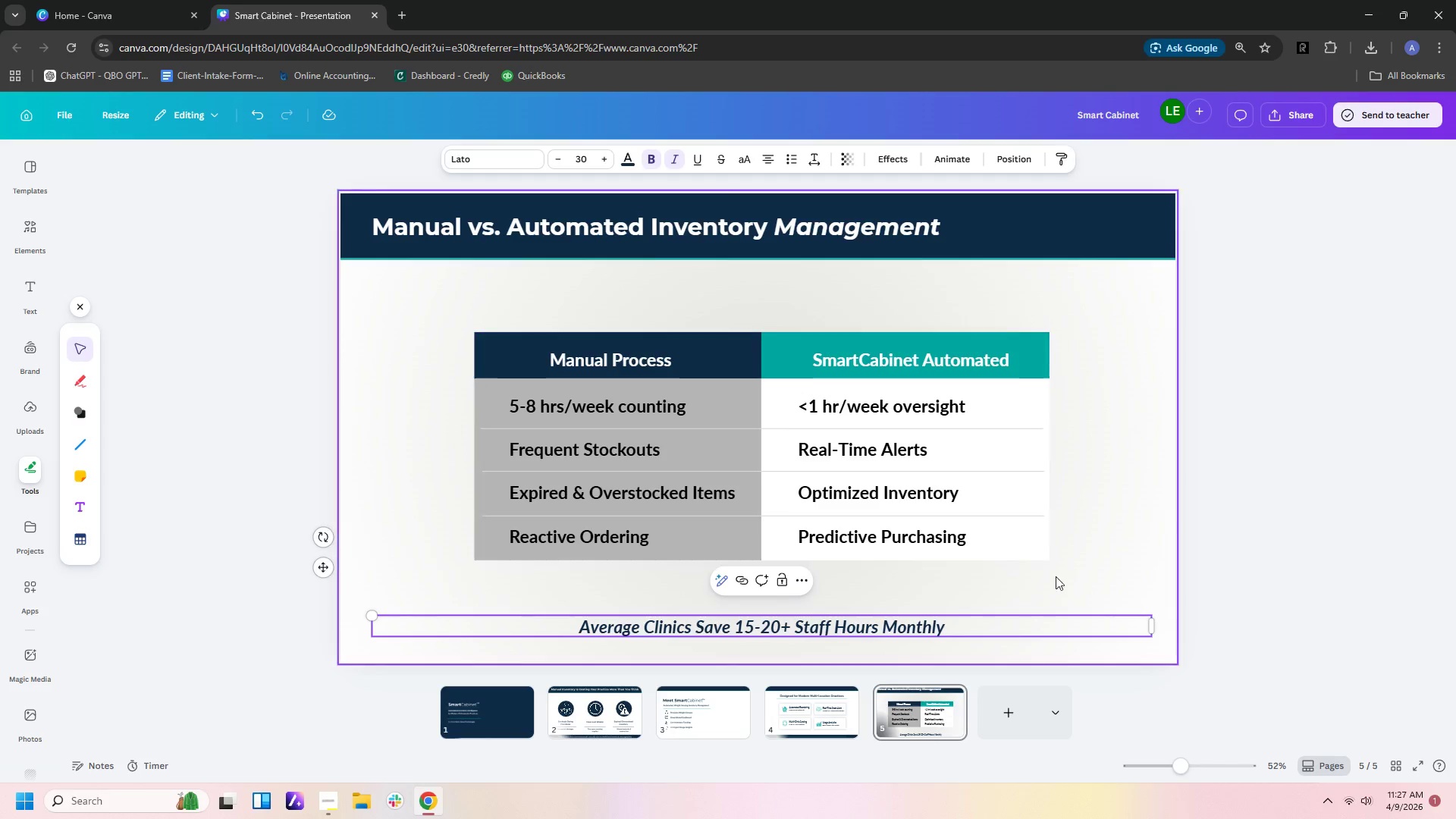 
left_click([1062, 593])
 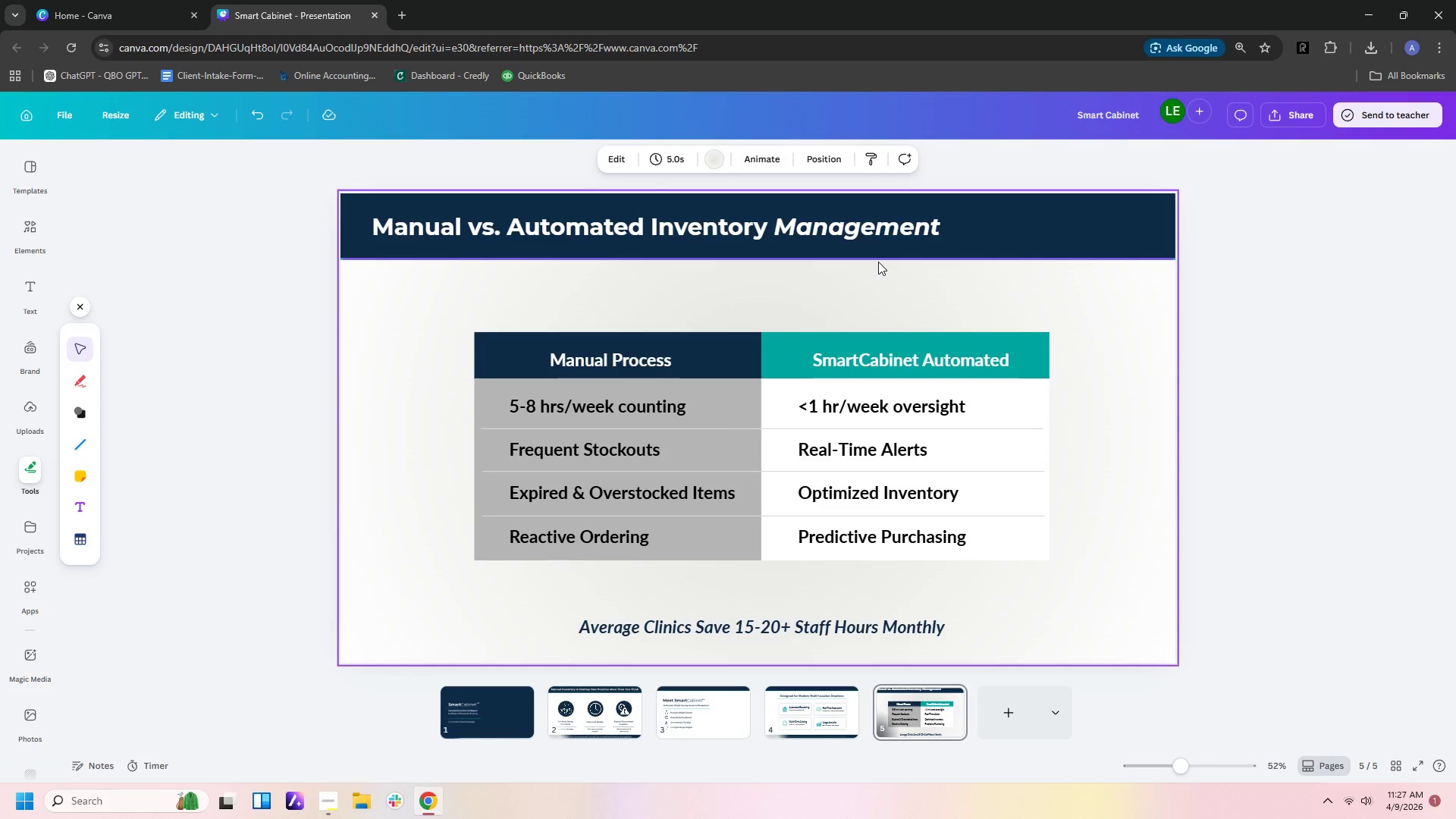 
left_click([878, 262])
 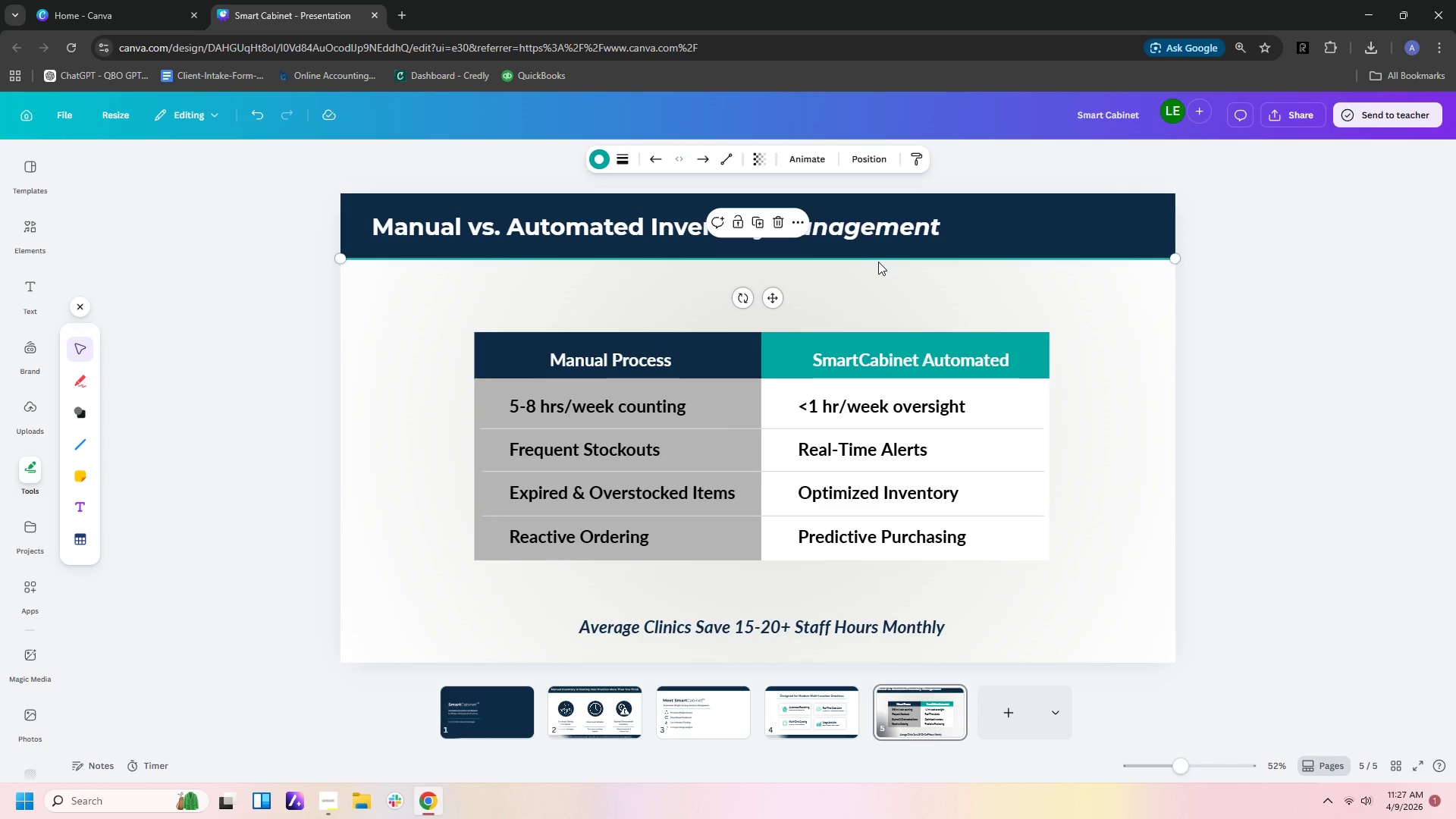 
key(Control+C)
 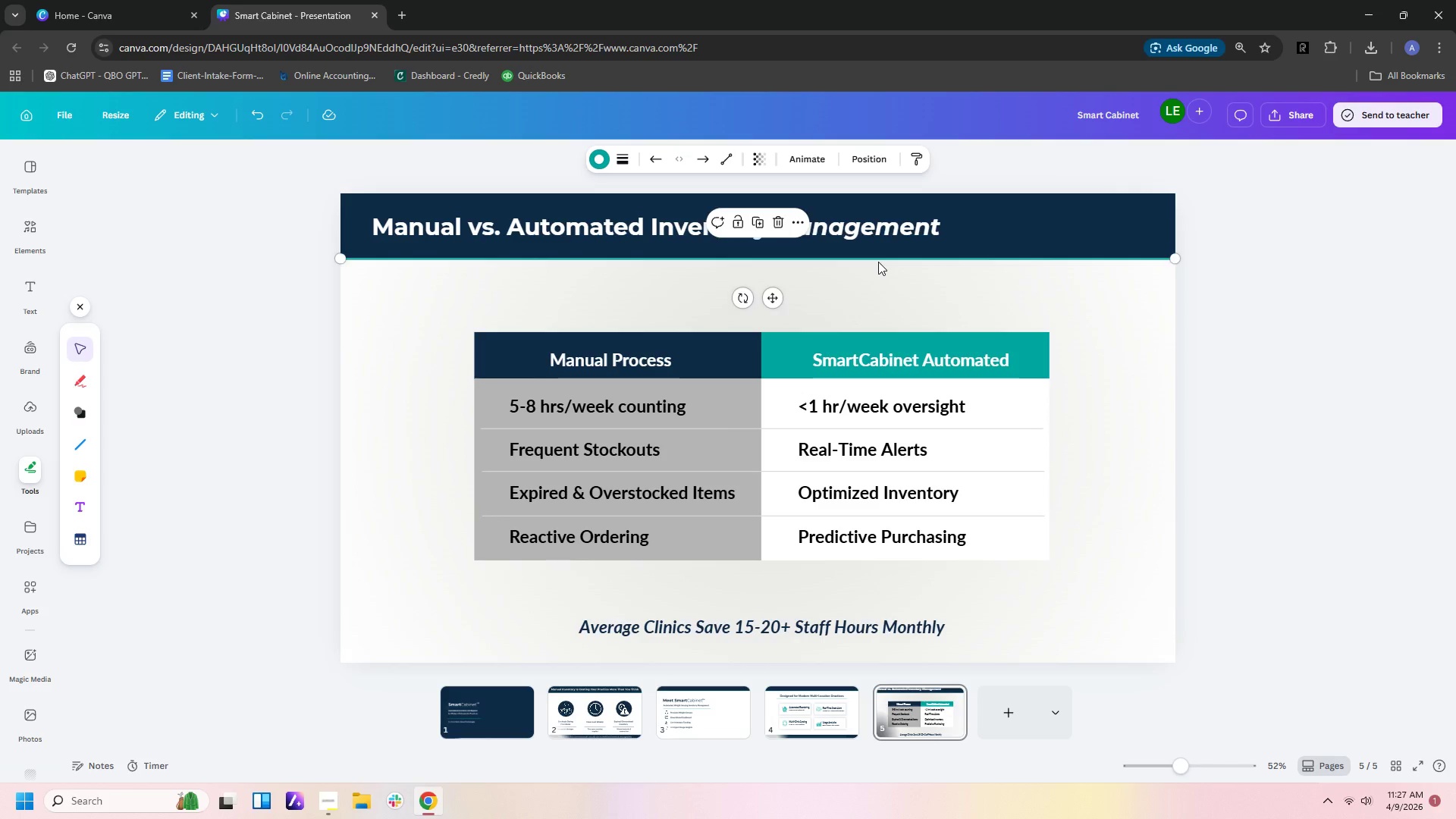 
key(Control+V)
 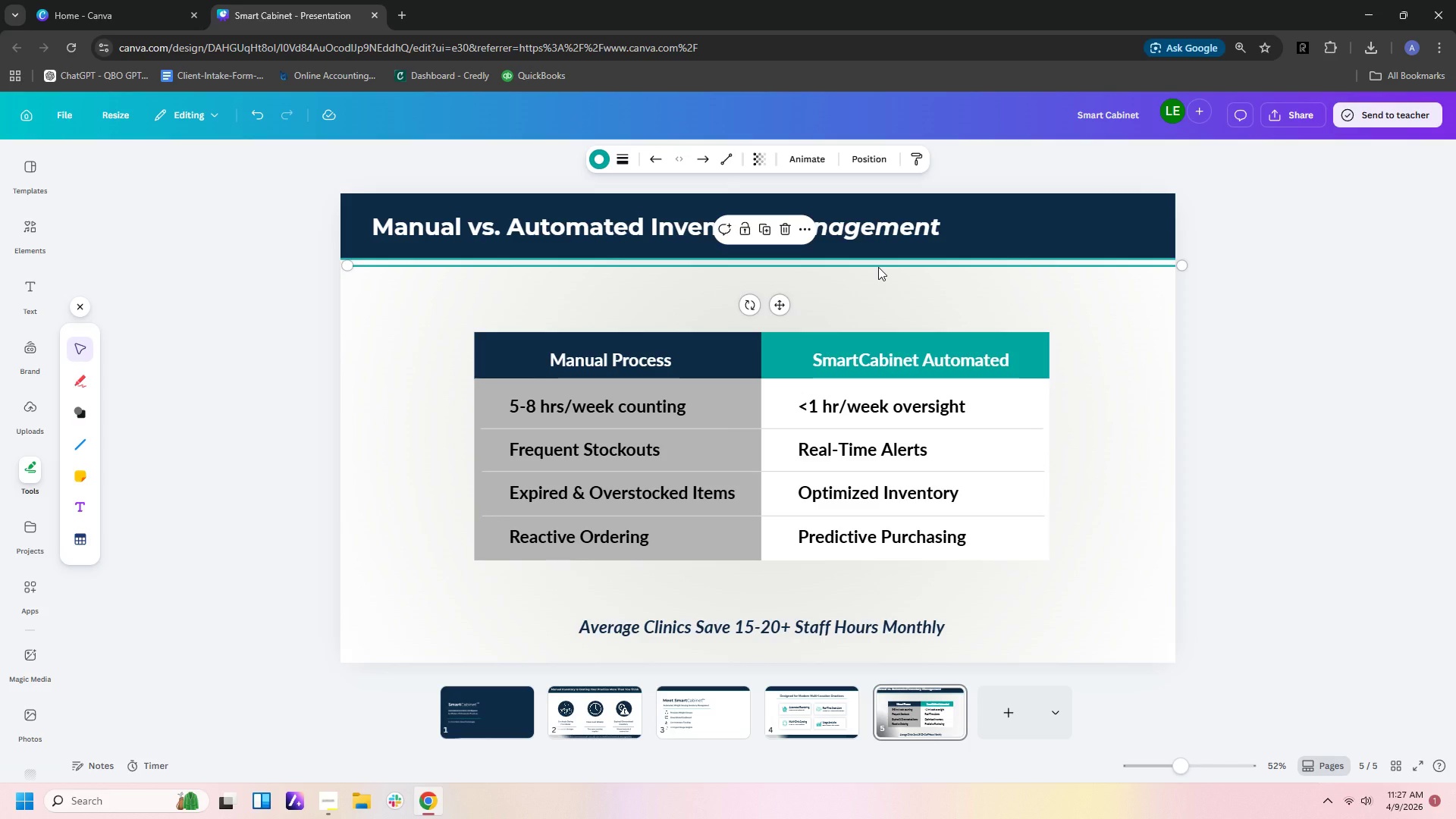 
left_click_drag(start_coordinate=[878, 267], to_coordinate=[871, 632])
 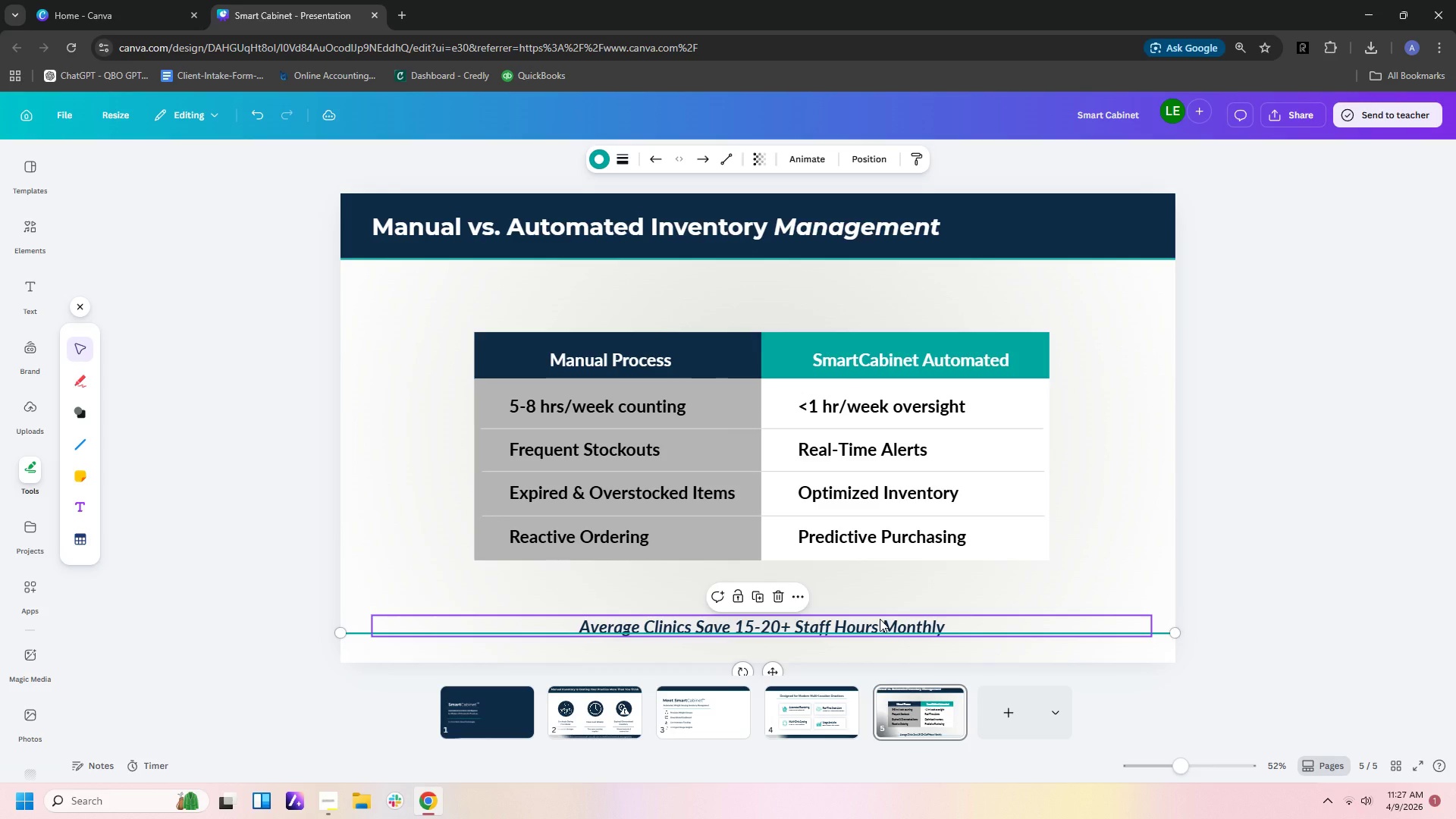 
left_click([880, 619])
 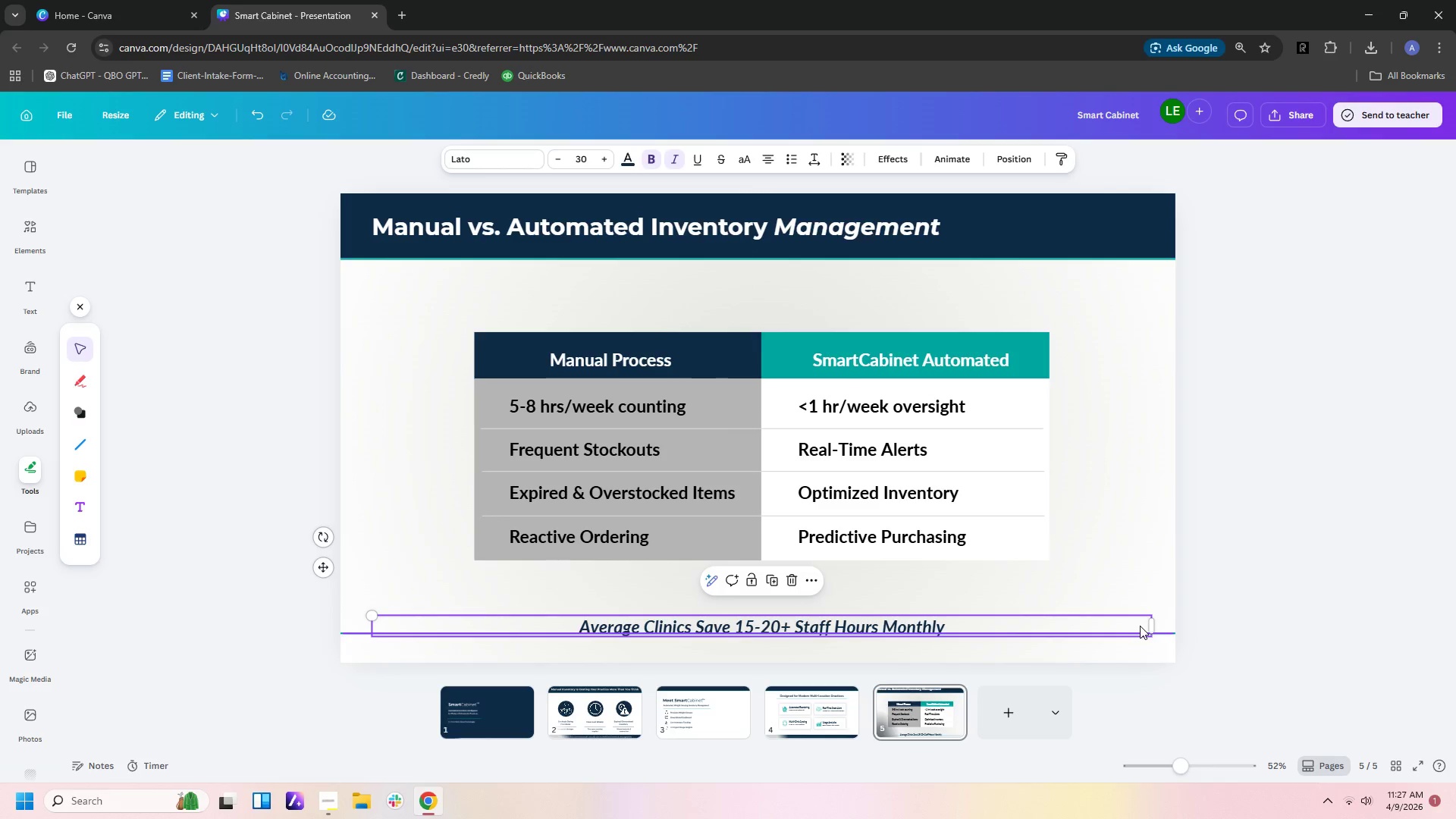 
left_click_drag(start_coordinate=[1151, 626], to_coordinate=[800, 617])
 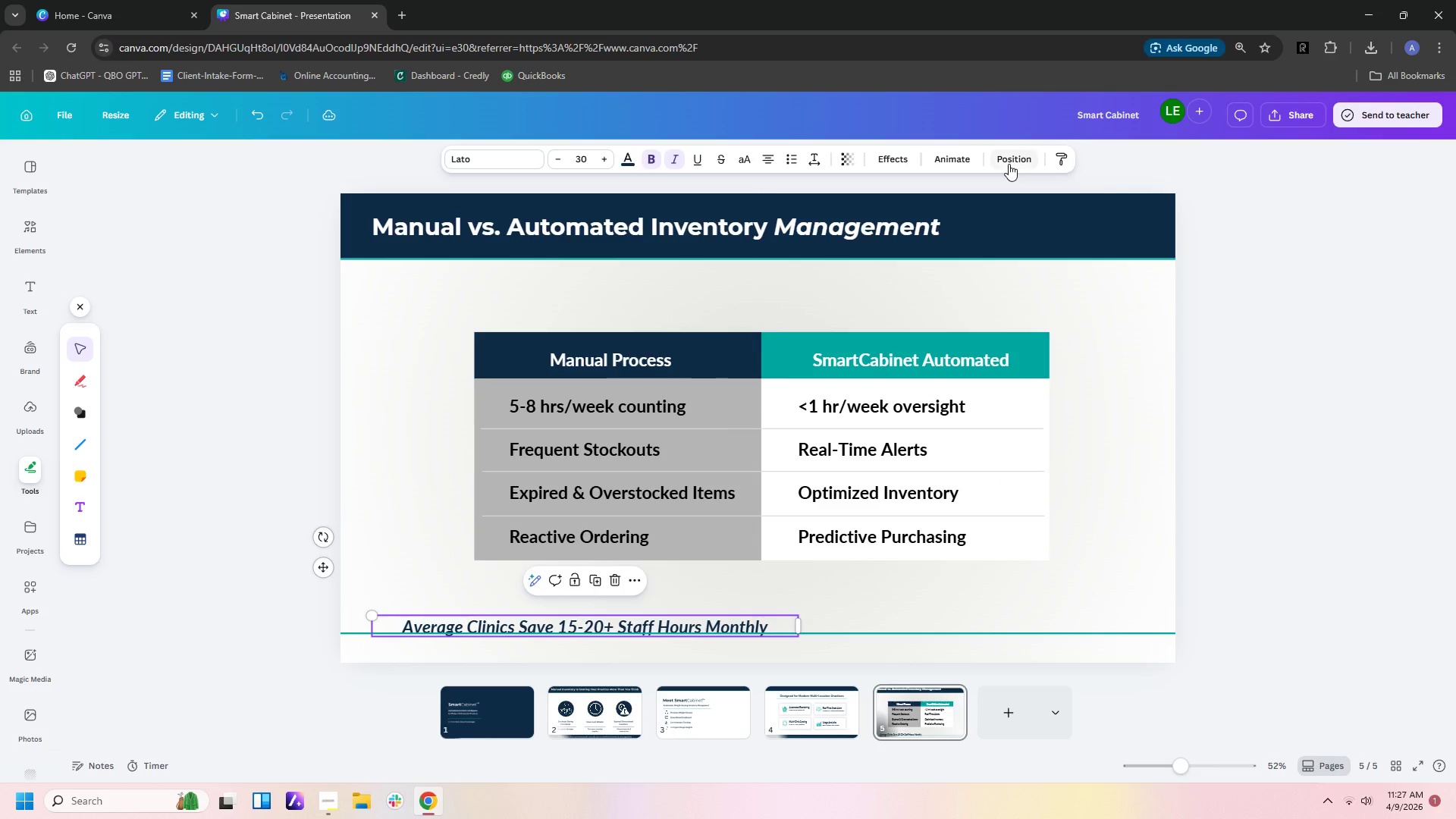 
left_click([1009, 164])
 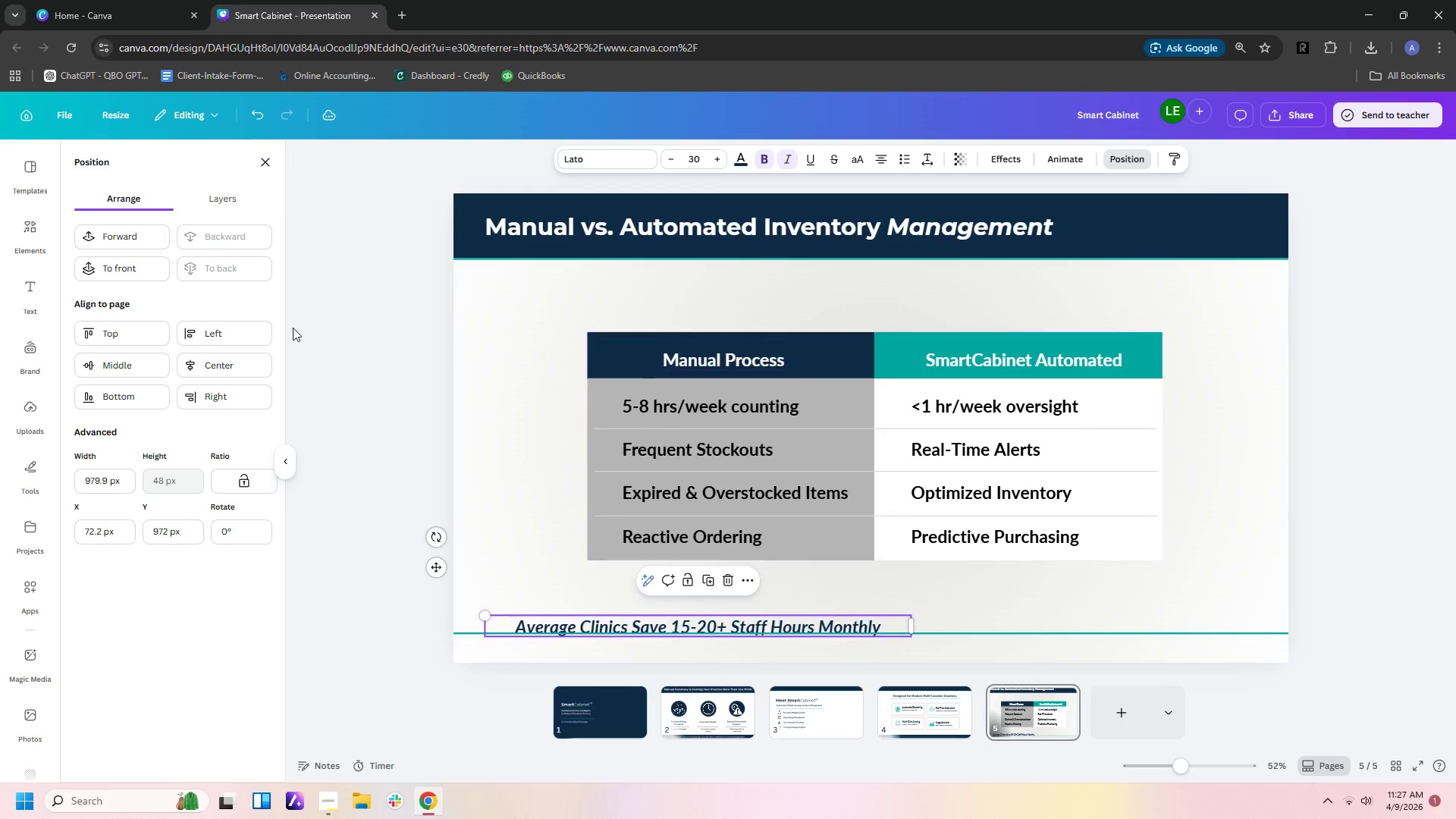 
left_click([215, 373])
 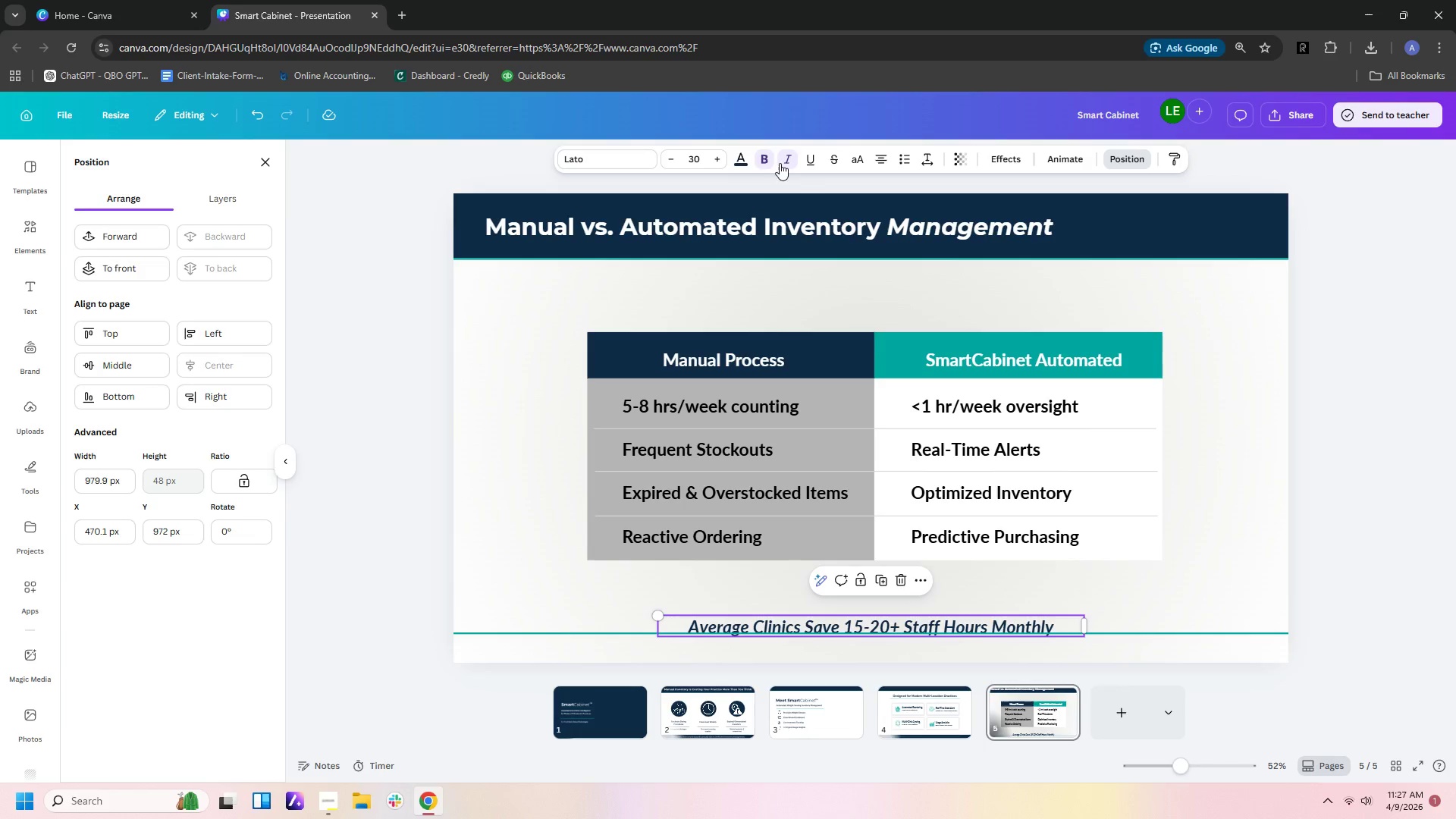 
left_click([984, 159])
 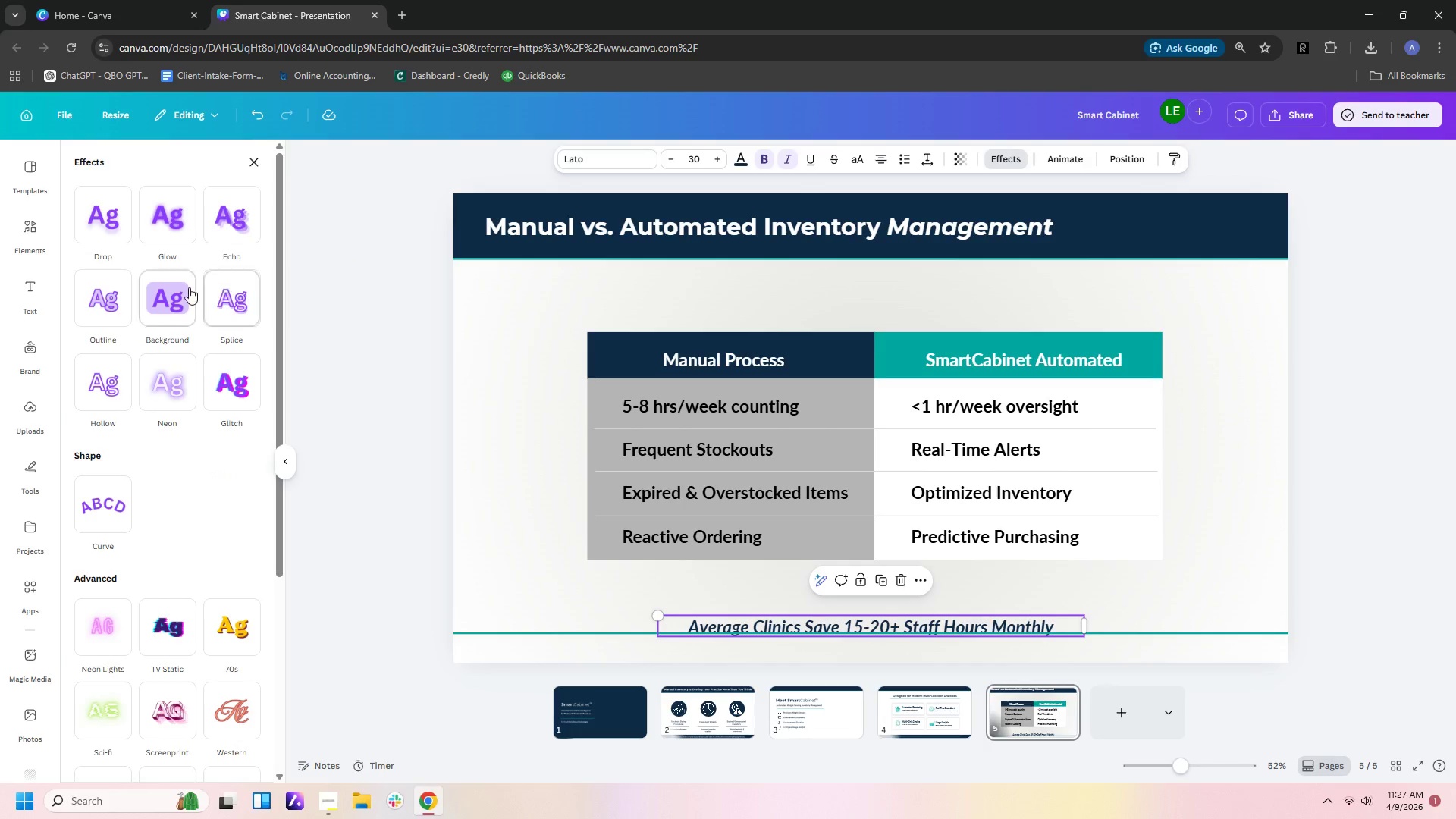 
left_click([182, 291])
 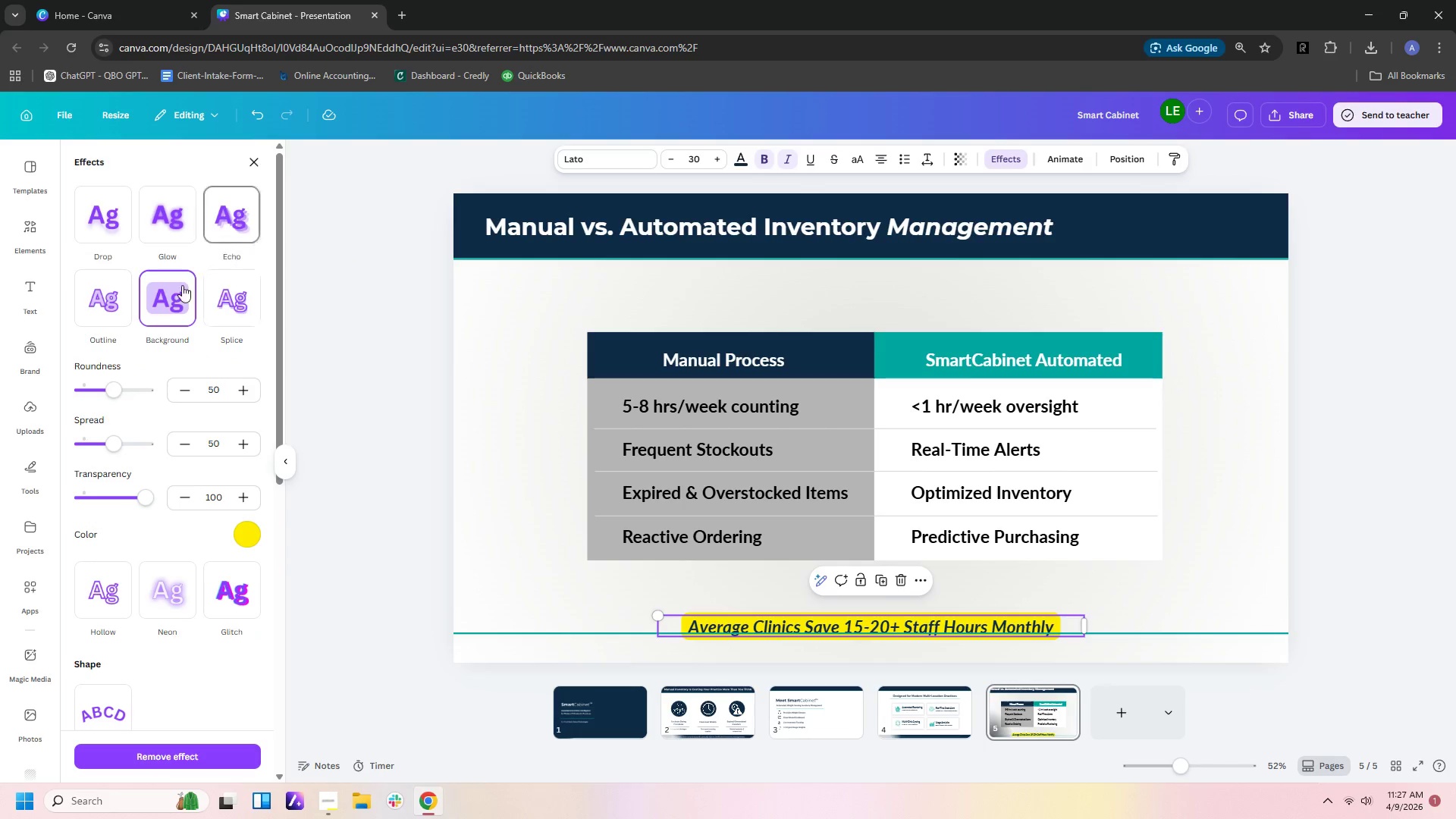 
left_click([248, 531])
 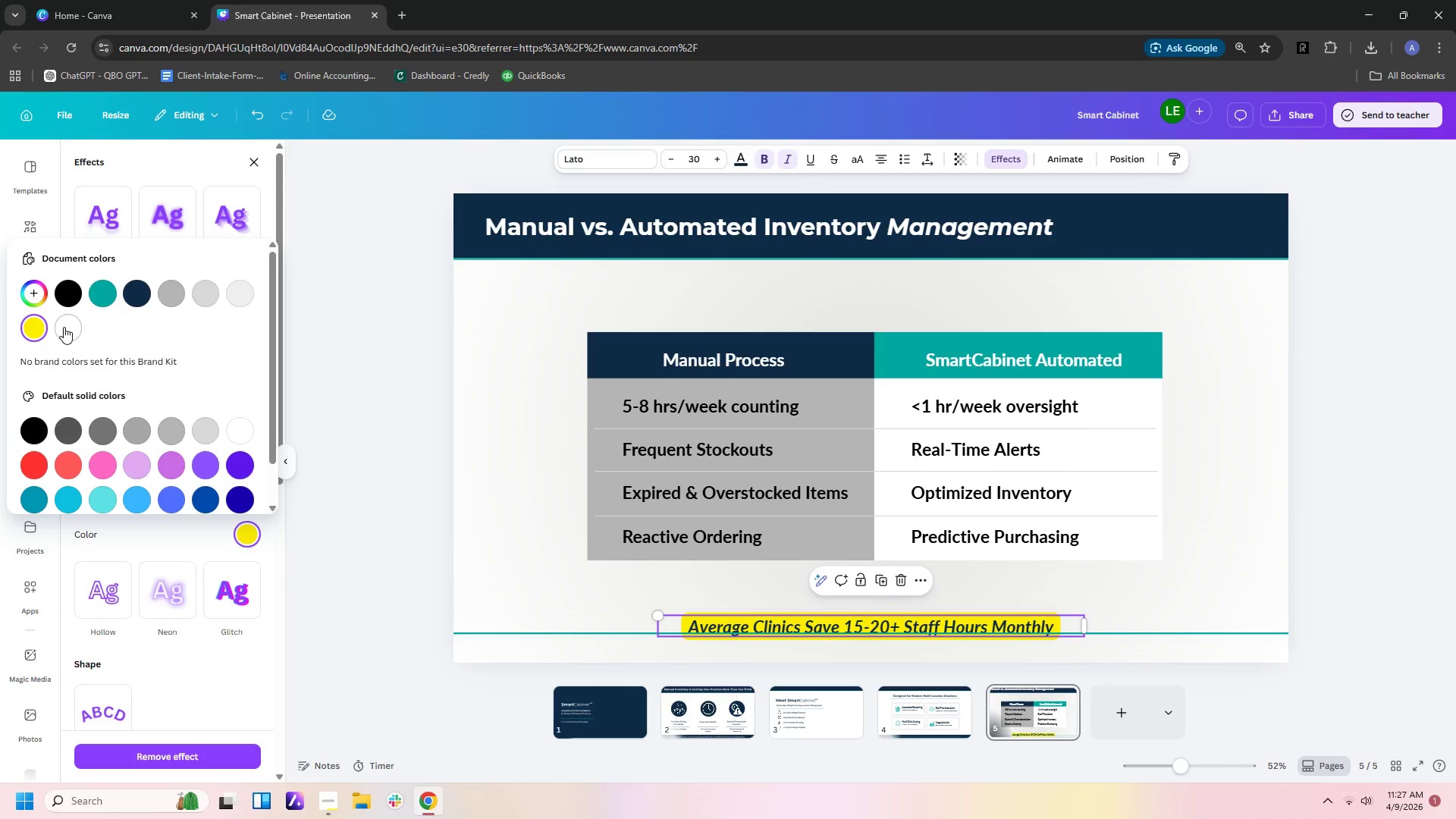 
left_click([31, 292])
 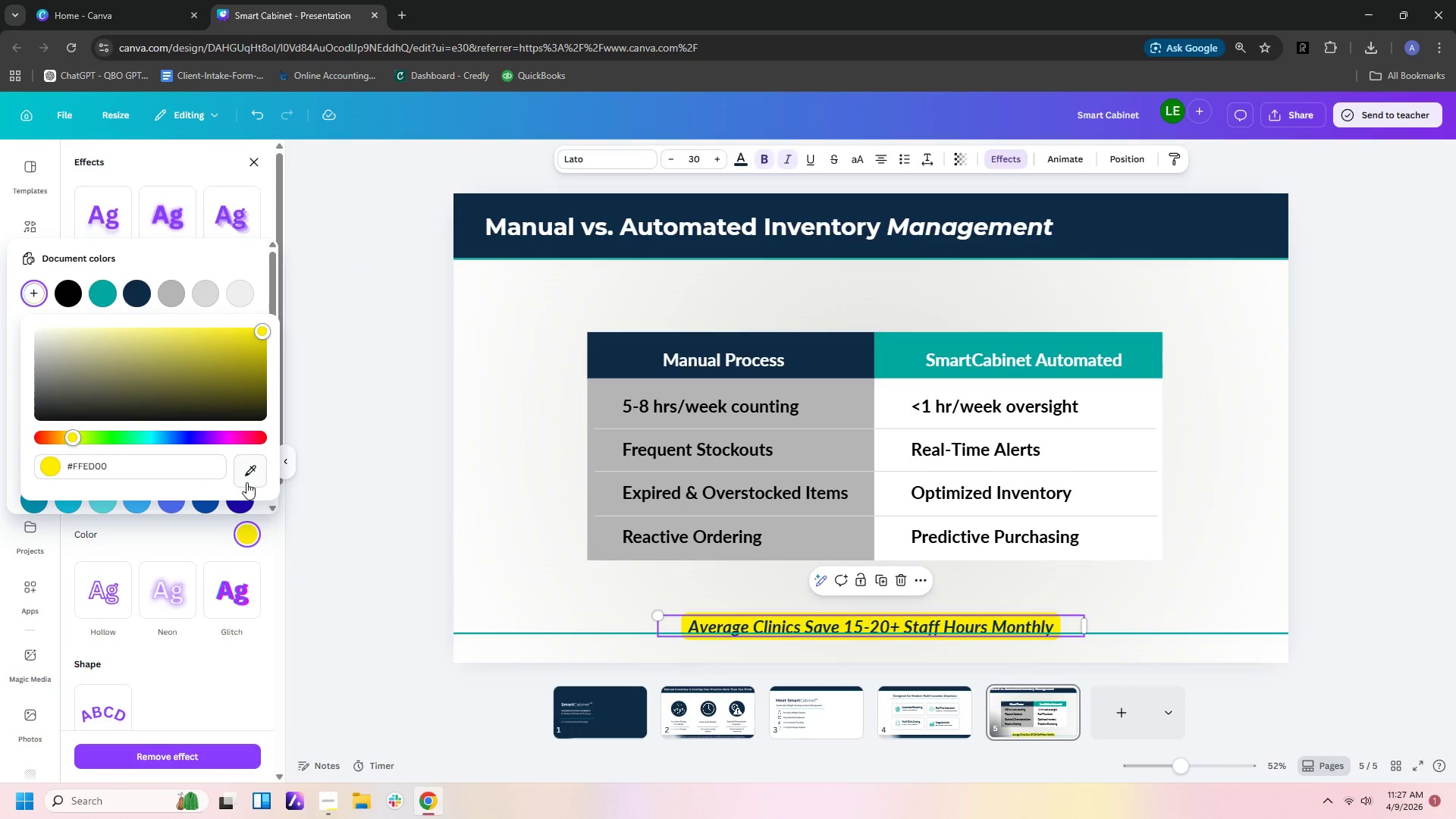 
left_click([243, 472])
 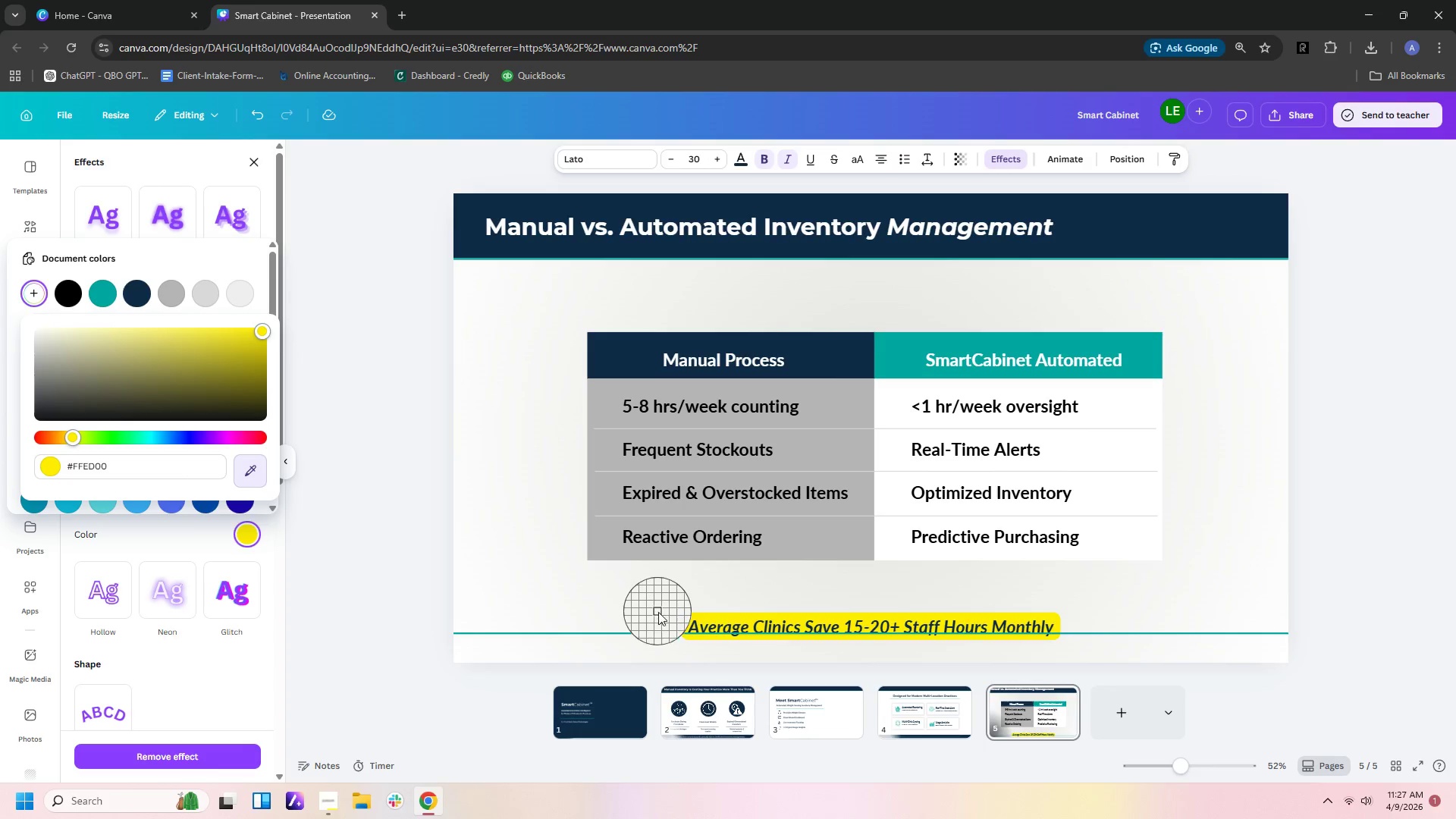 
left_click([663, 621])
 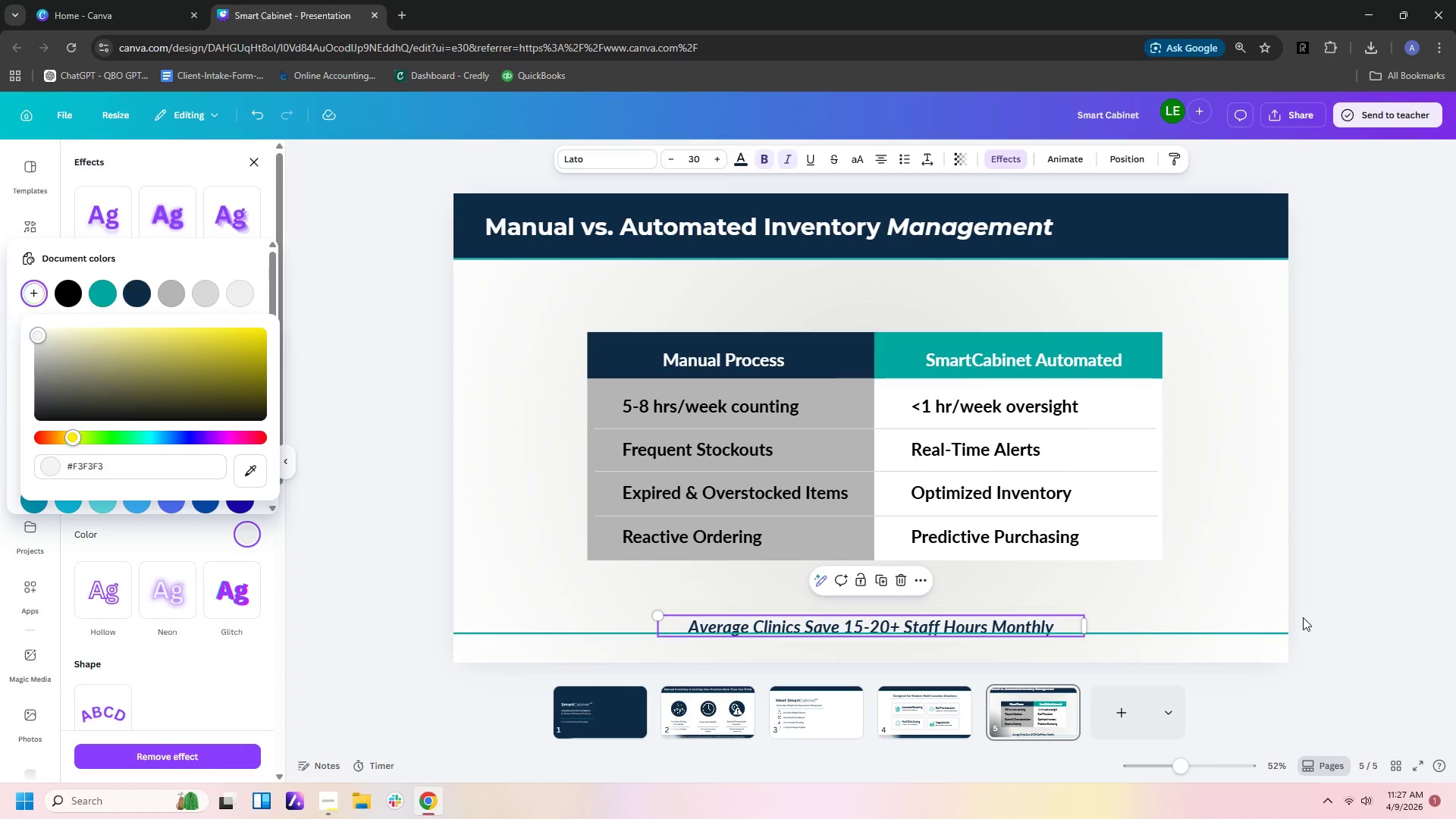 
left_click([1243, 588])
 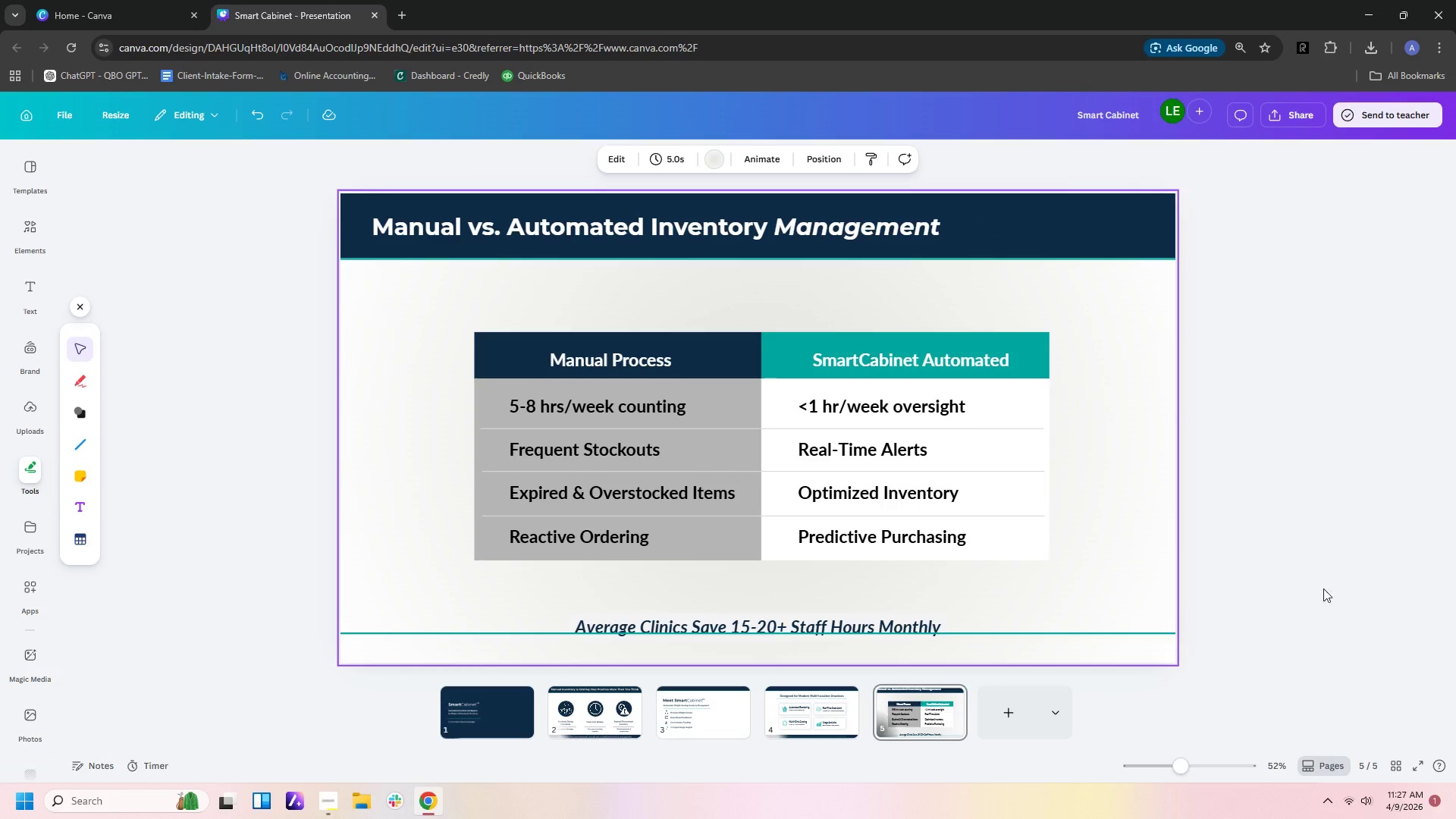 
left_click([1335, 588])
 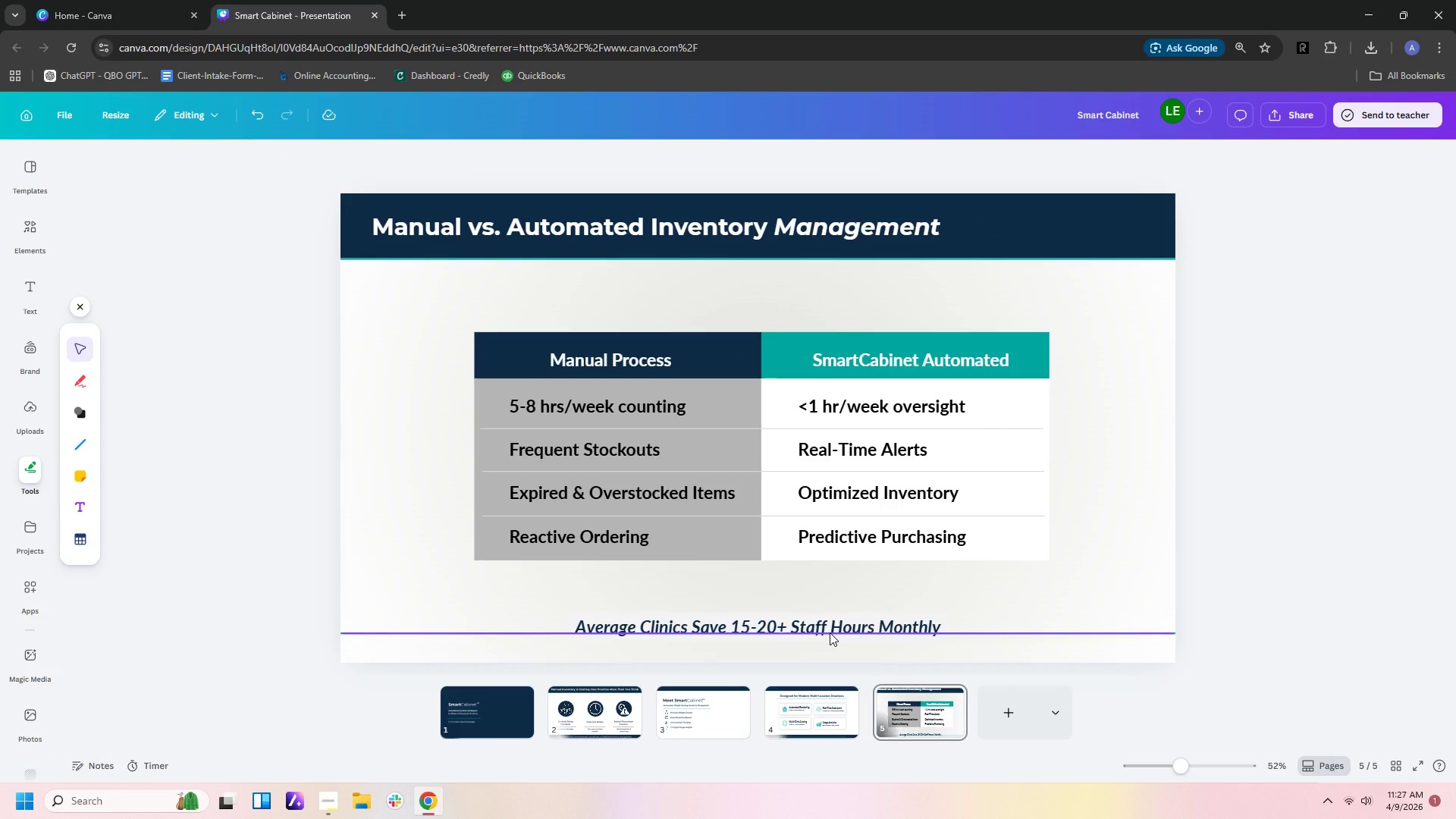 
left_click([830, 632])
 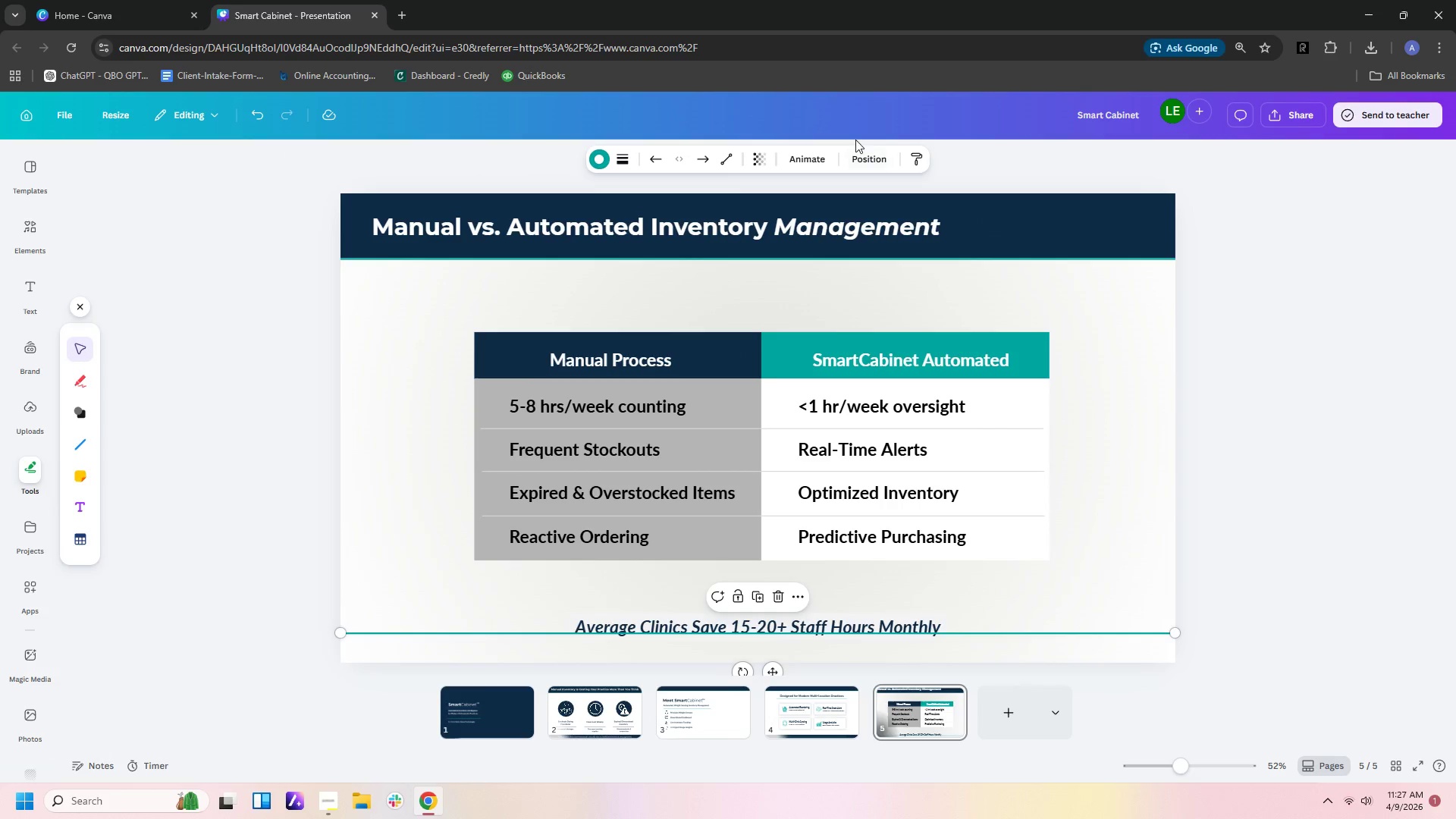 
double_click([857, 156])
 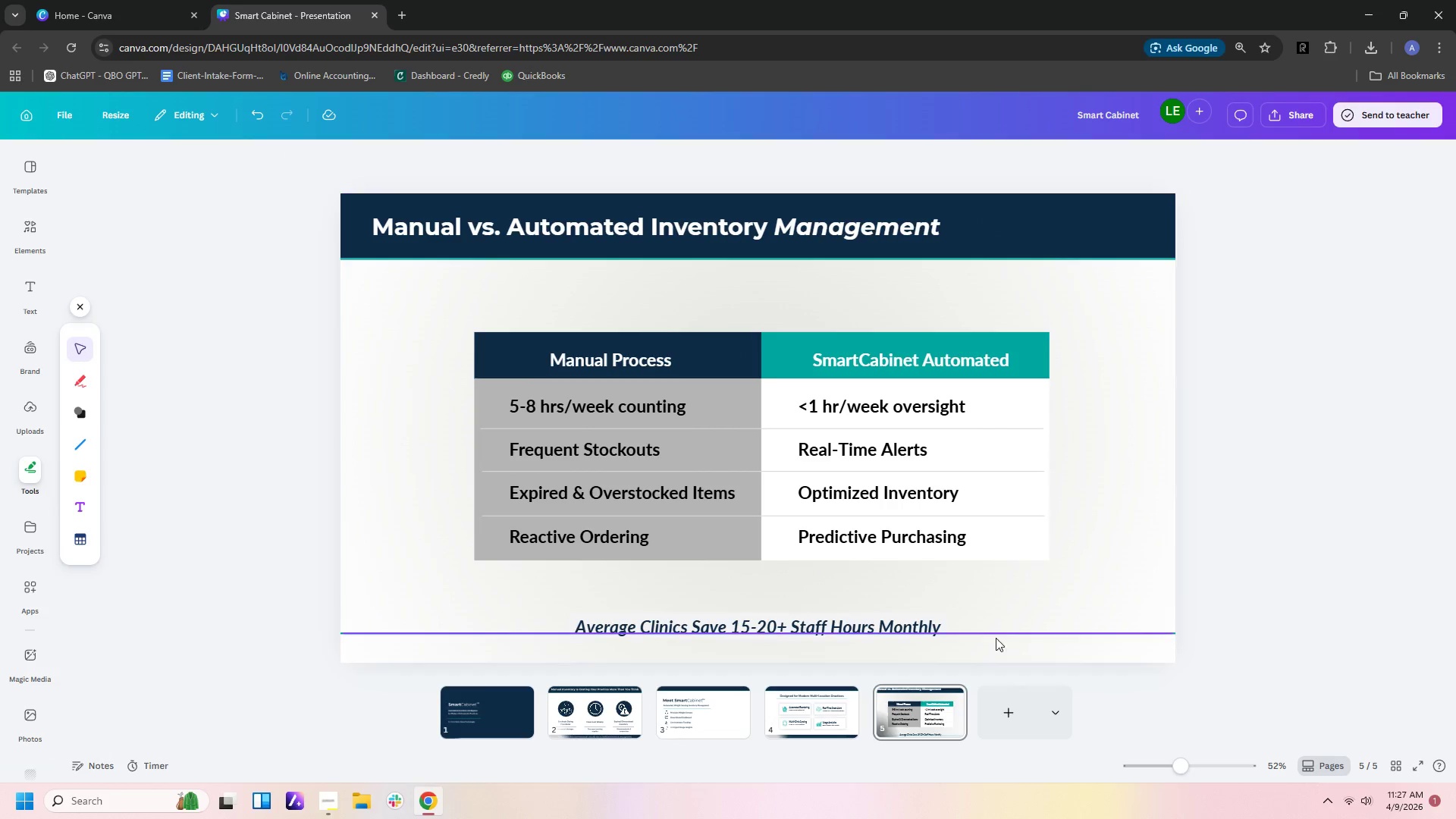 
left_click([999, 632])
 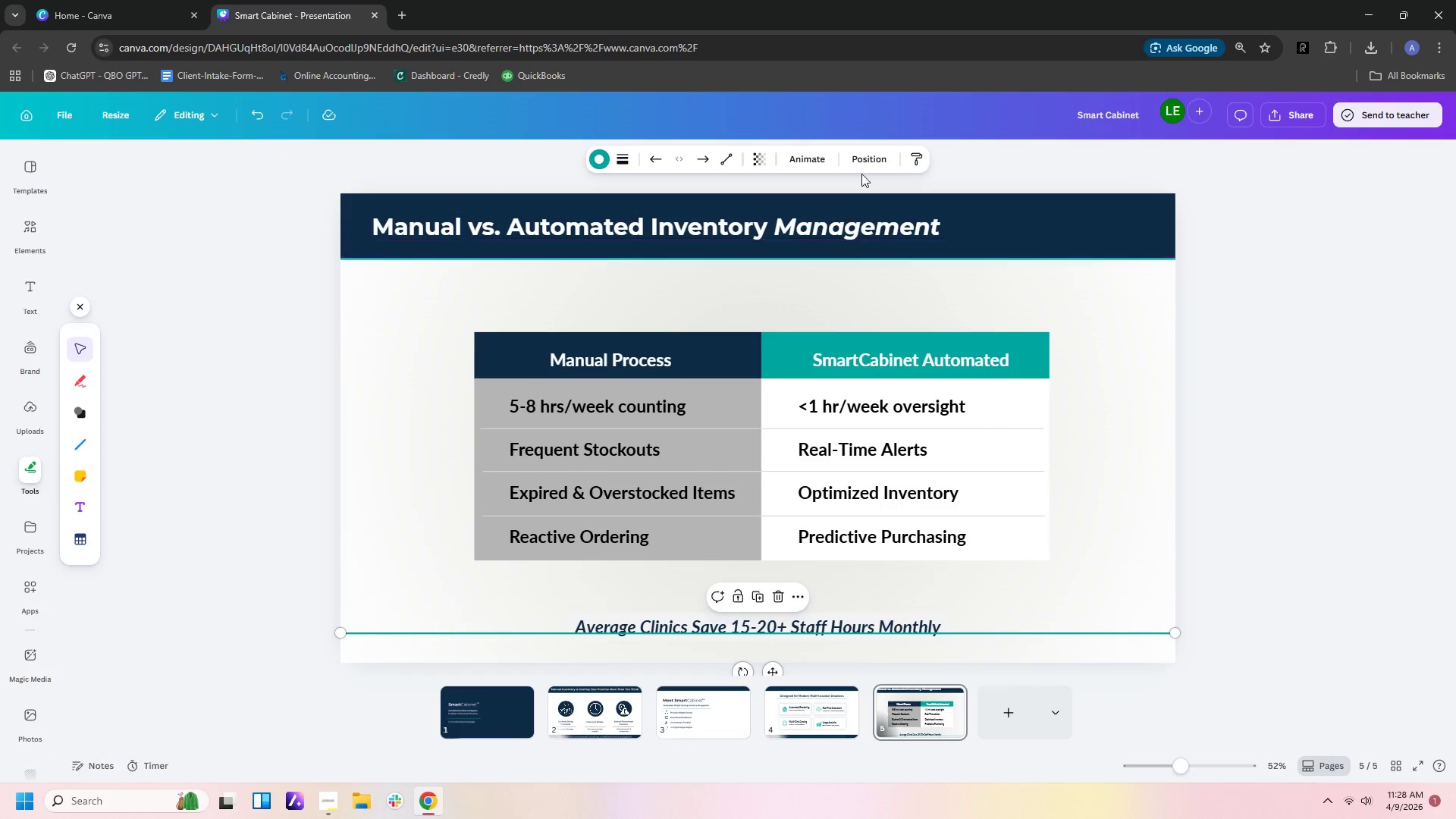 
left_click([868, 158])
 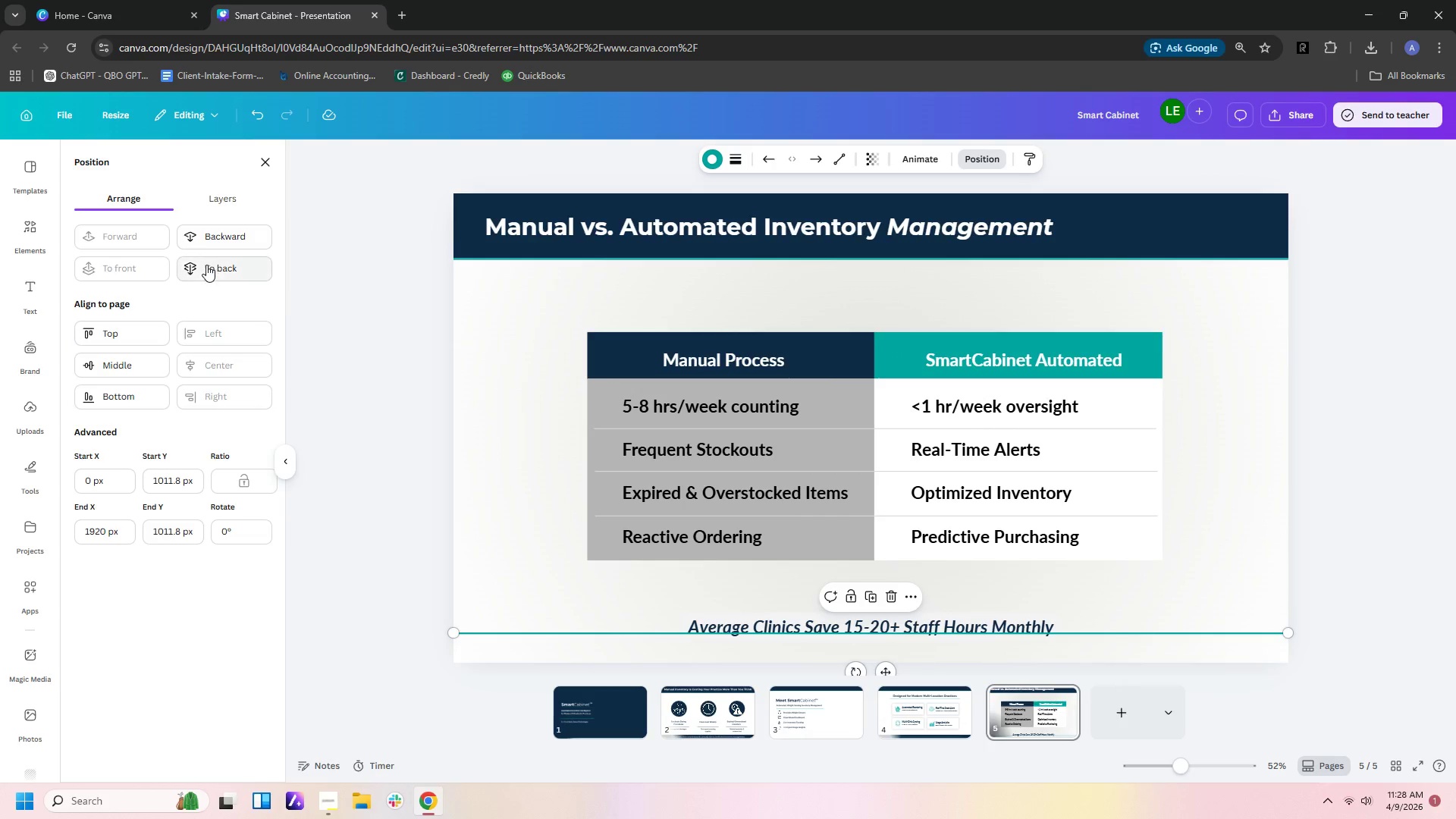 
left_click([206, 265])
 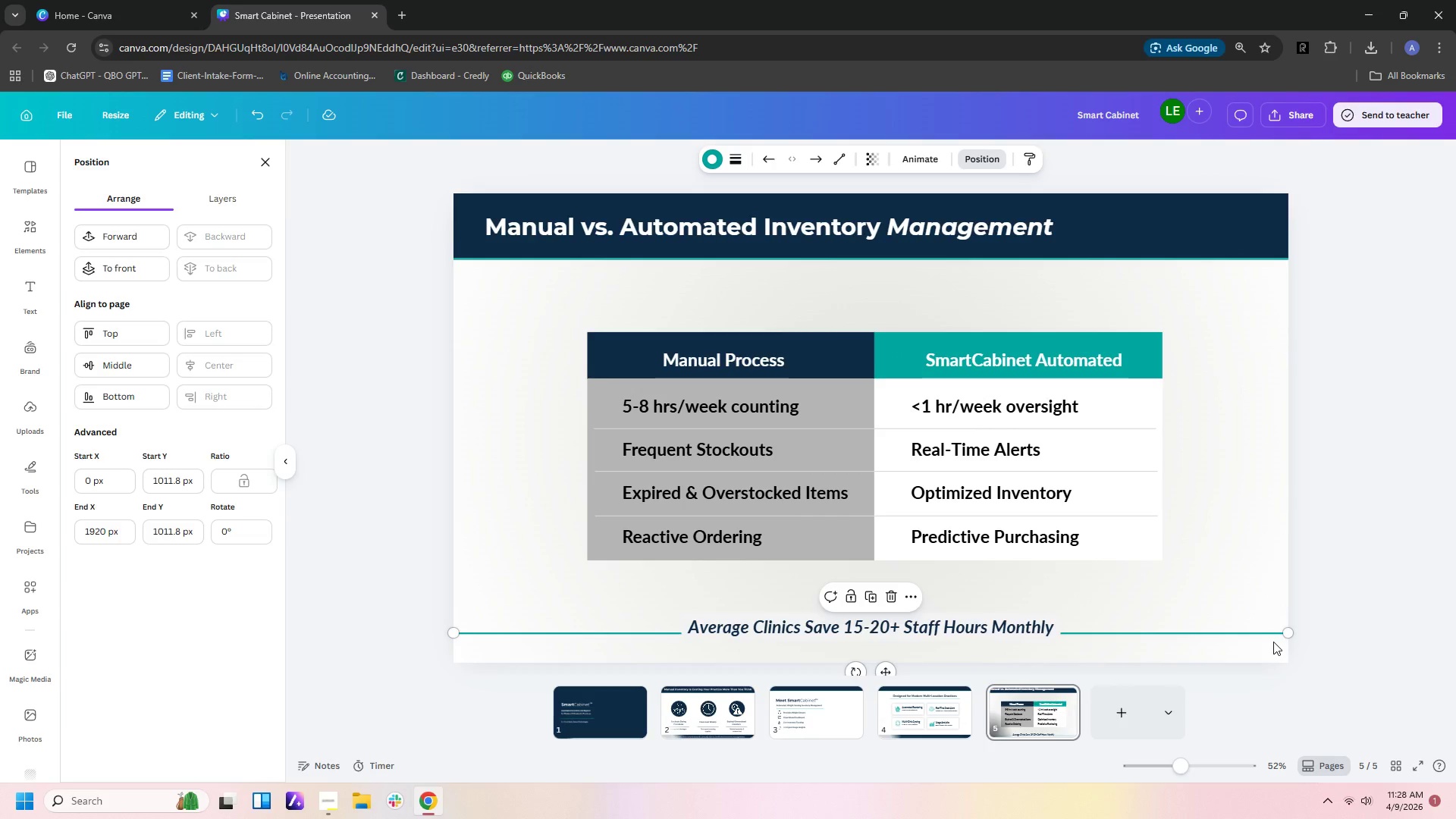 
left_click([1273, 642])
 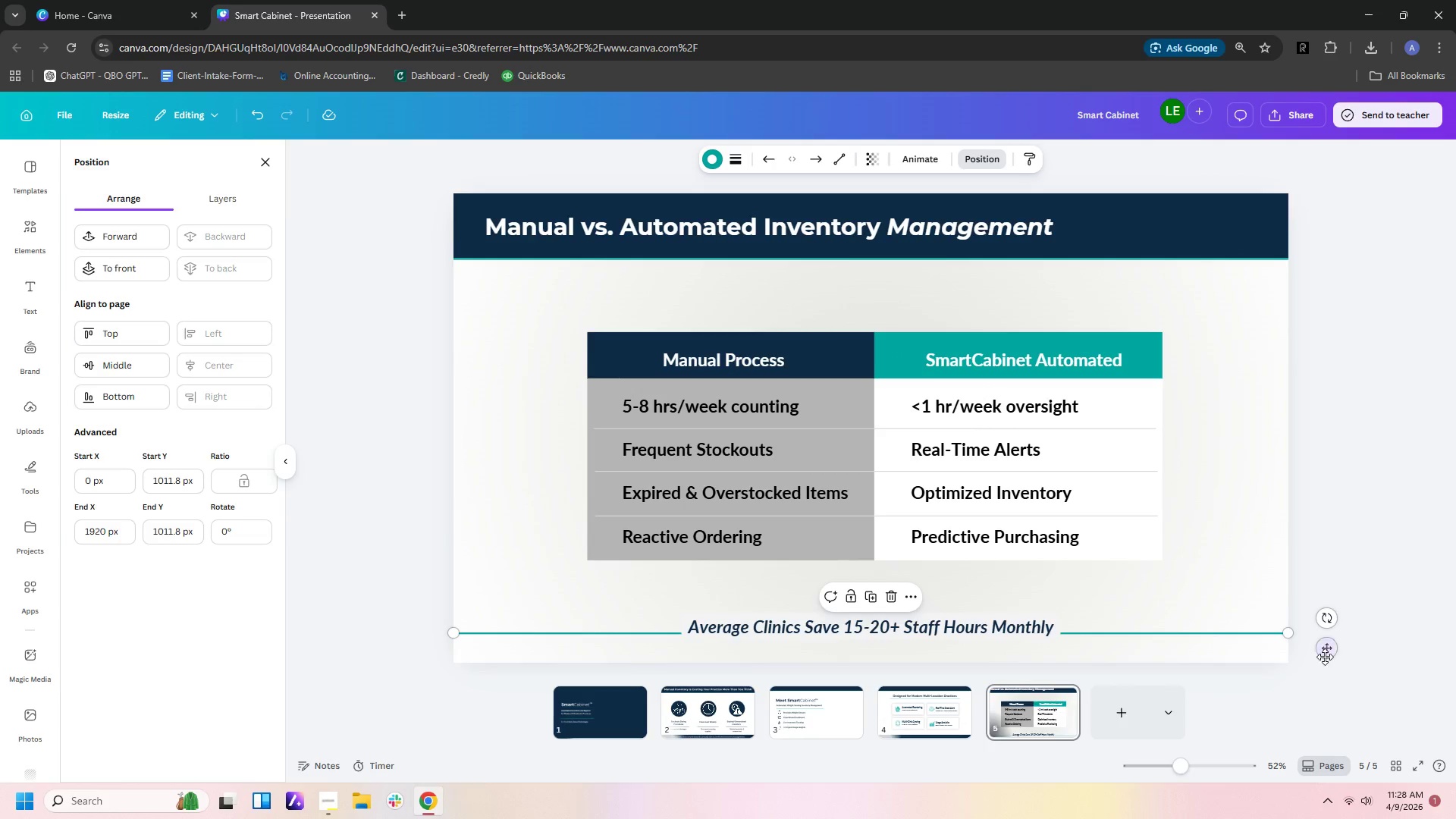 
left_click([1325, 657])
 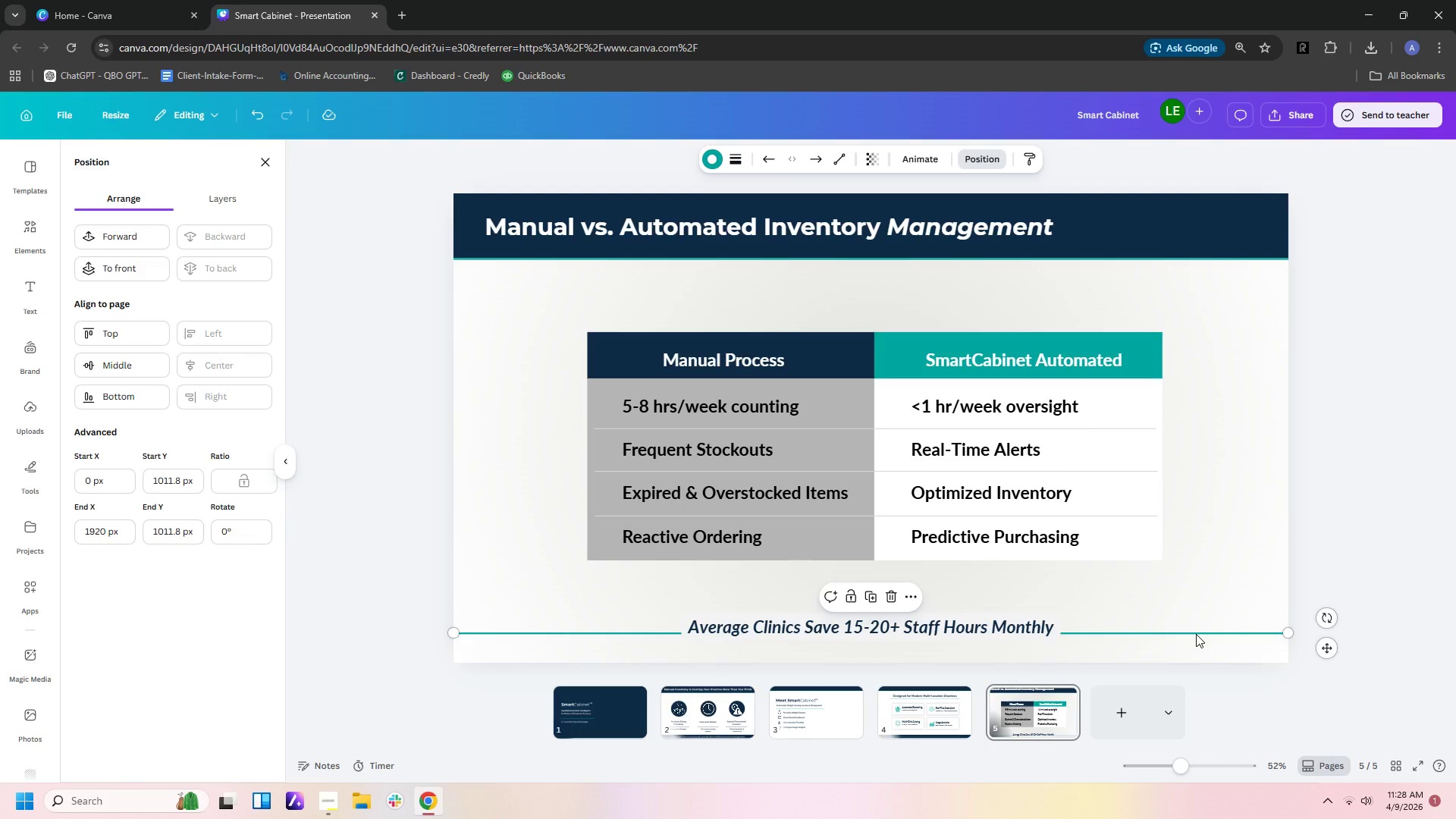 
left_click([1258, 694])
 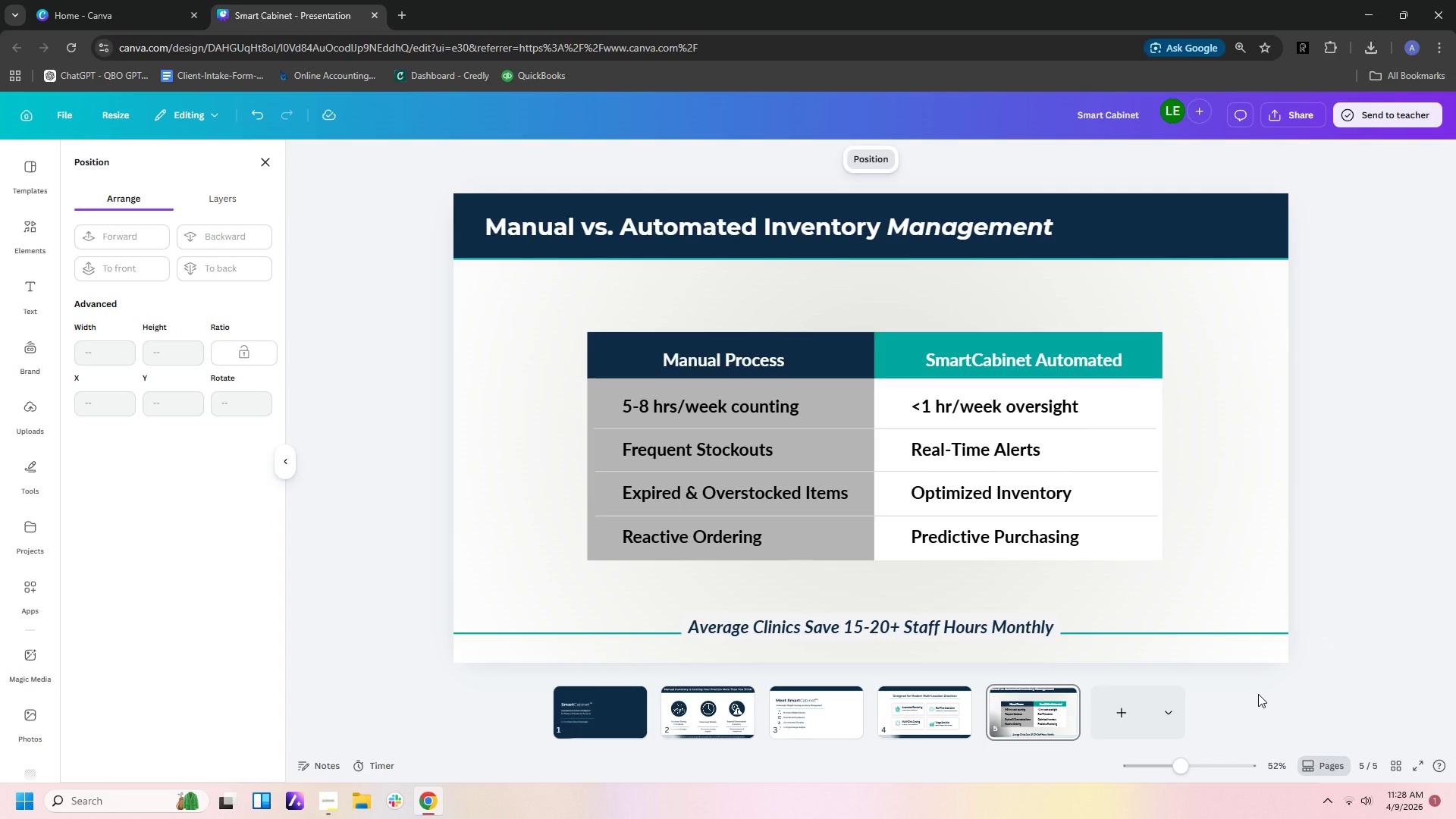 
wait(8.78)
 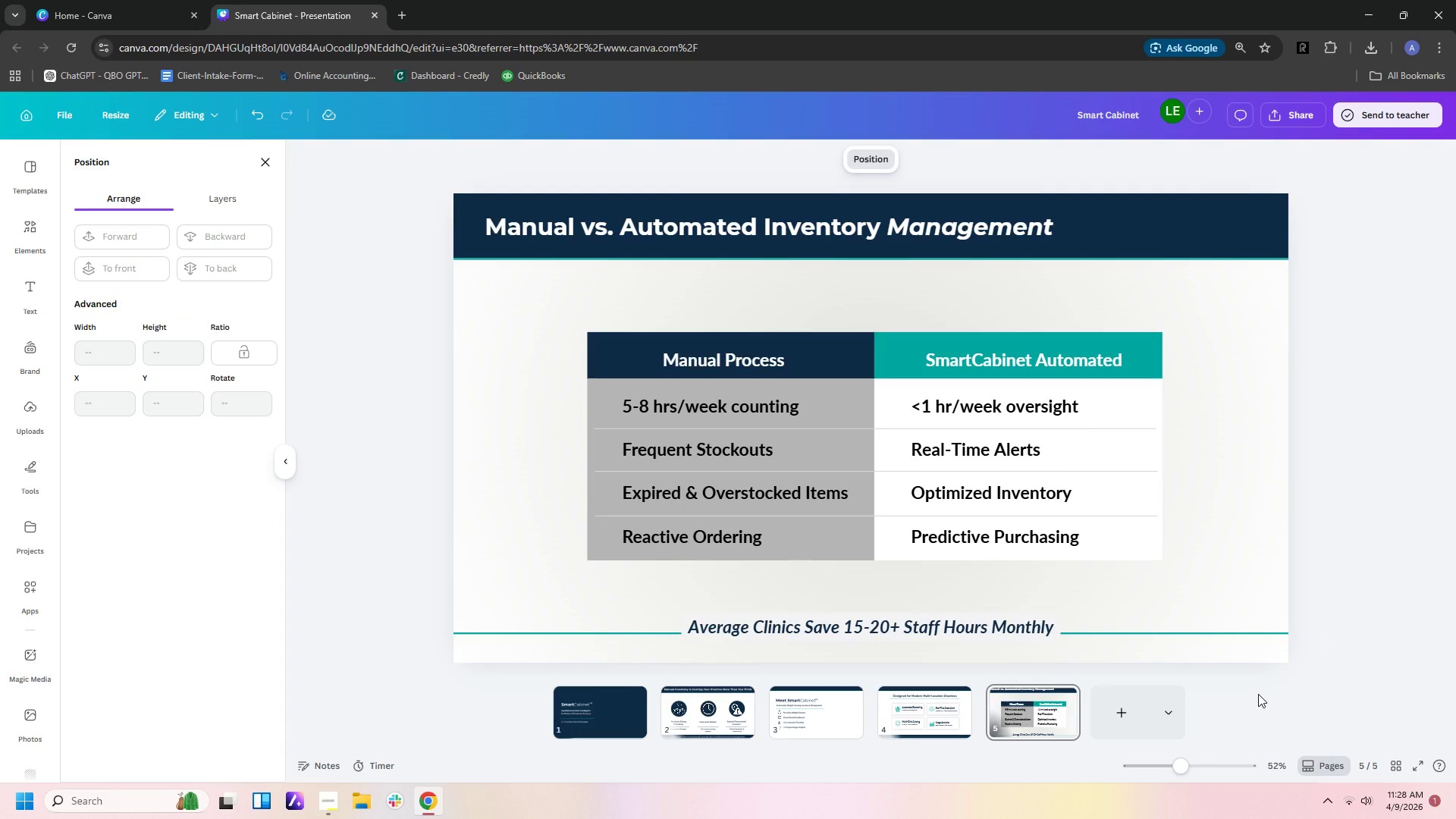 
left_click([1347, 674])
 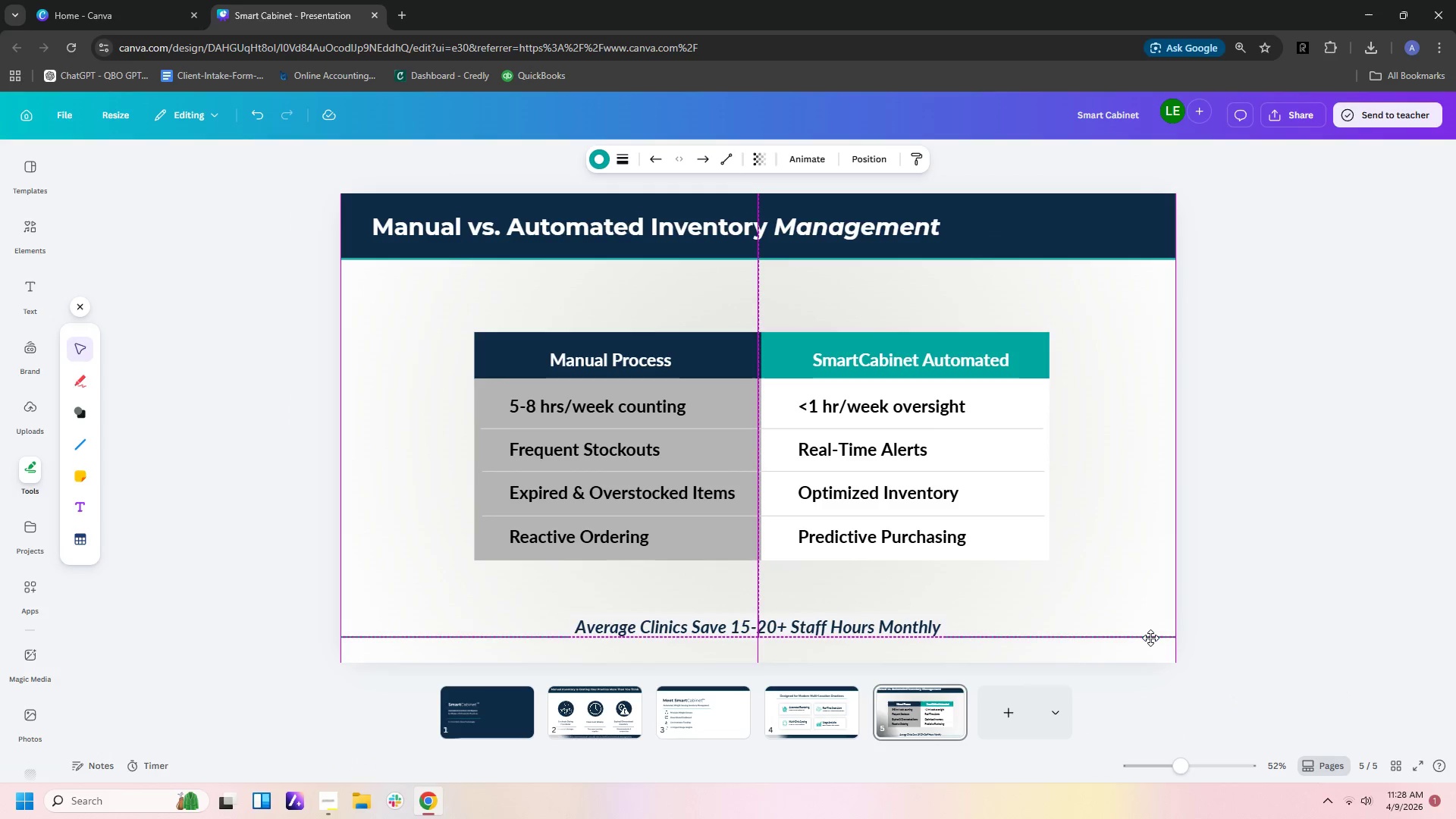 
left_click([1232, 635])
 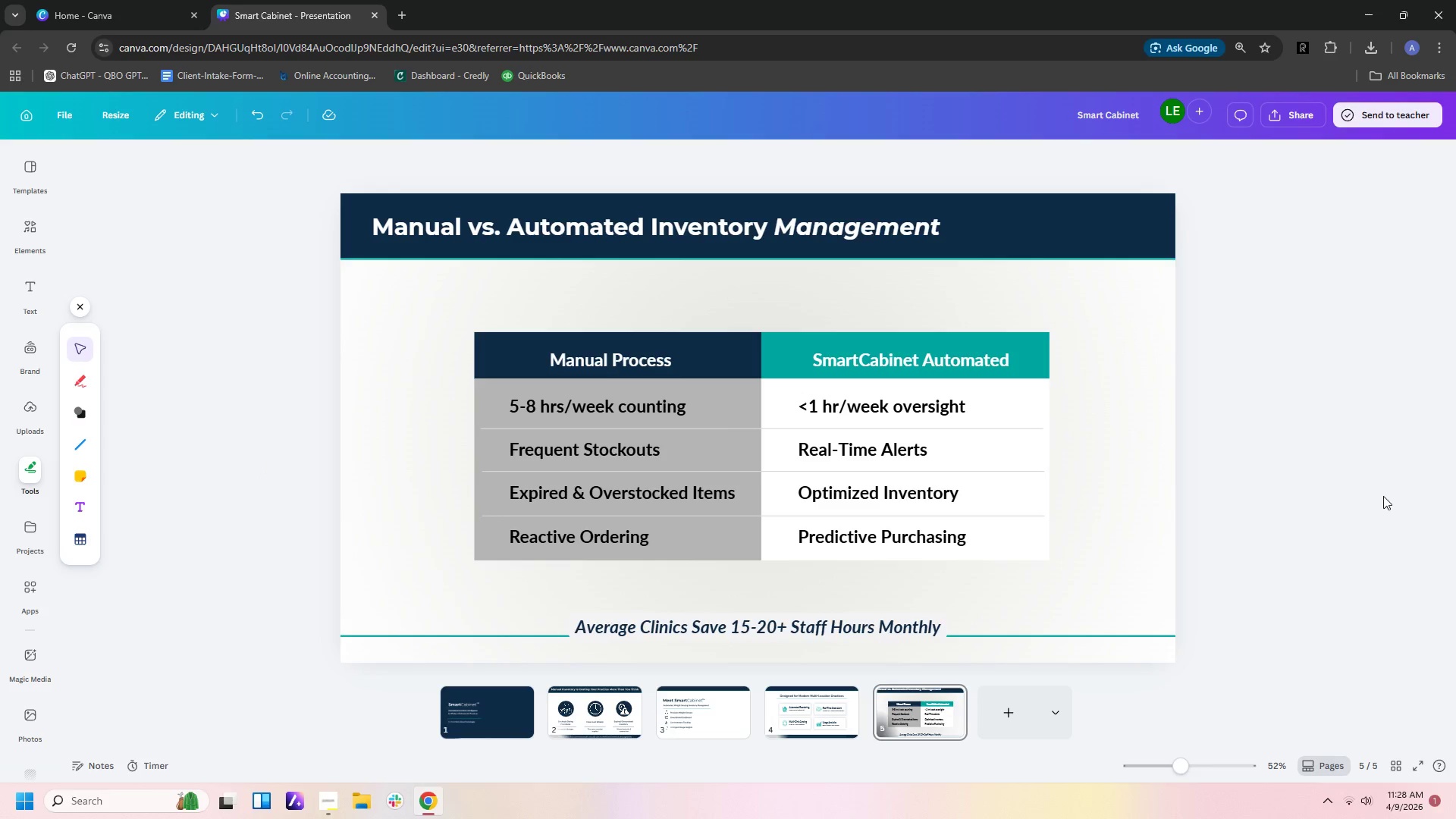 
wait(14.72)
 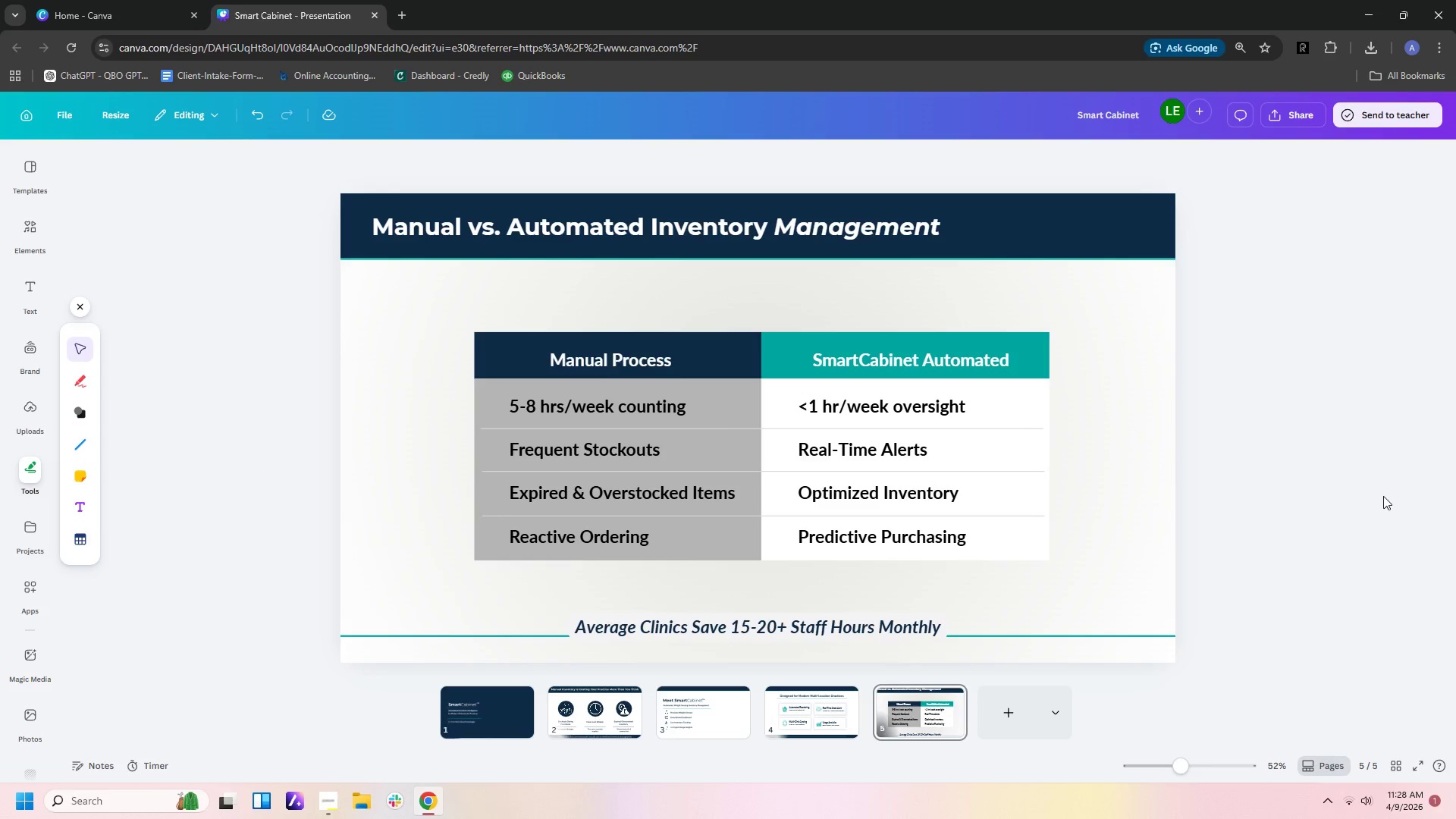 
left_click([1013, 708])
 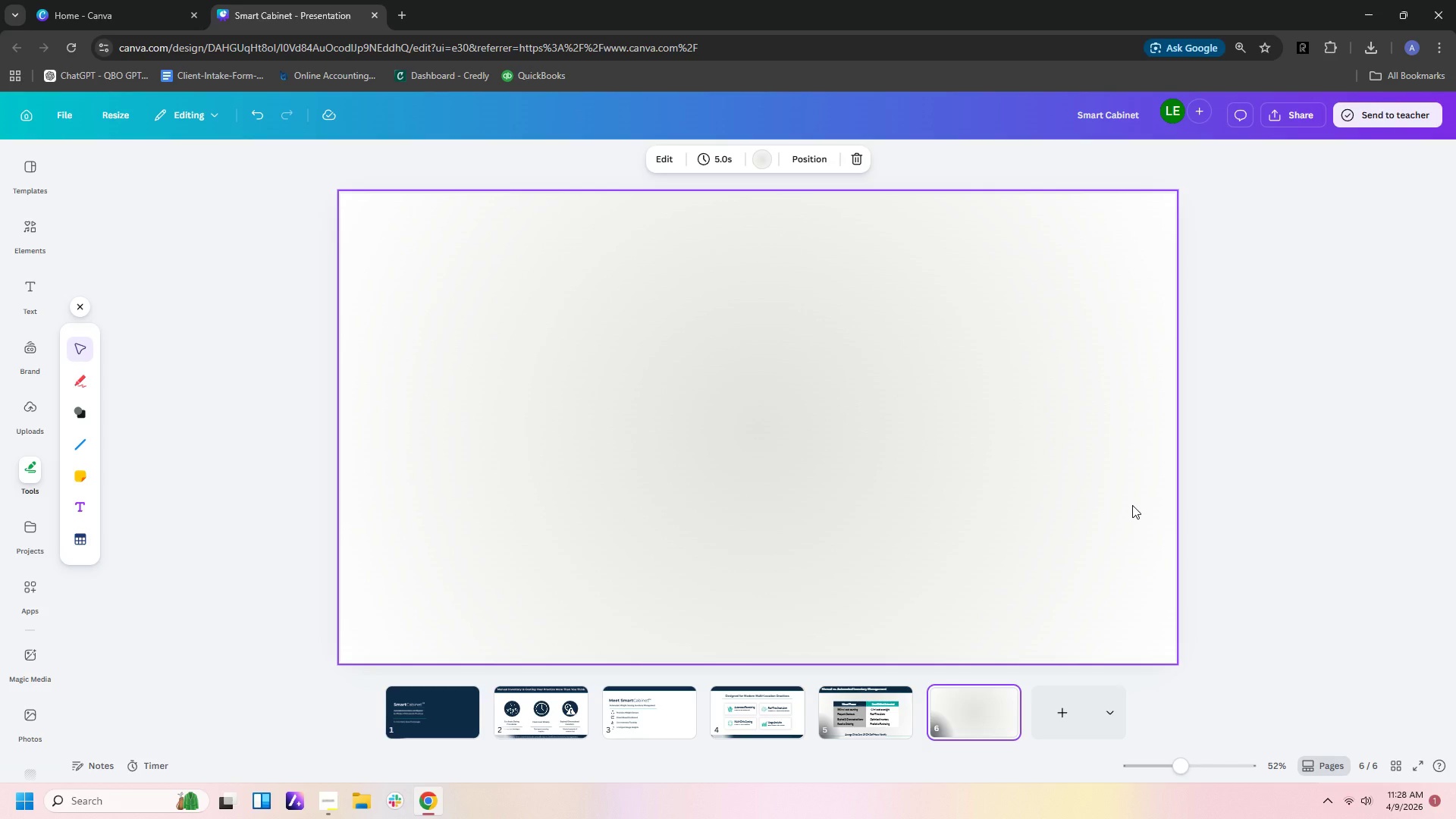 
wait(12.19)
 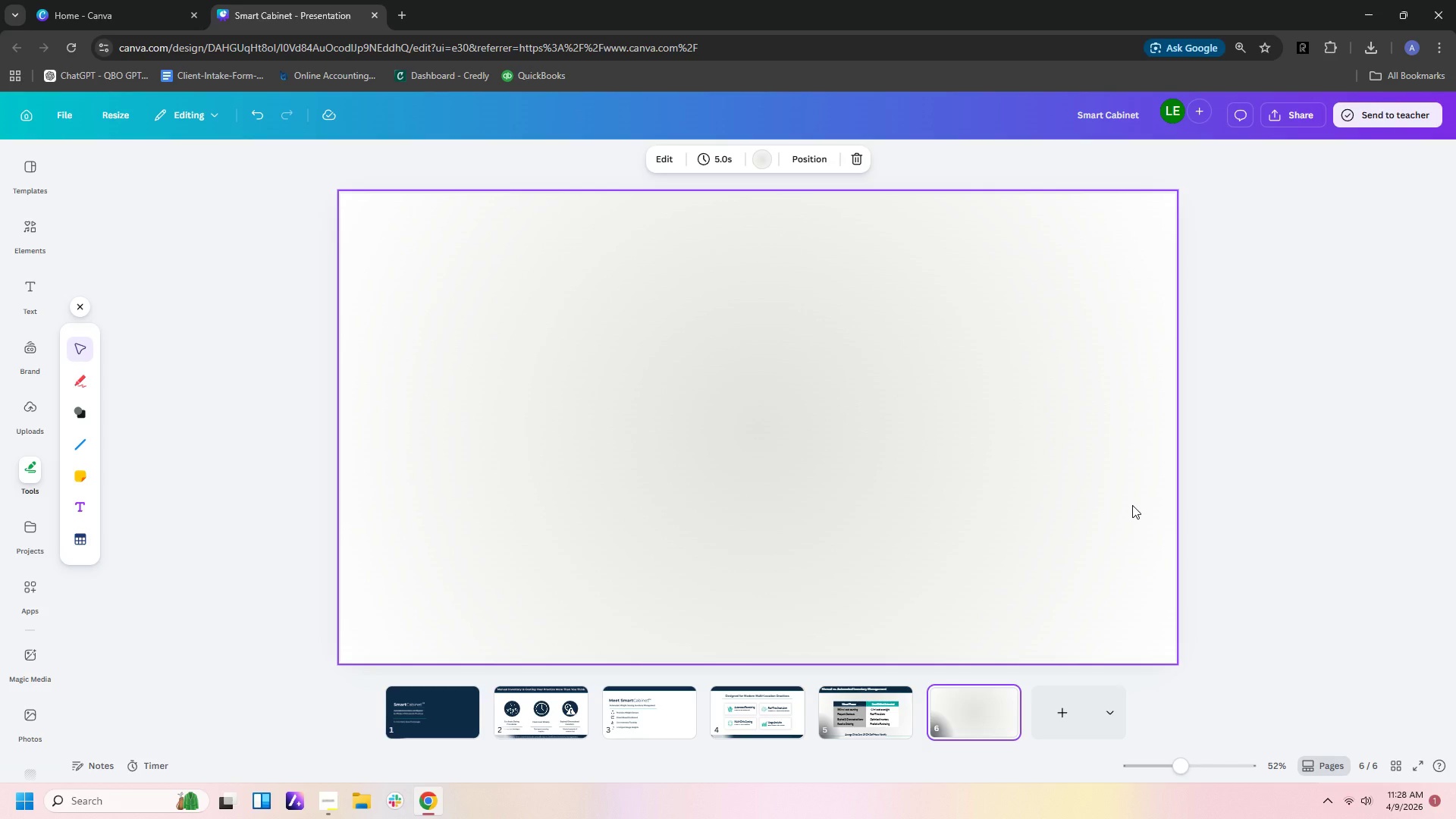 
left_click([744, 715])
 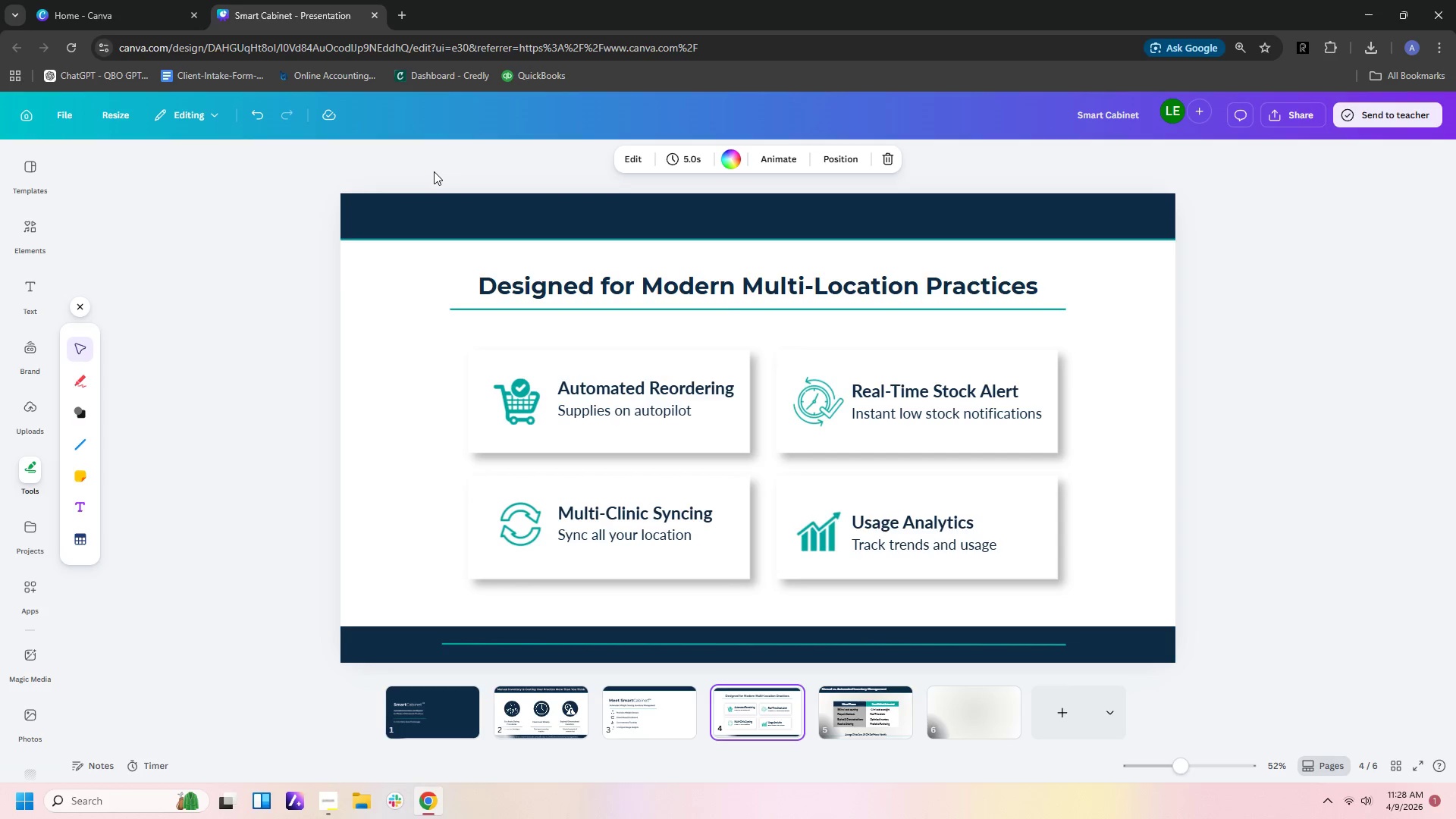 
left_click_drag(start_coordinate=[412, 174], to_coordinate=[397, 687])
 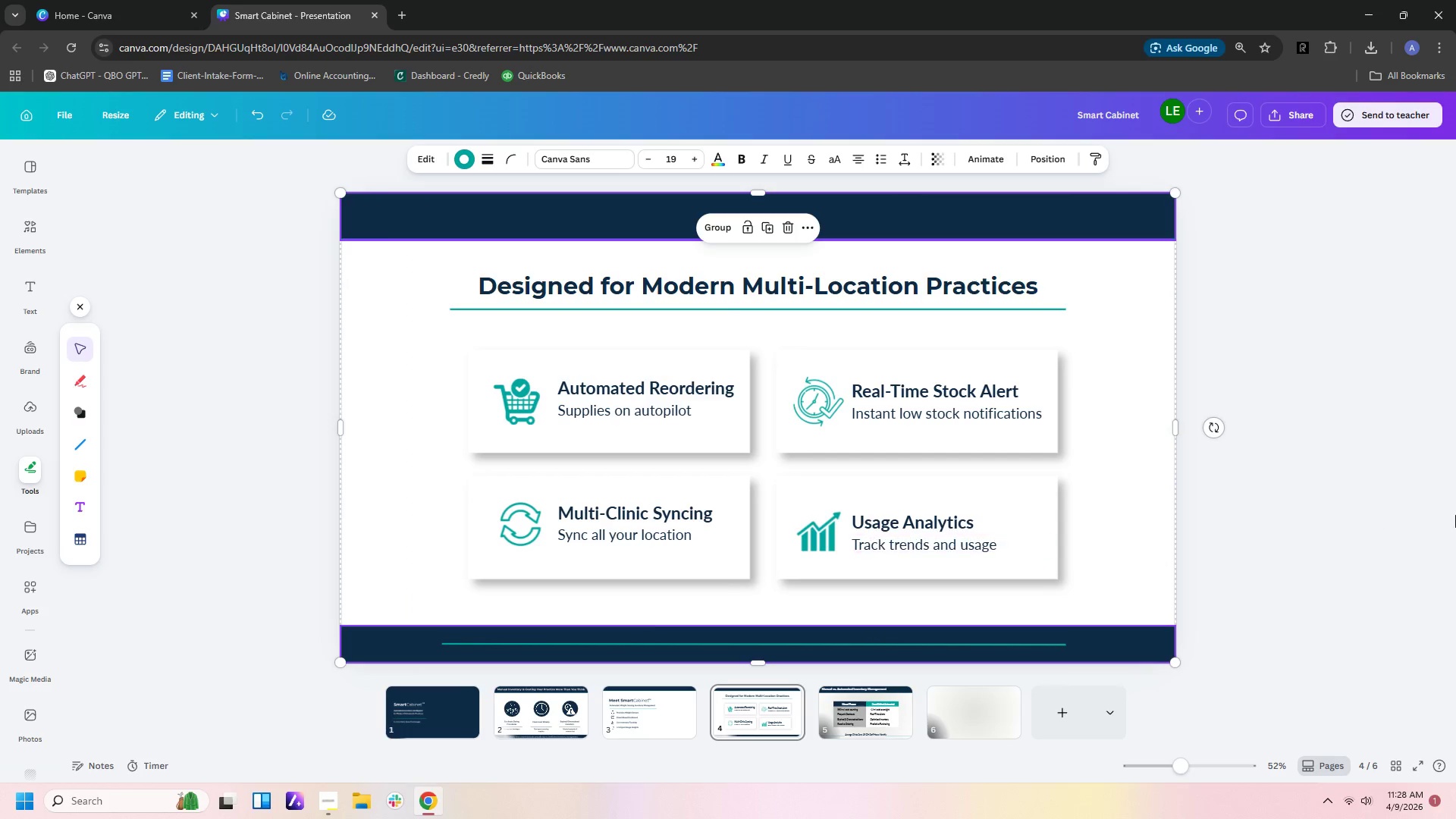 
left_click([1441, 506])
 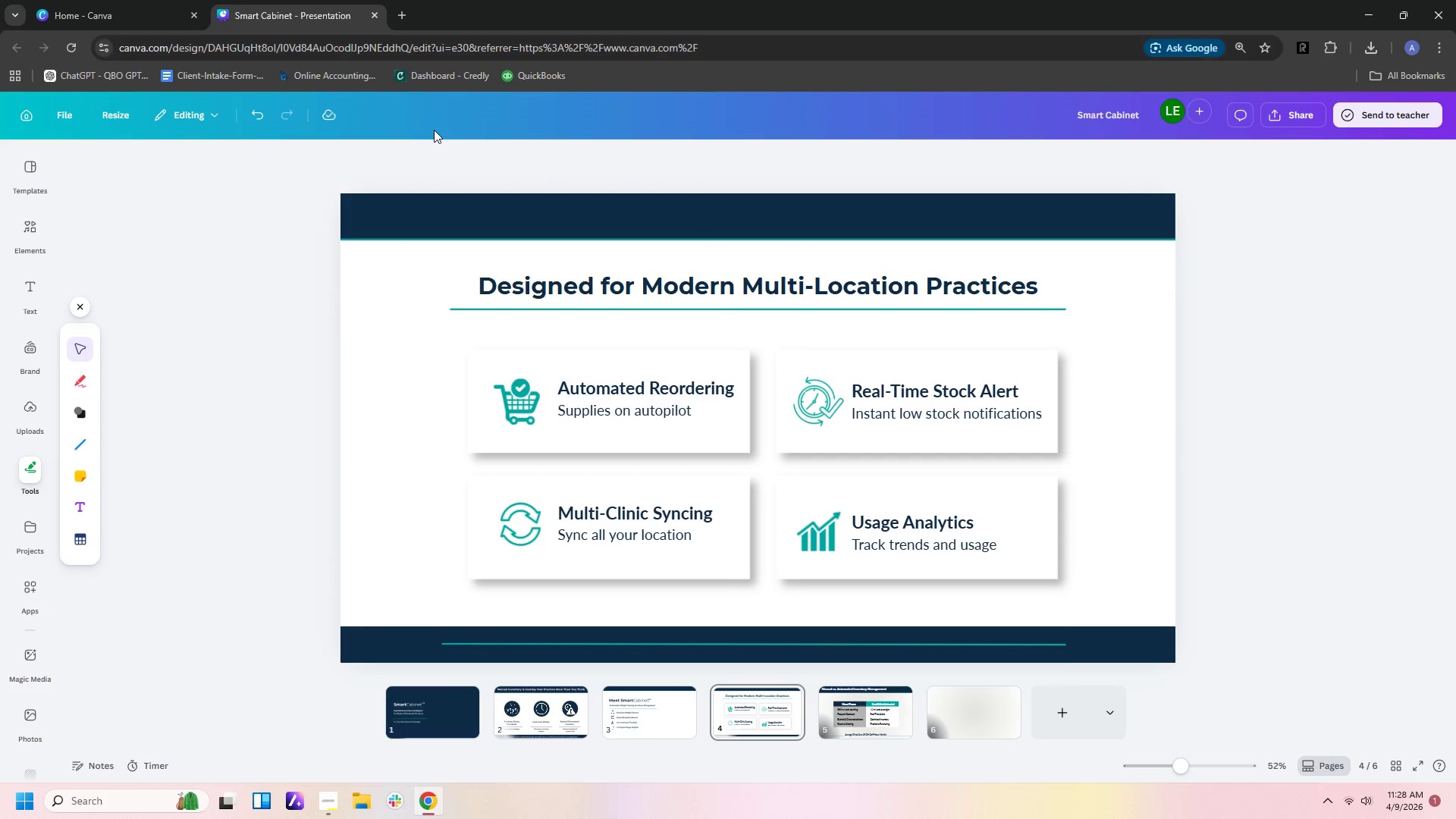 
left_click_drag(start_coordinate=[413, 157], to_coordinate=[445, 651])
 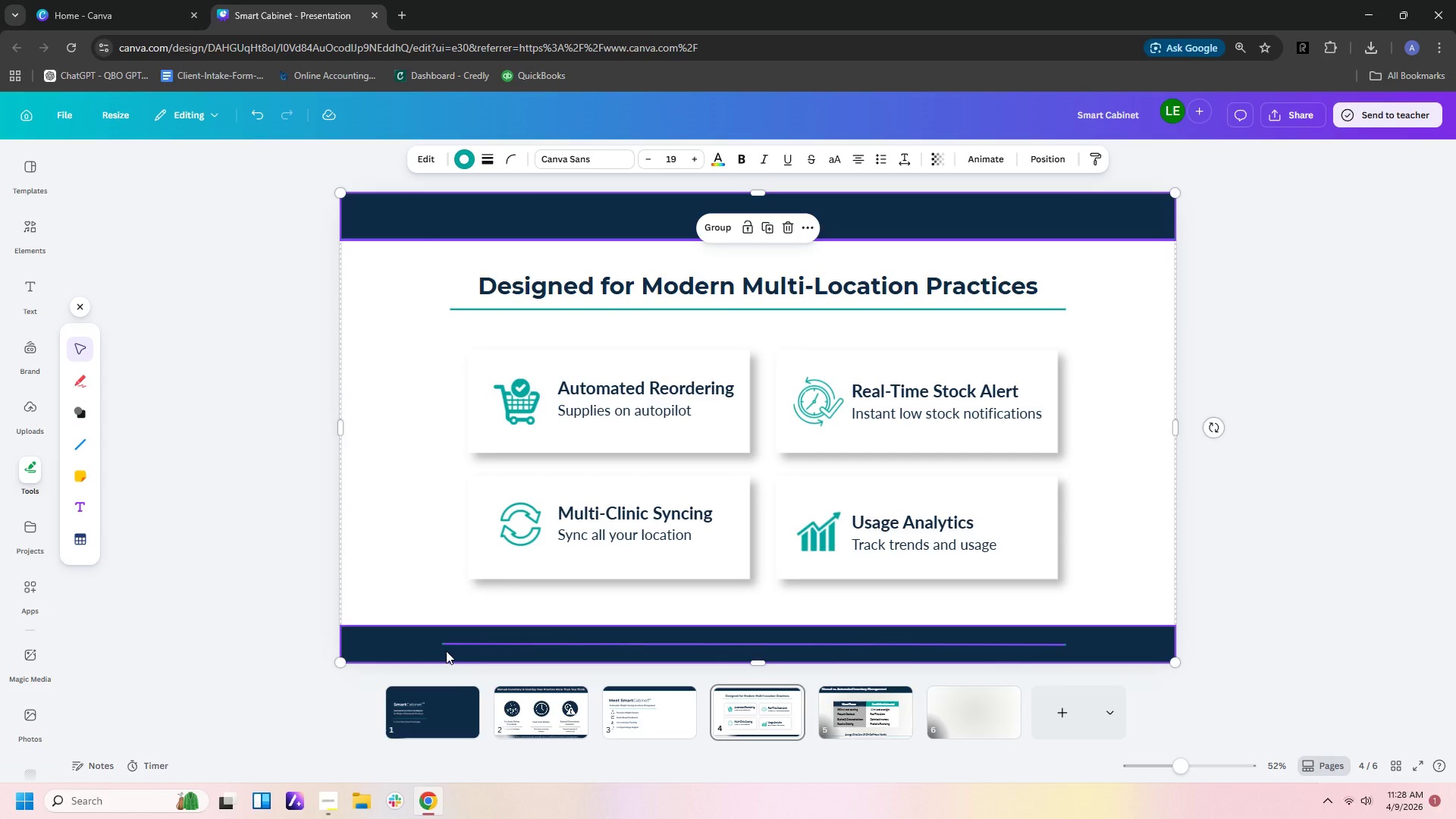 
key(Control+C)
 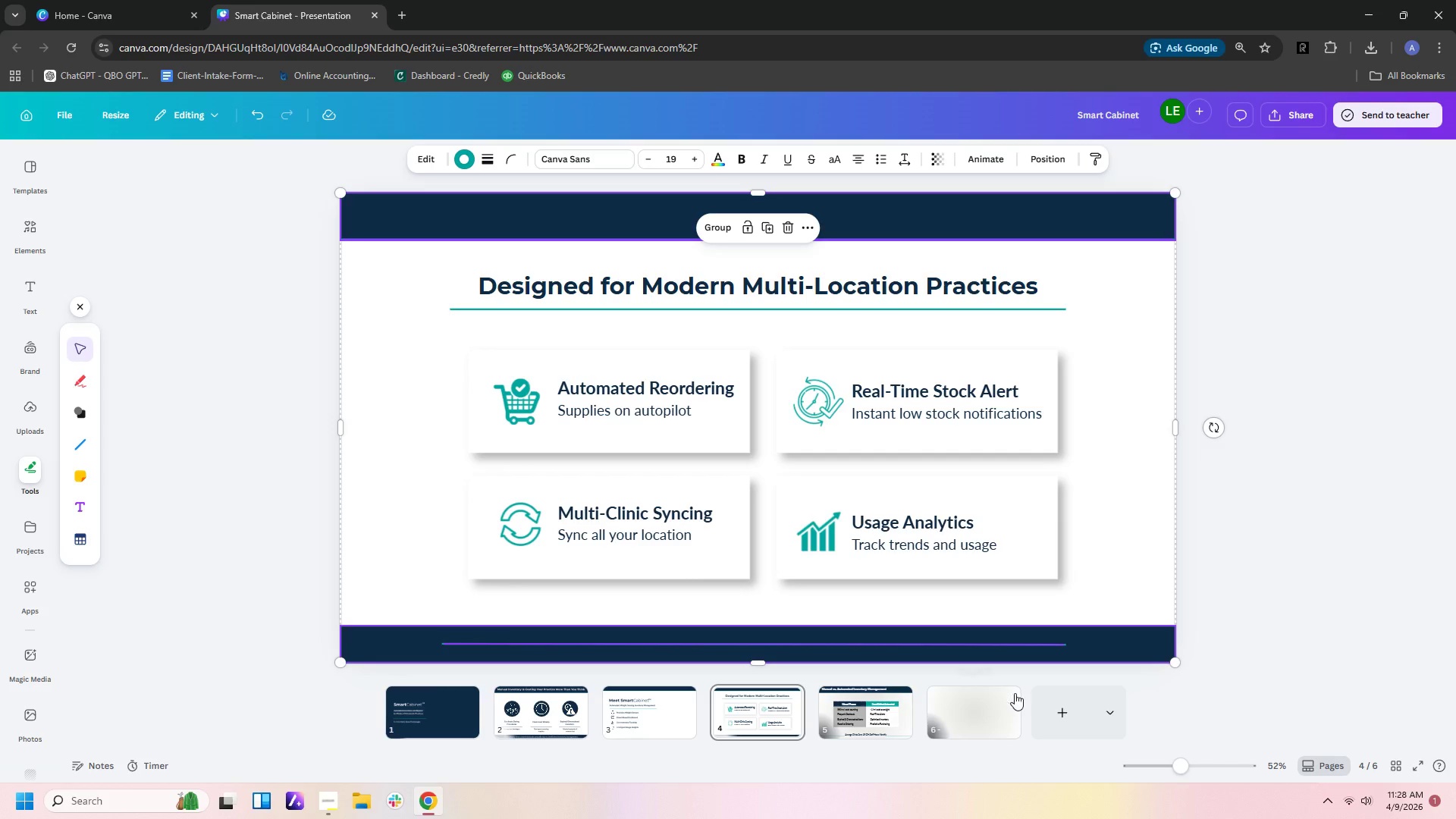 
left_click([998, 705])
 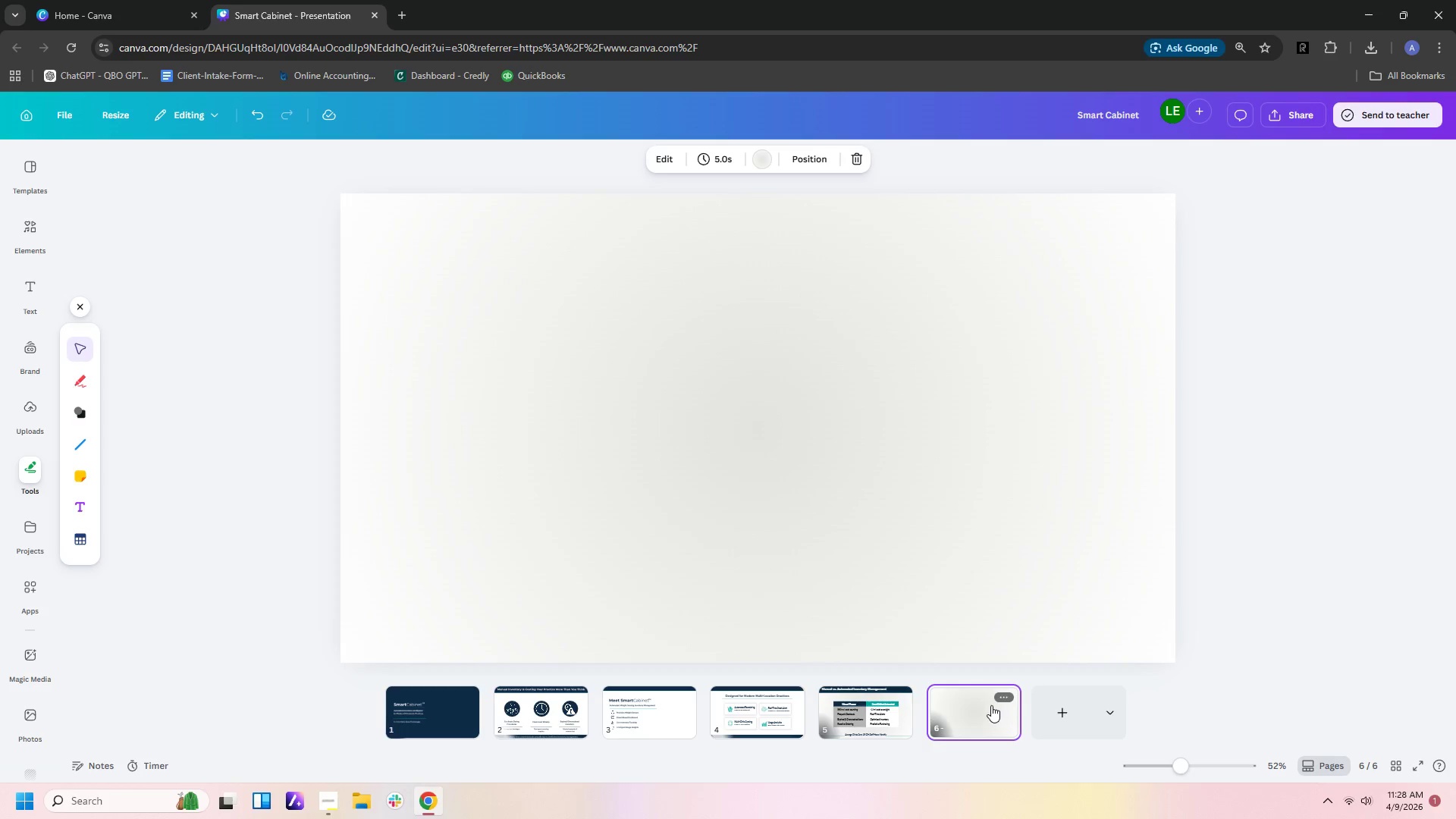 
key(Control+V)
 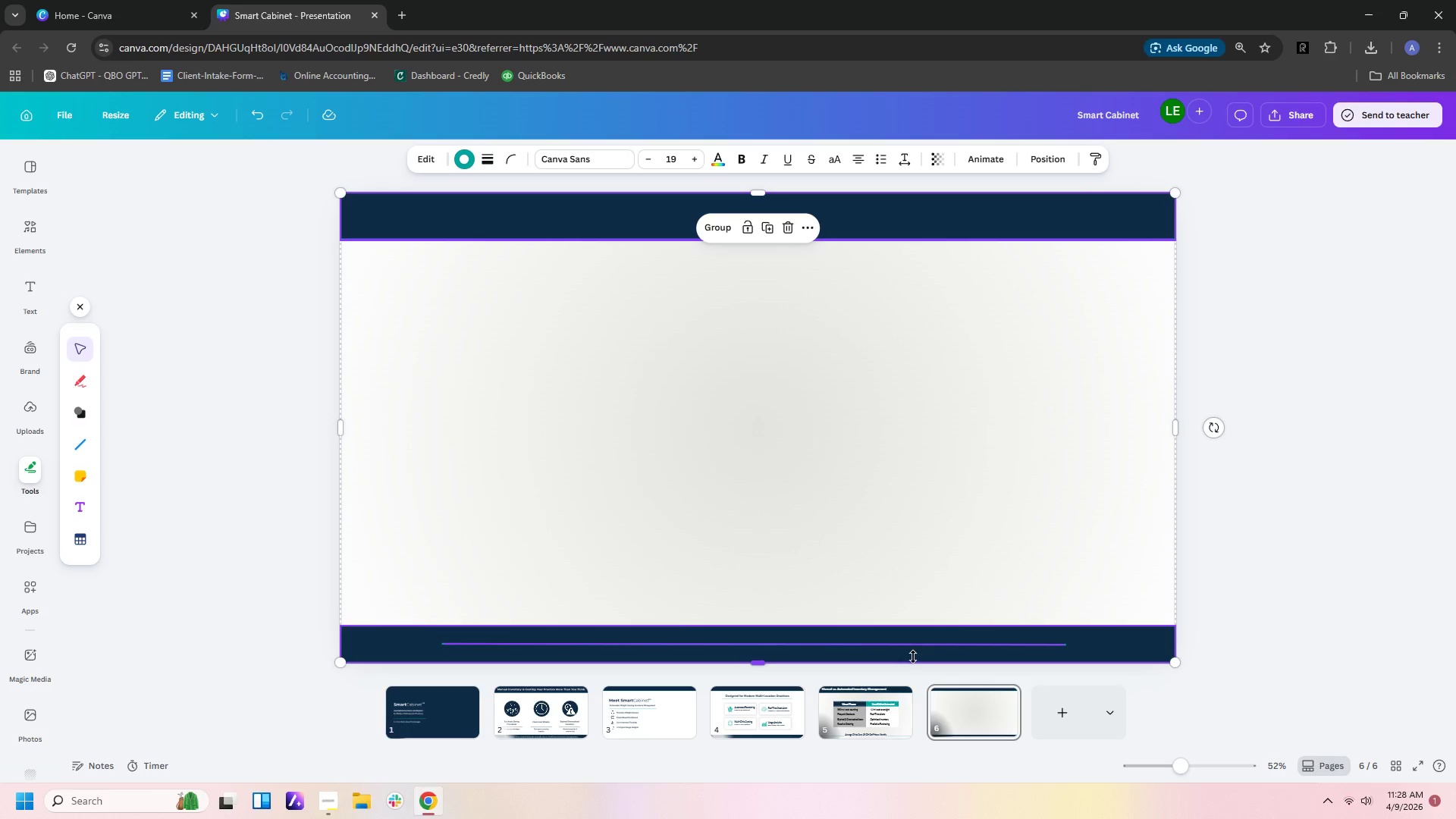 
left_click([969, 602])
 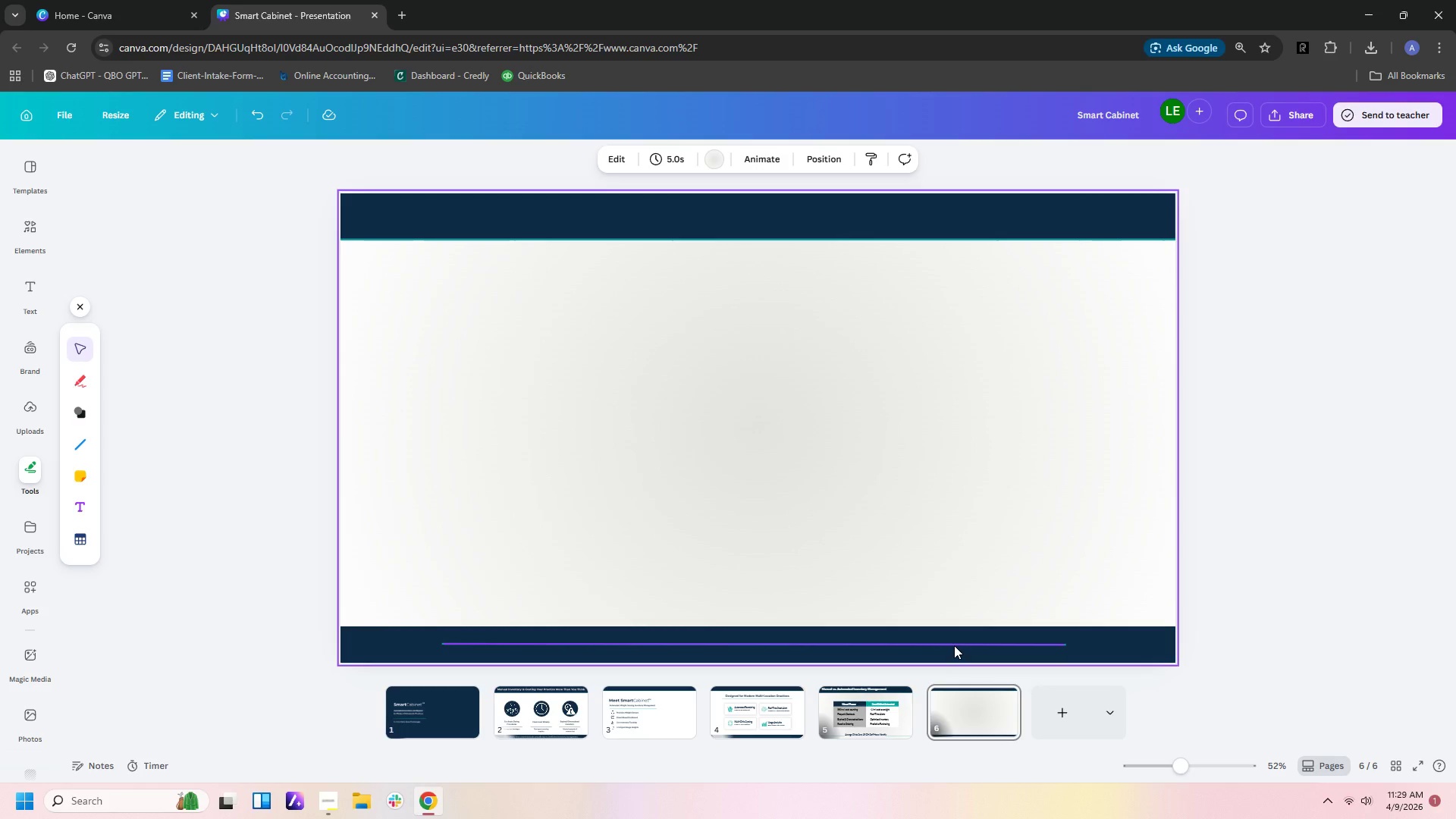 
left_click_drag(start_coordinate=[954, 645], to_coordinate=[852, 629])
 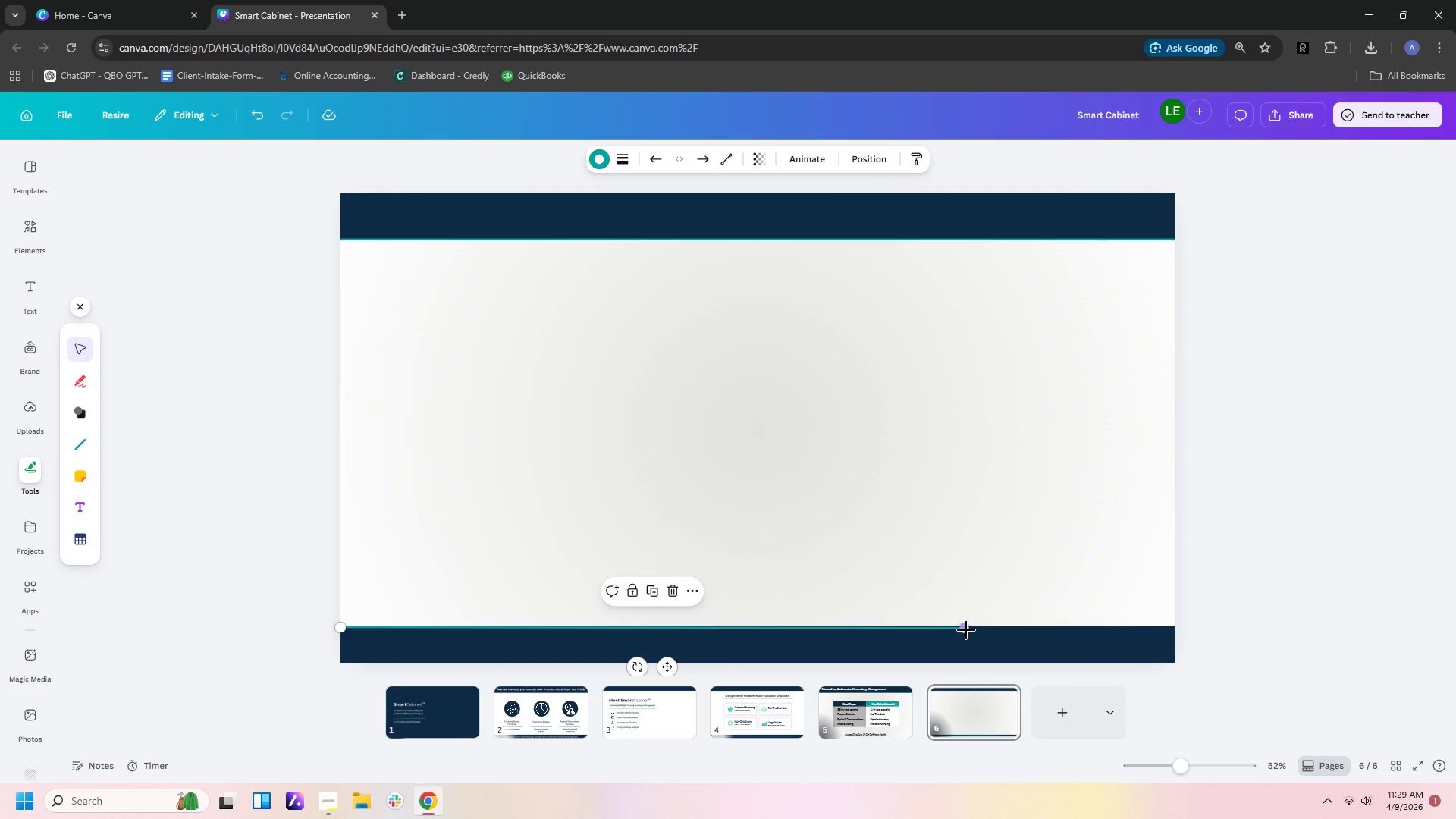 
left_click_drag(start_coordinate=[968, 630], to_coordinate=[1178, 628])
 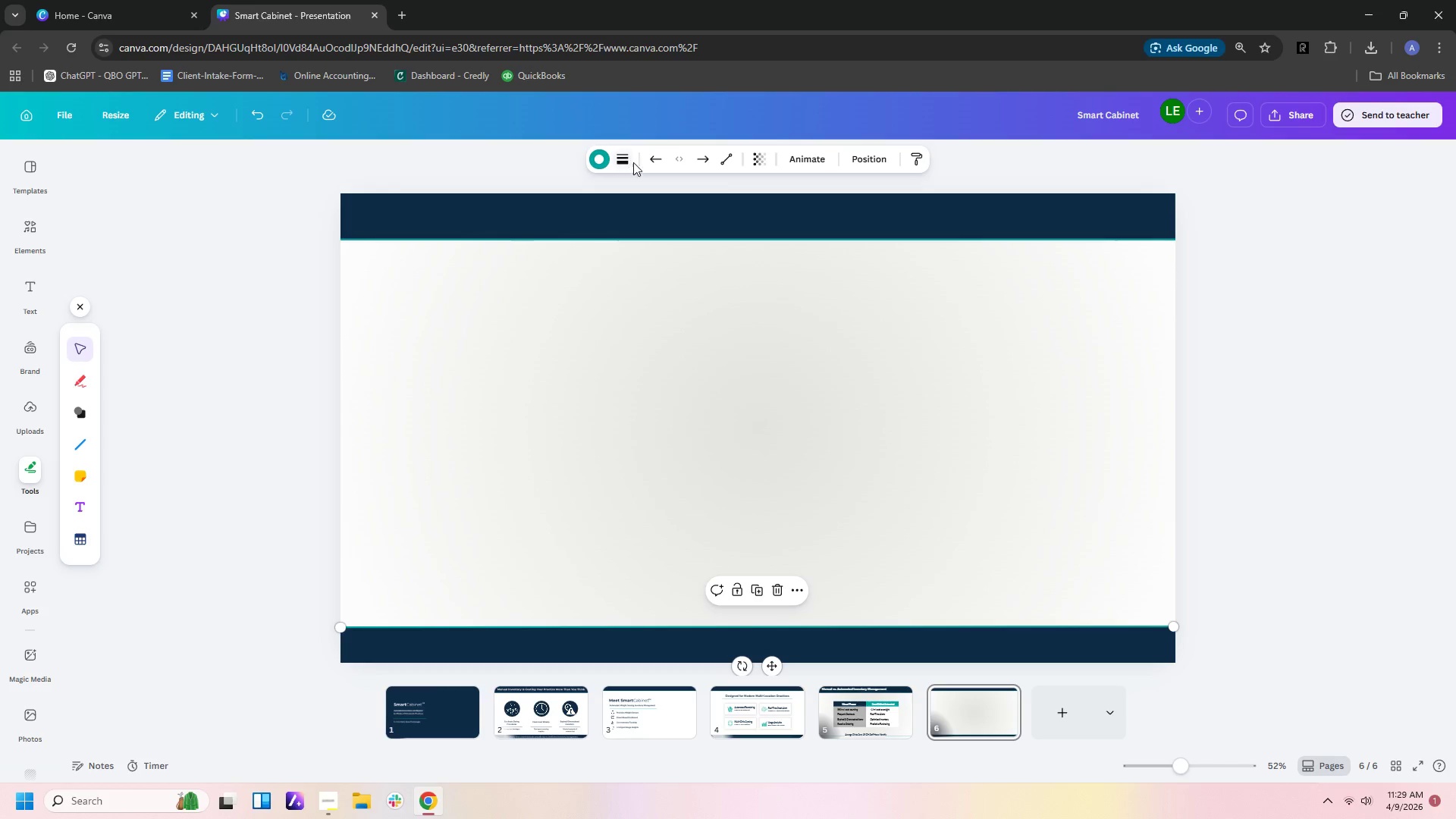 
left_click([625, 163])
 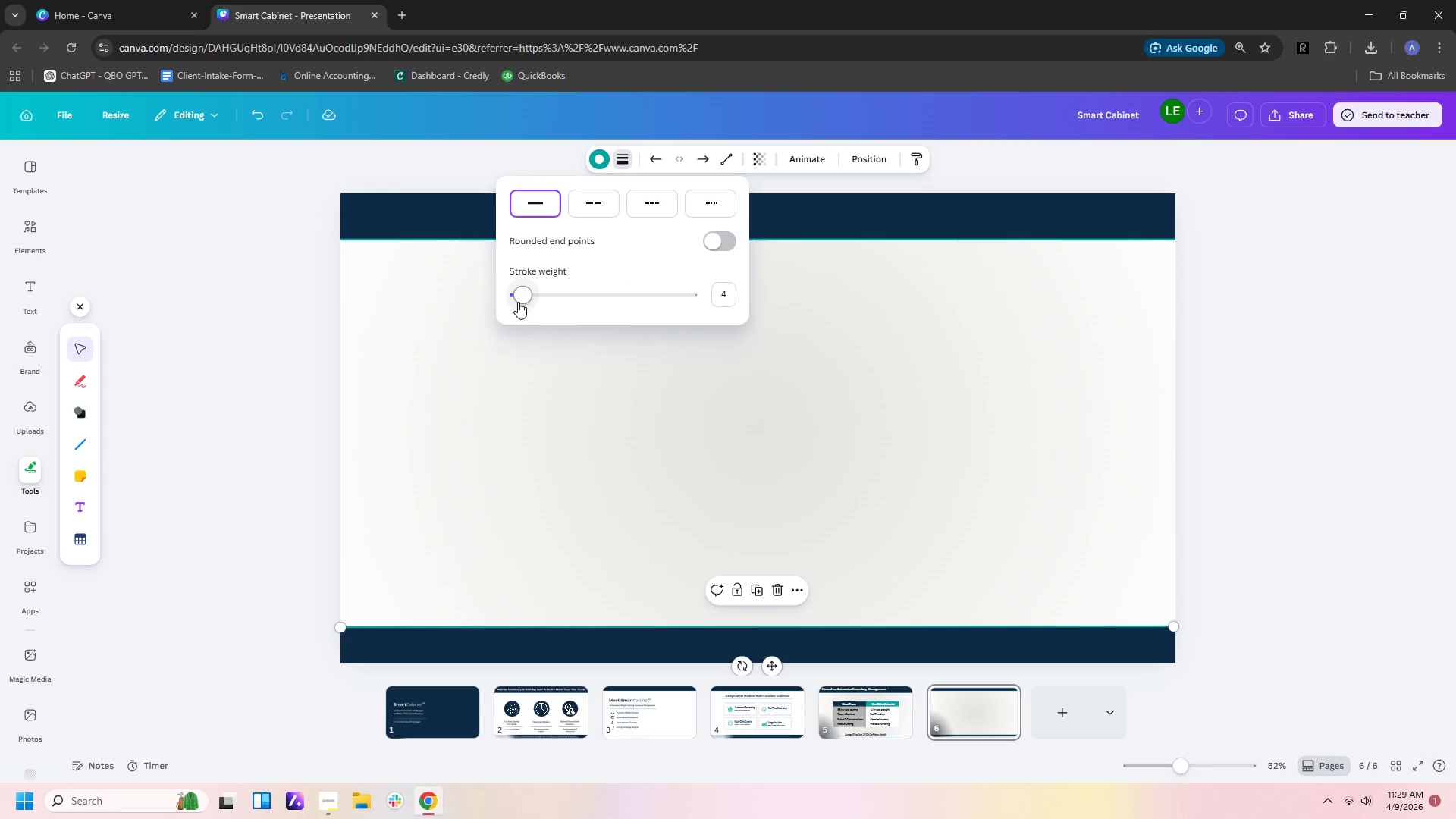 
left_click_drag(start_coordinate=[514, 301], to_coordinate=[532, 297])
 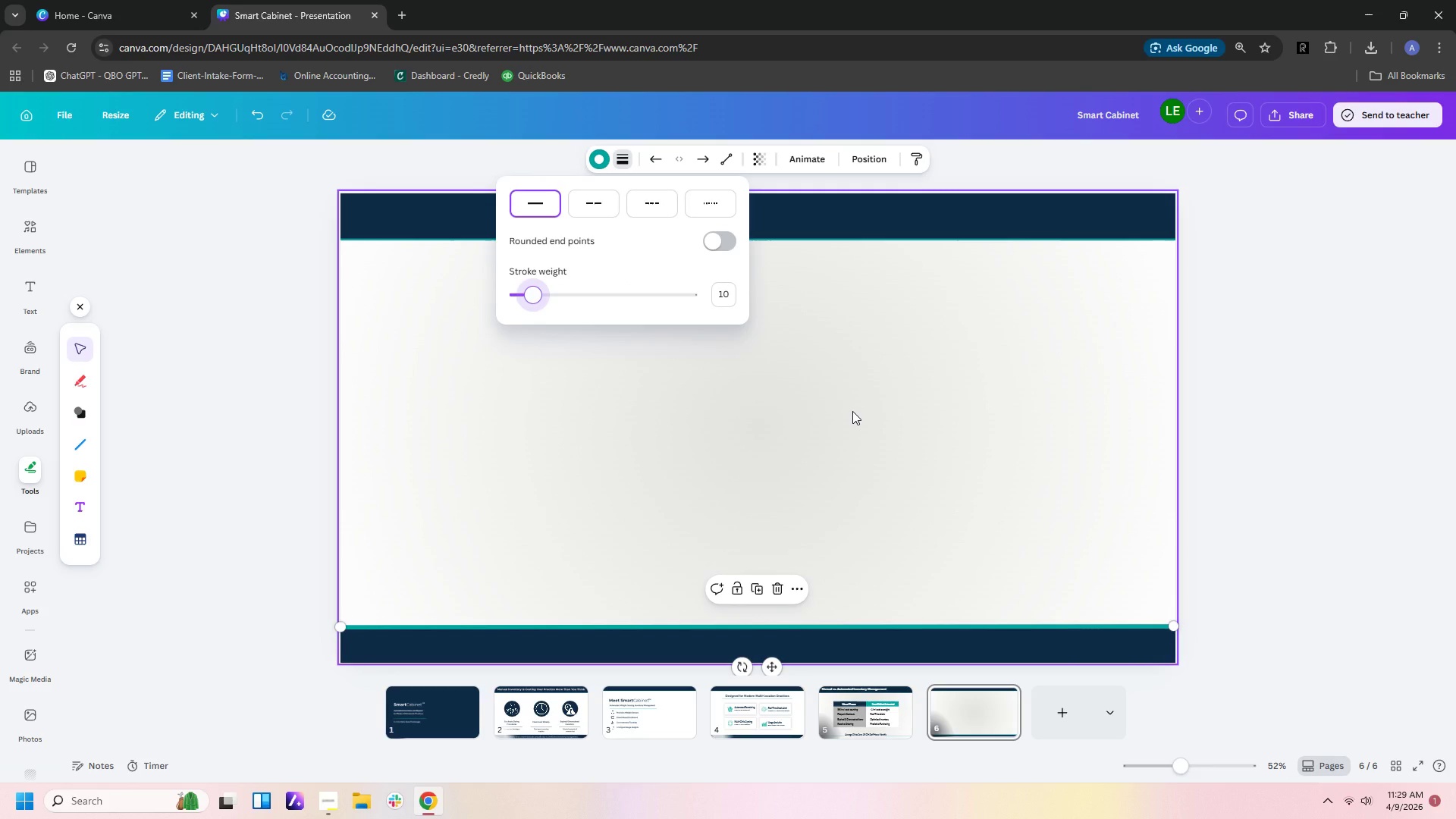 
left_click([852, 411])
 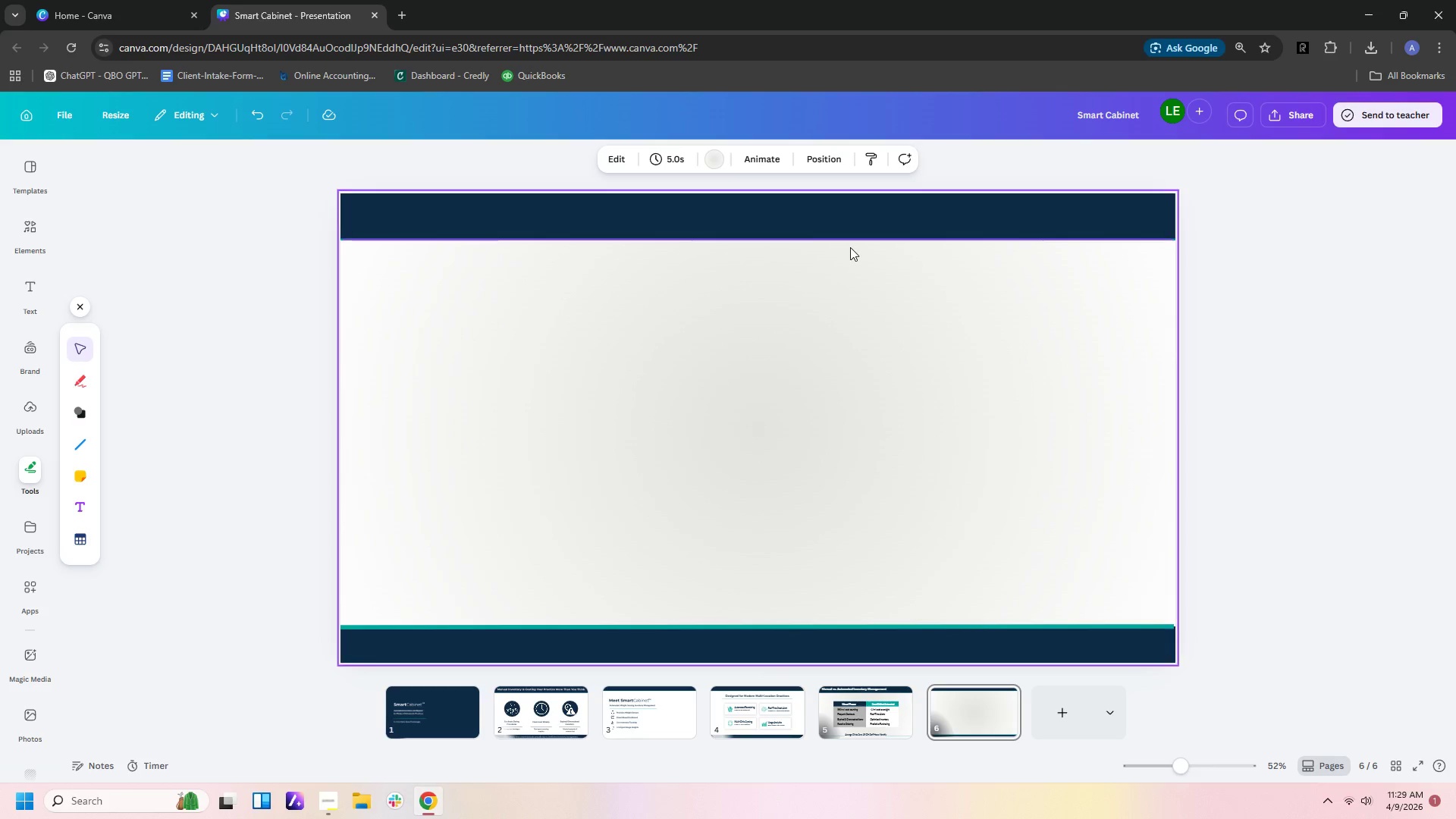 
left_click([850, 240])
 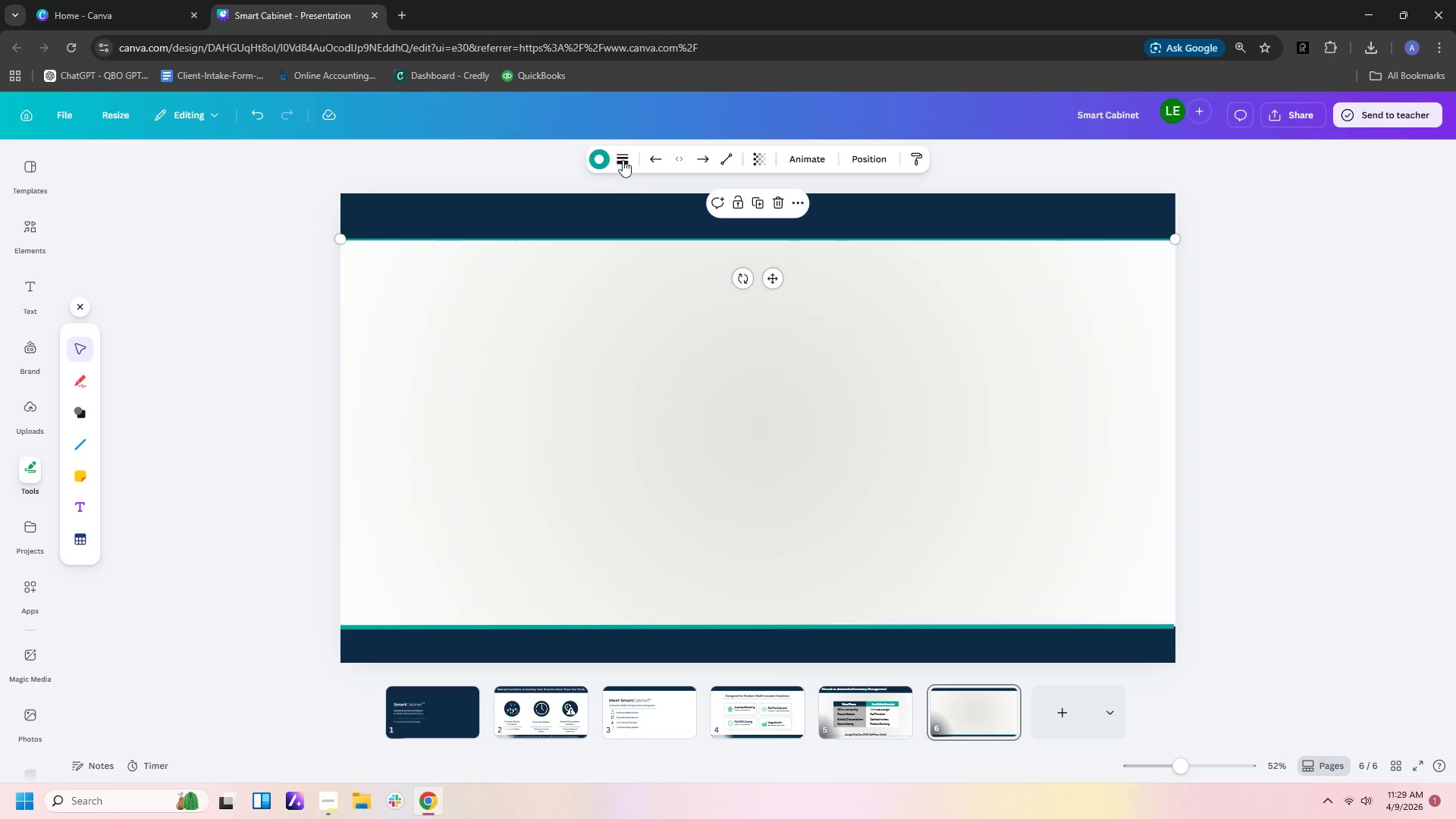 
left_click([618, 156])
 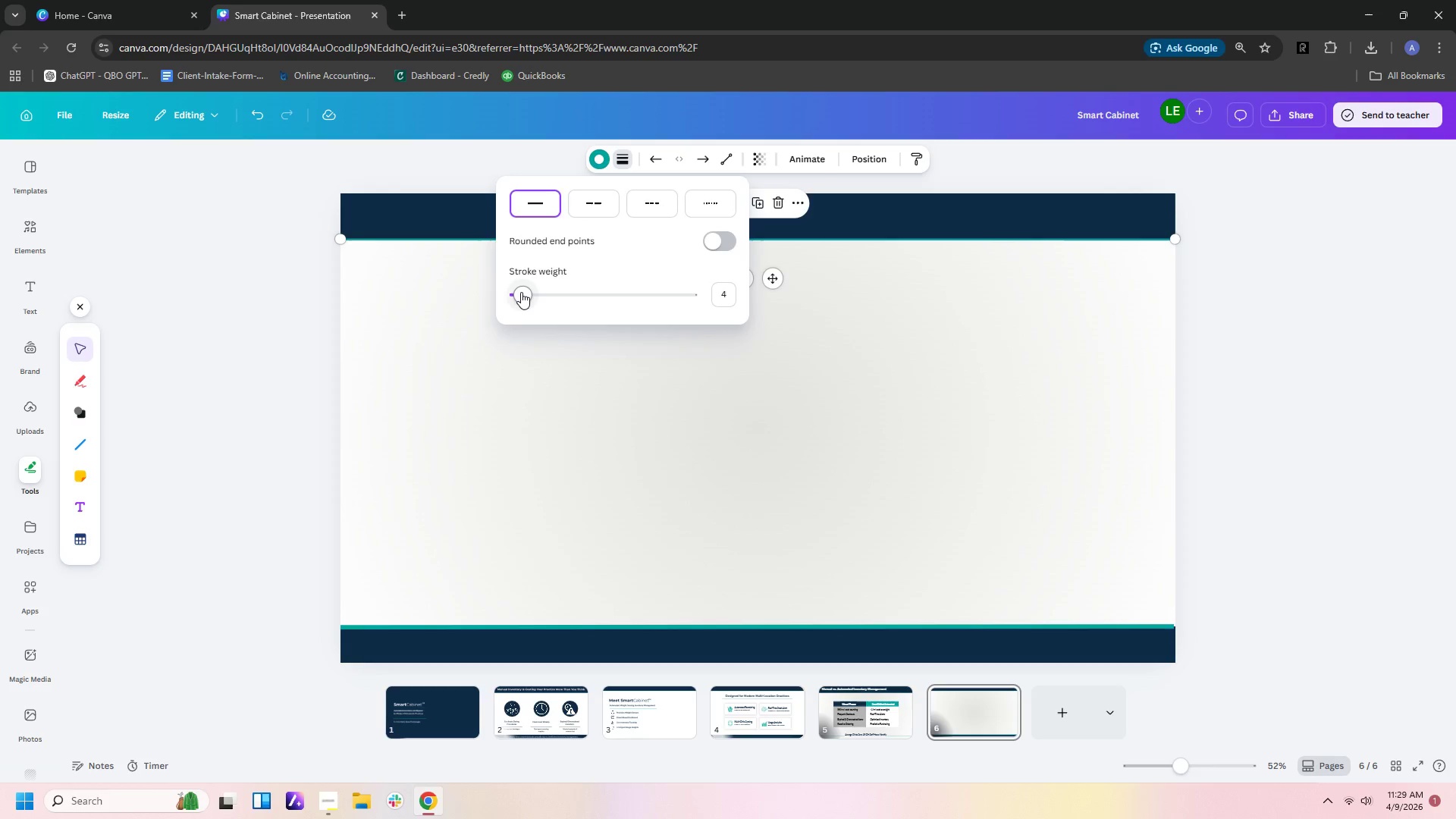 
left_click_drag(start_coordinate=[521, 292], to_coordinate=[529, 296])
 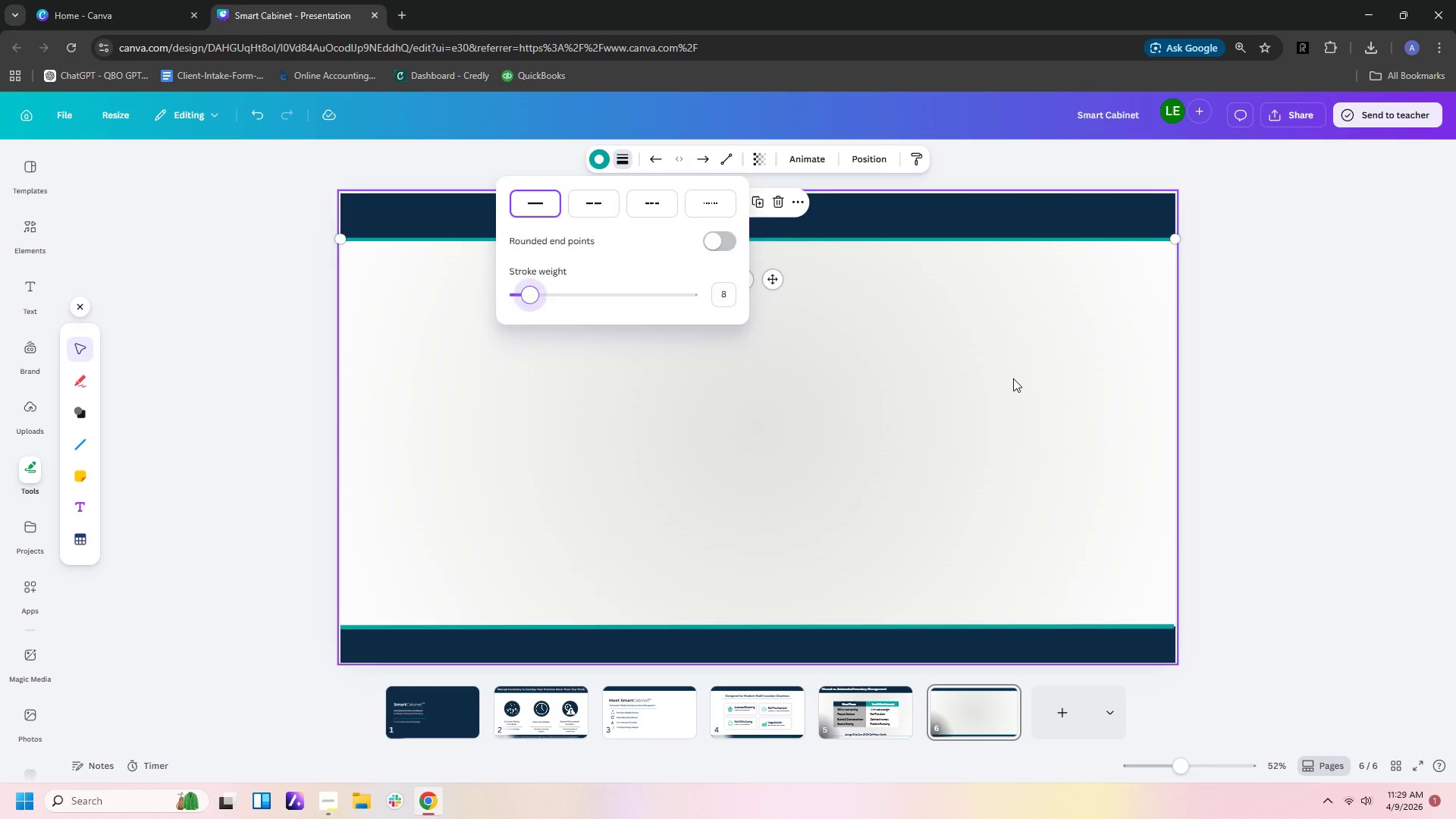 
left_click([1013, 378])
 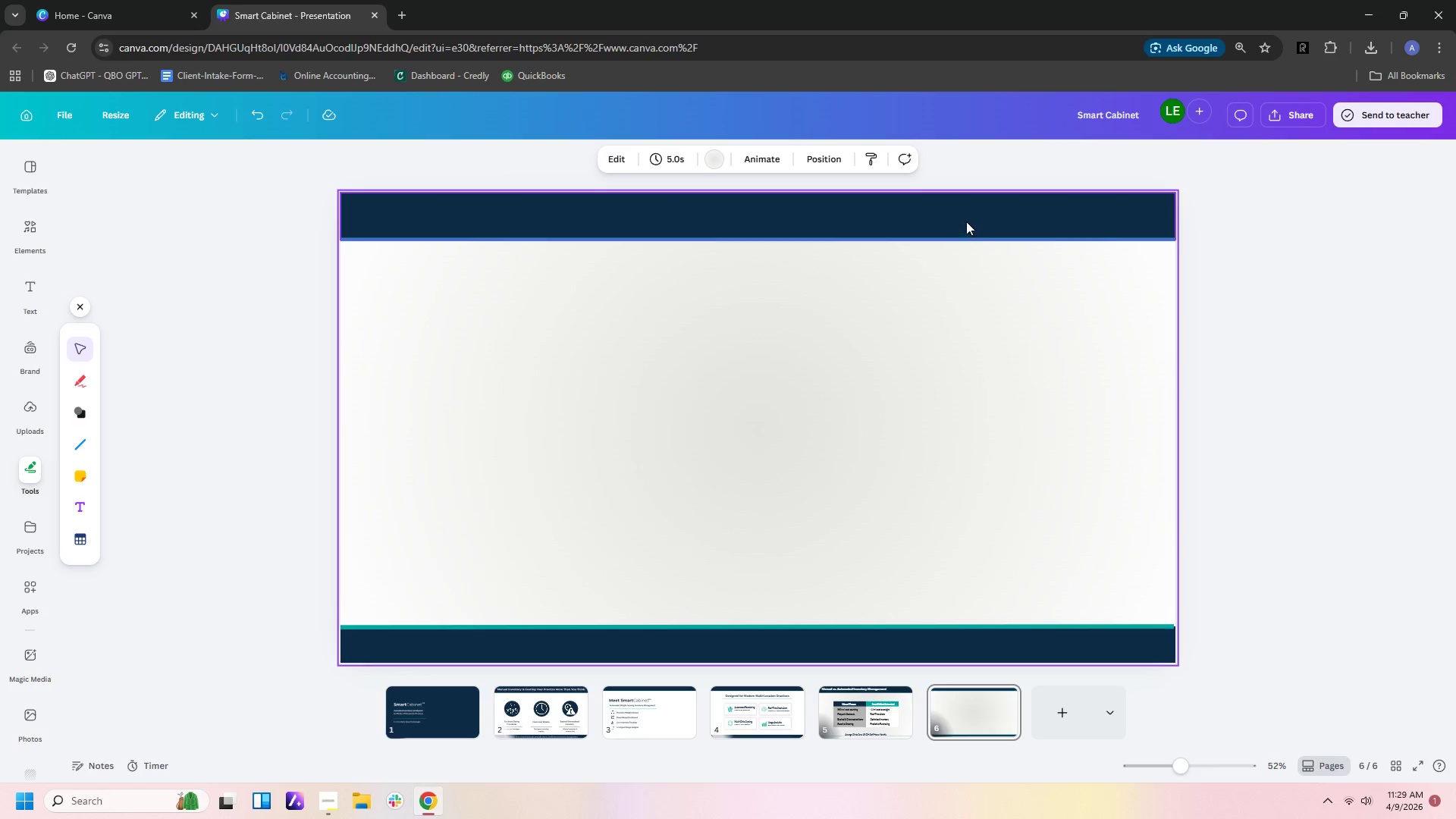 
left_click([965, 220])
 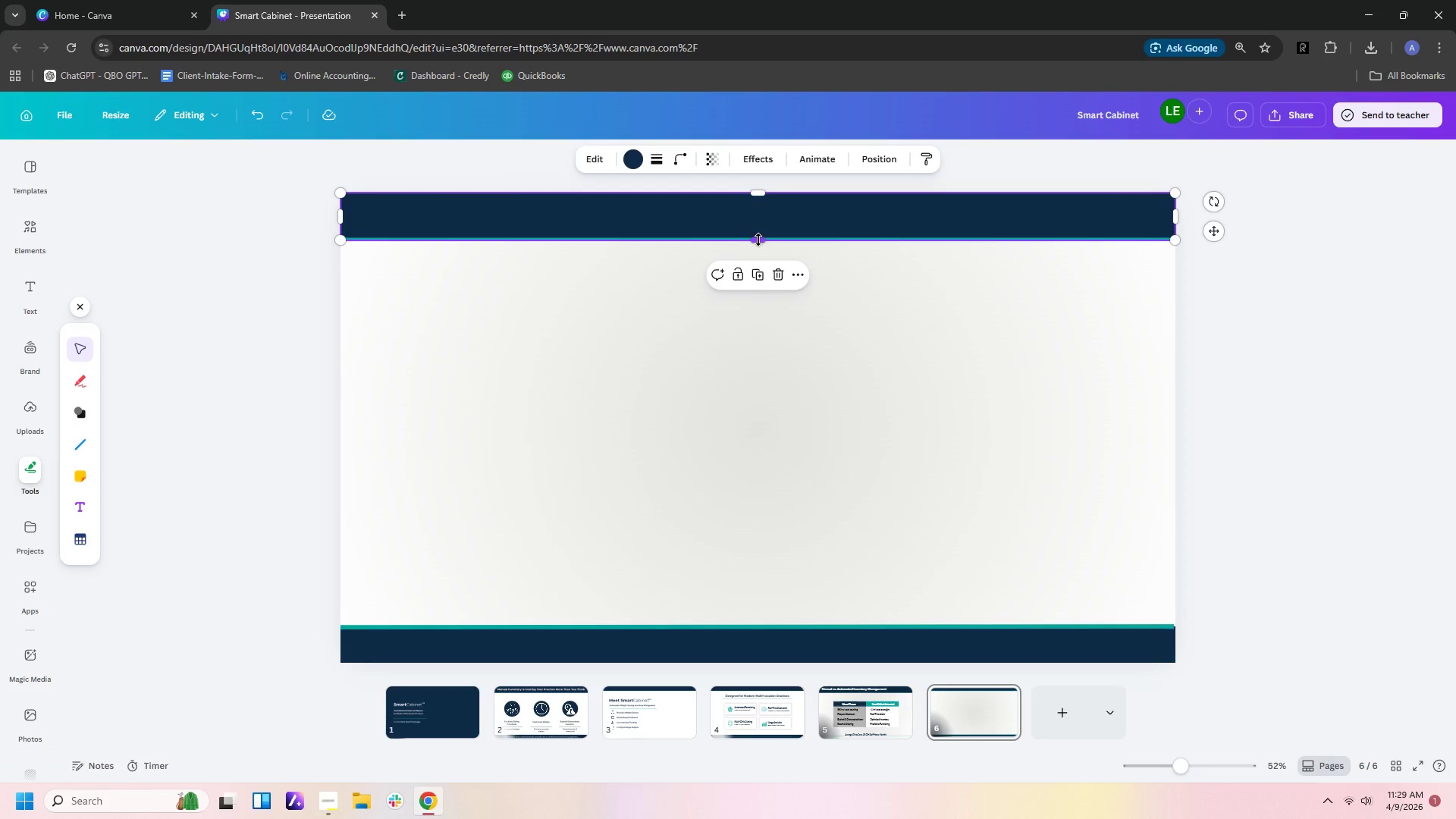 
left_click_drag(start_coordinate=[758, 240], to_coordinate=[762, 278])
 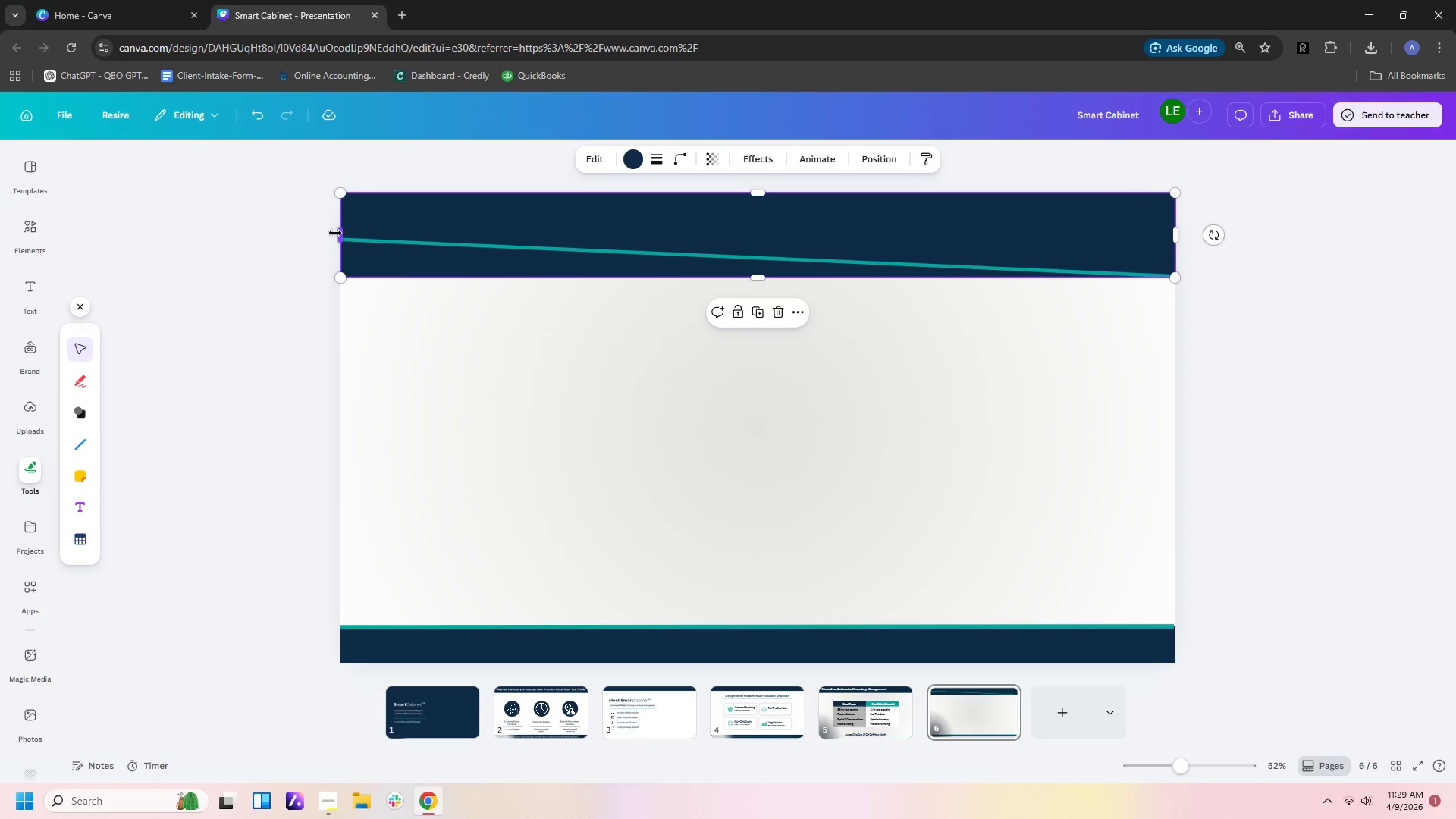 
left_click_drag(start_coordinate=[335, 233], to_coordinate=[339, 263])
 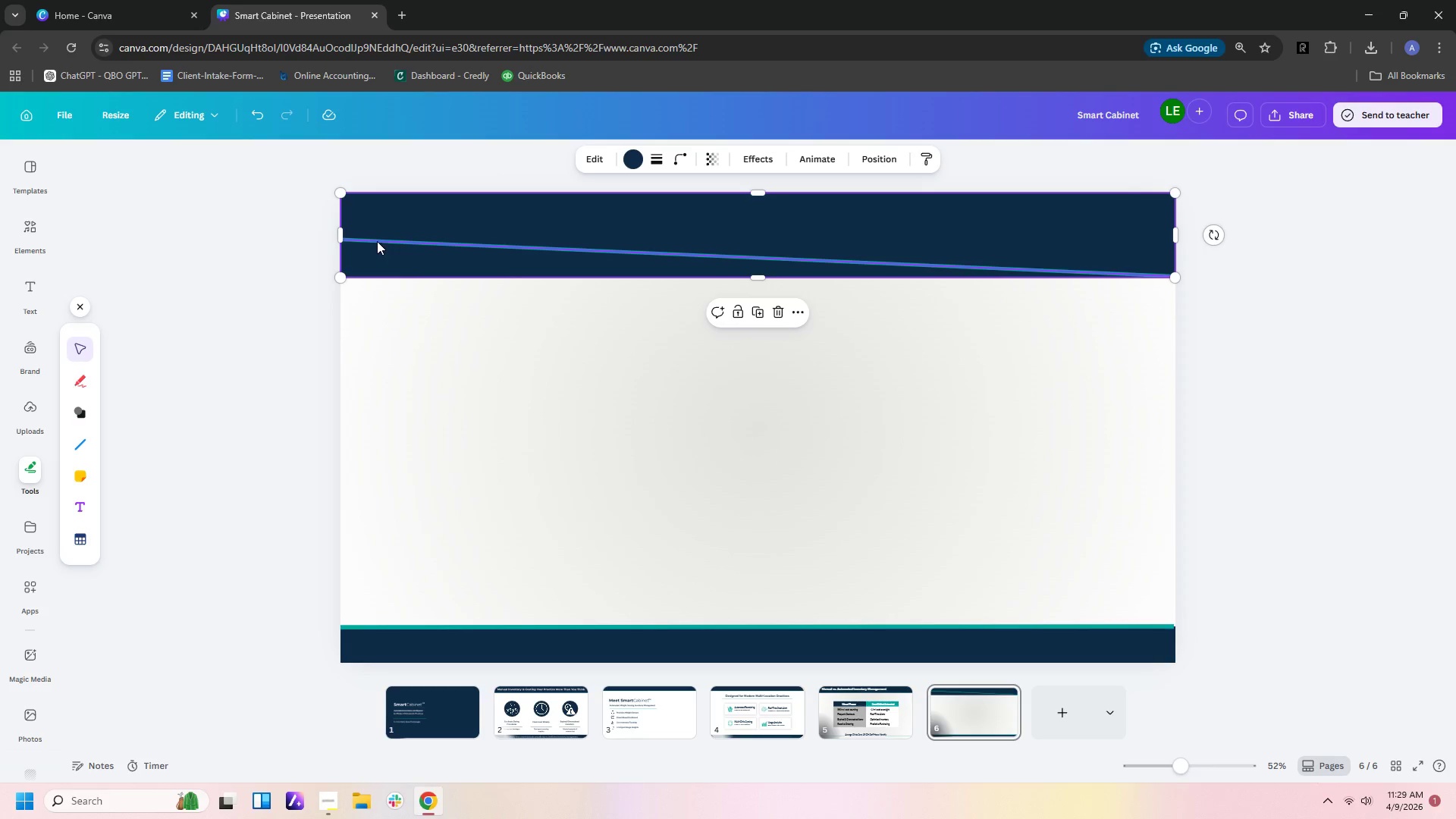 
left_click([377, 241])
 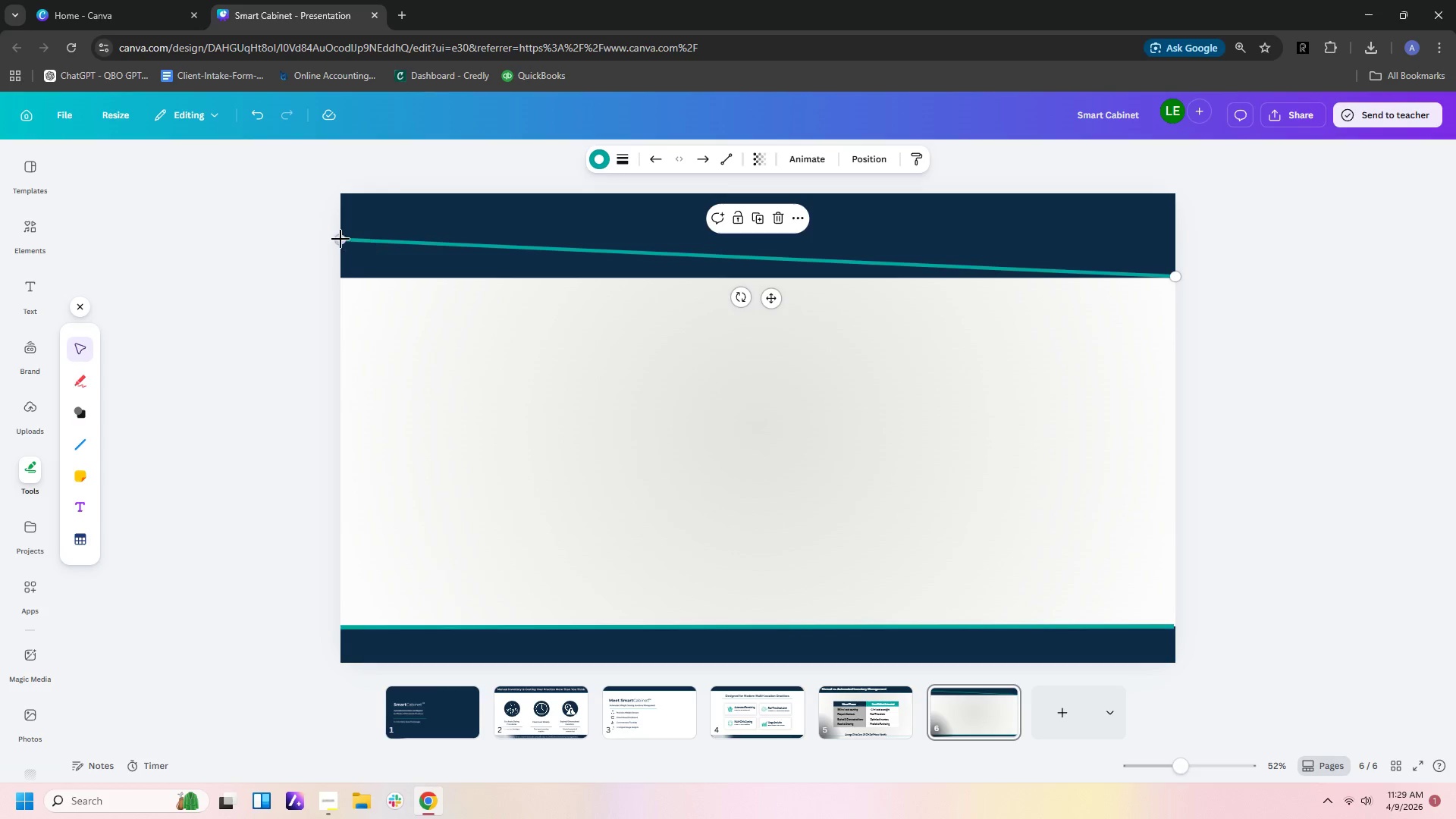 
left_click_drag(start_coordinate=[340, 239], to_coordinate=[338, 271])
 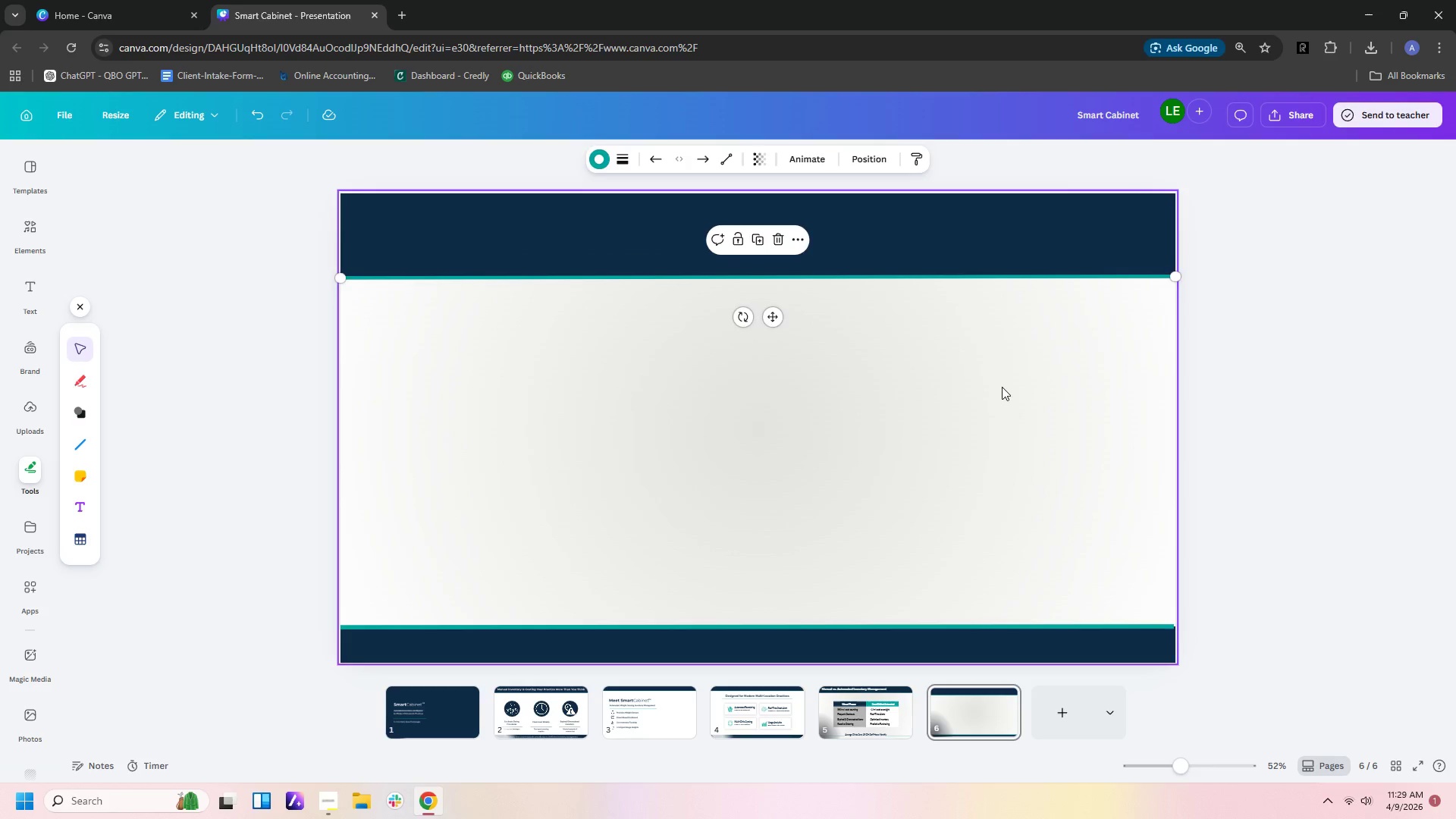 
left_click([1002, 387])
 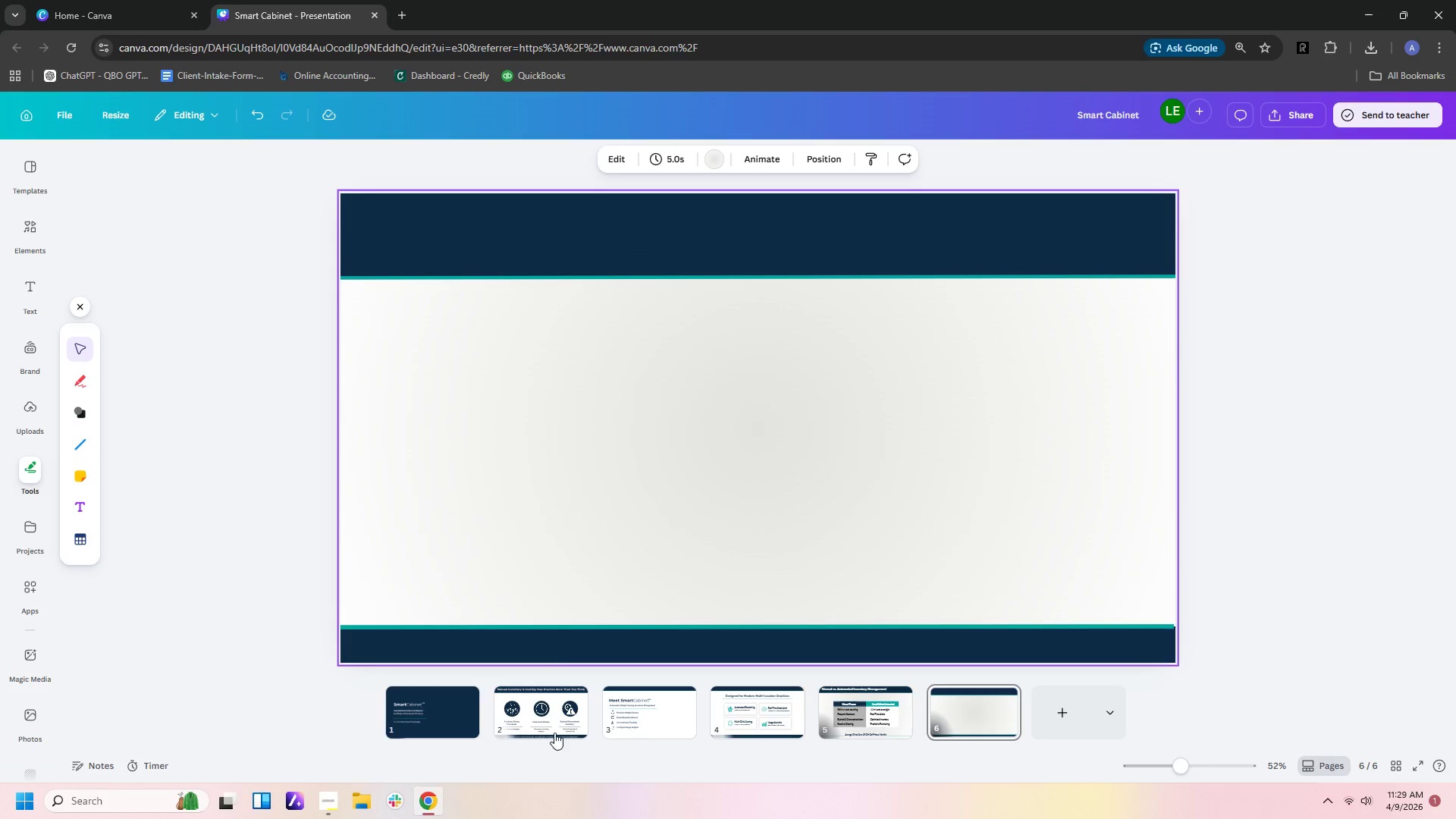 
left_click([541, 712])
 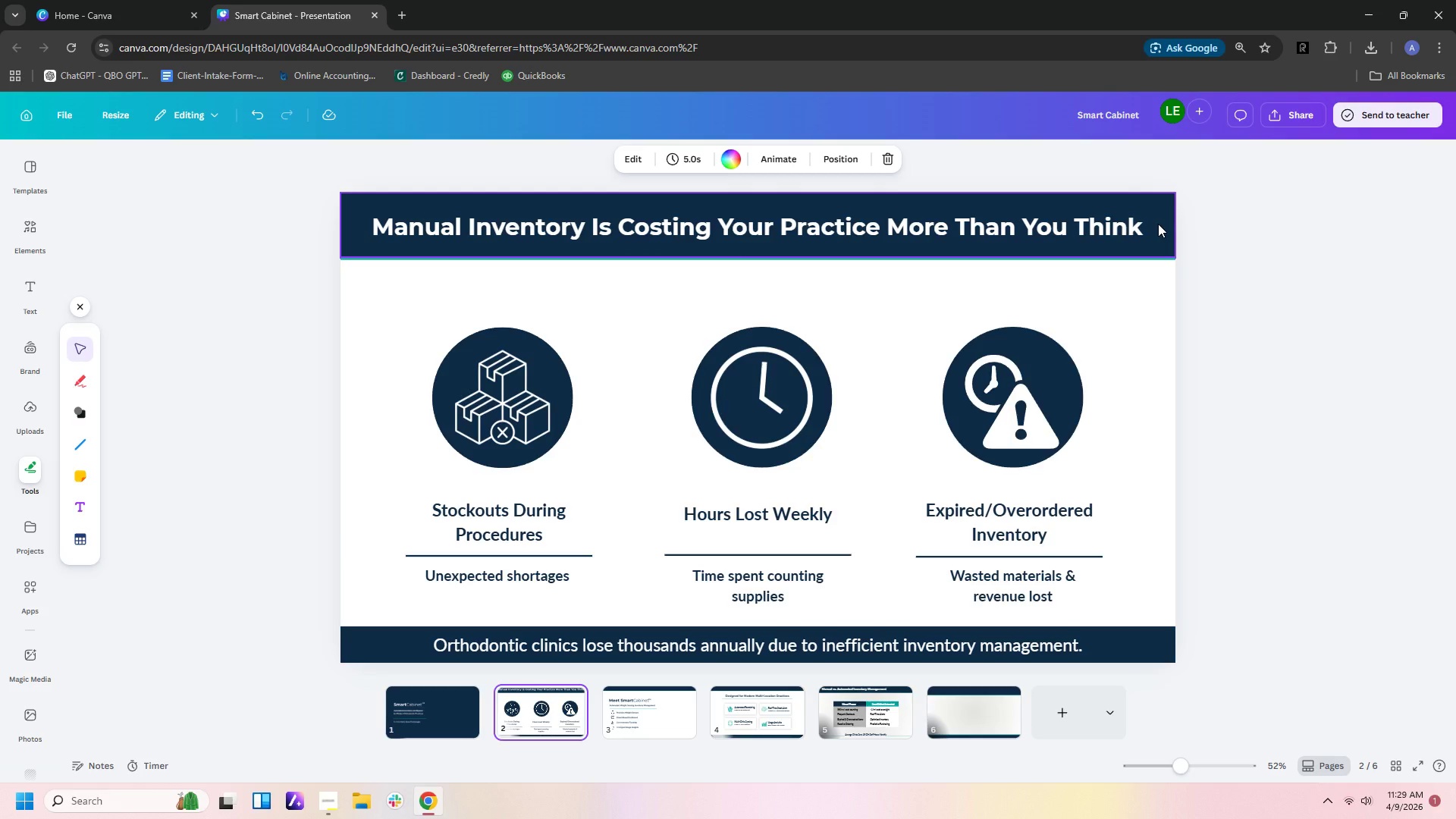 
left_click([1166, 222])
 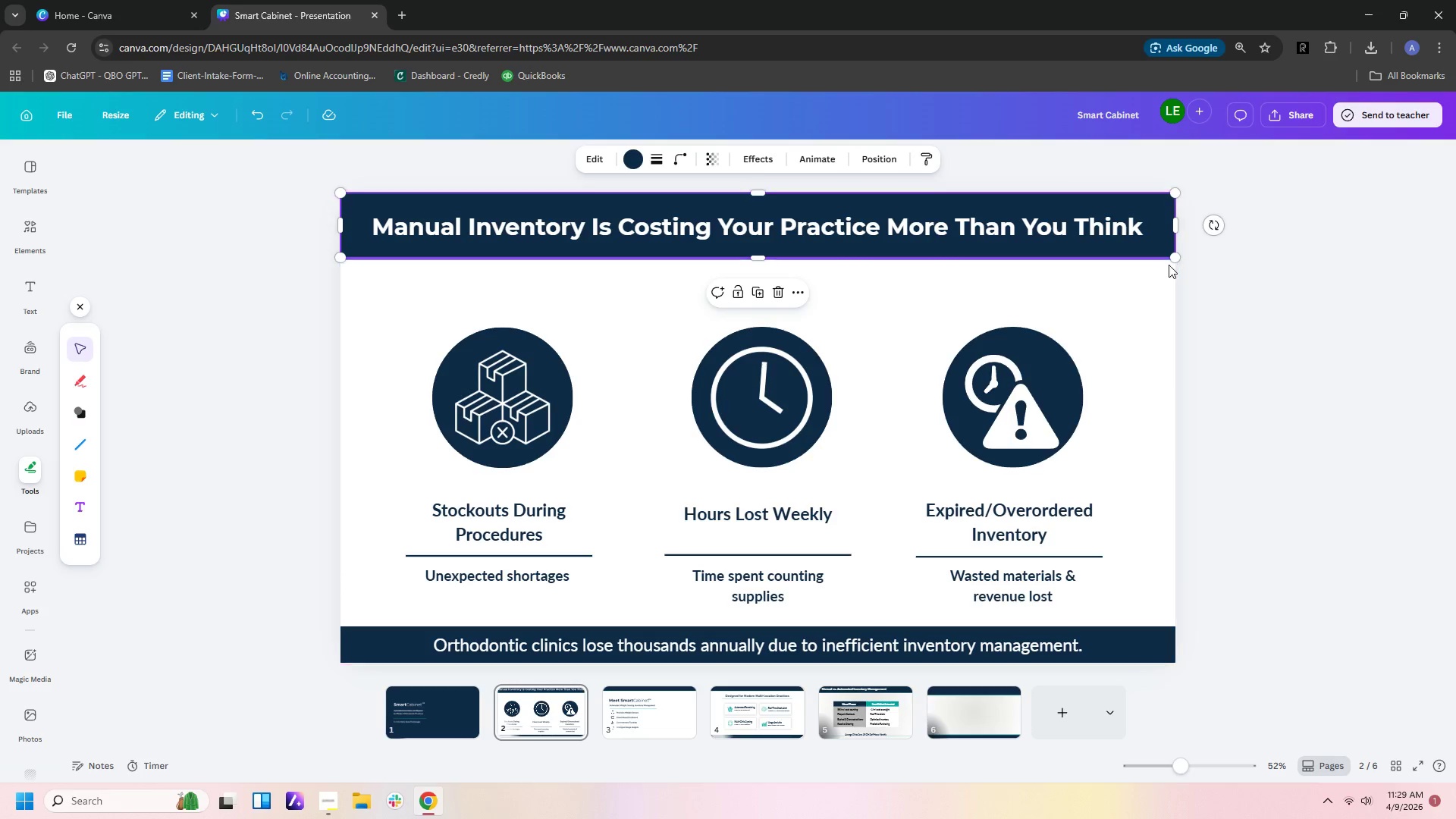 
key(Control+C)
 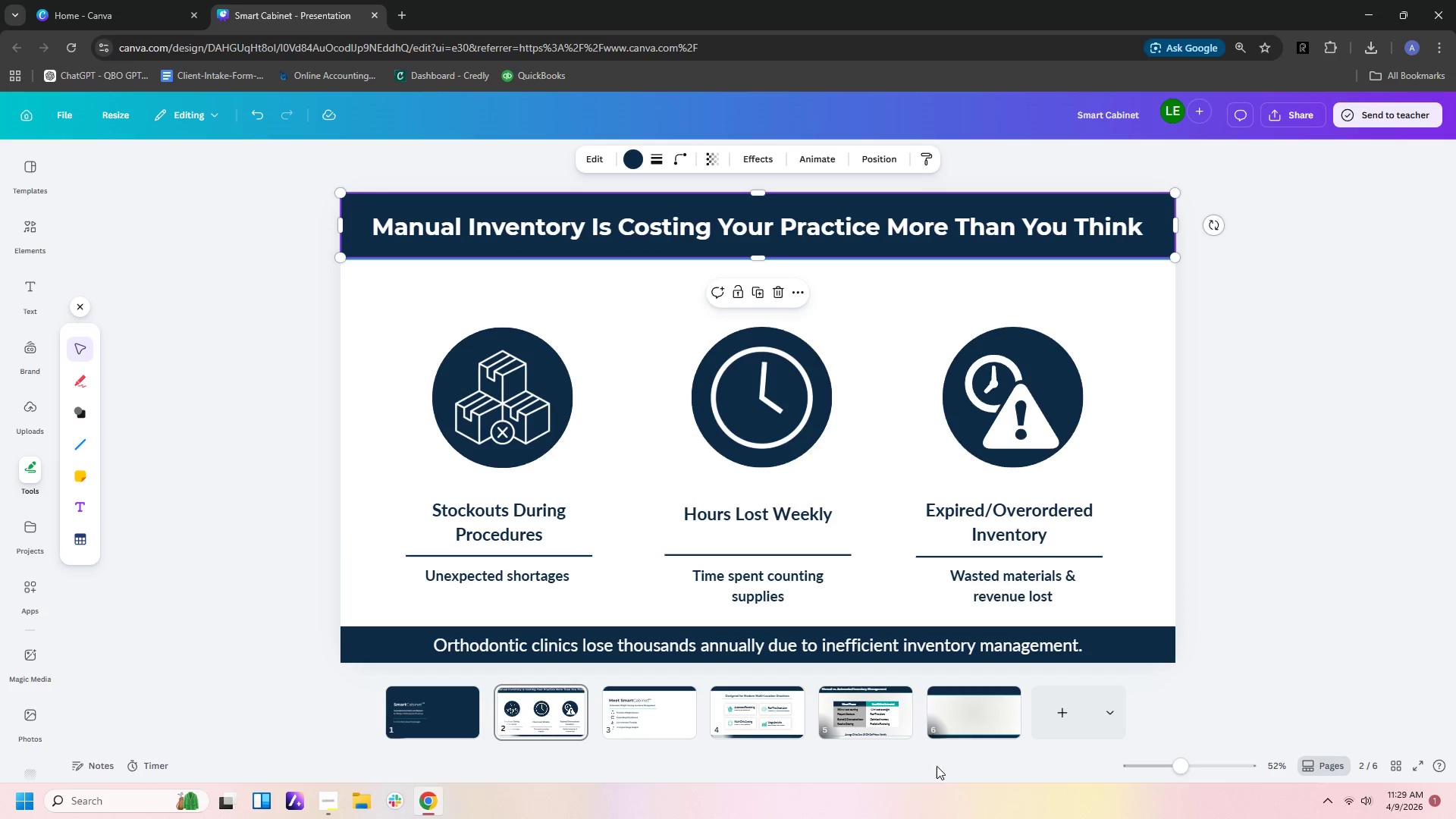 
left_click([958, 706])
 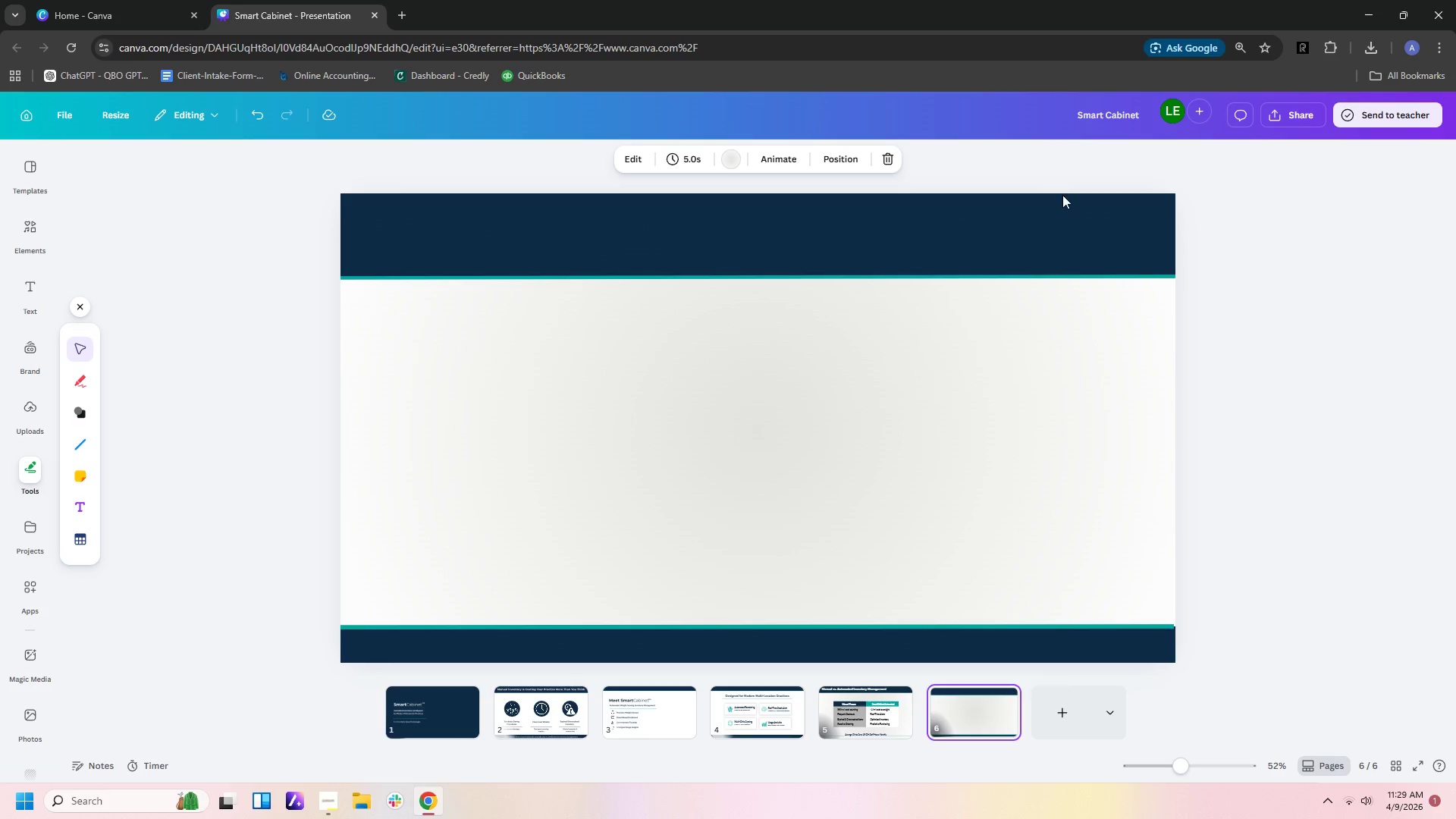 
left_click([1087, 224])
 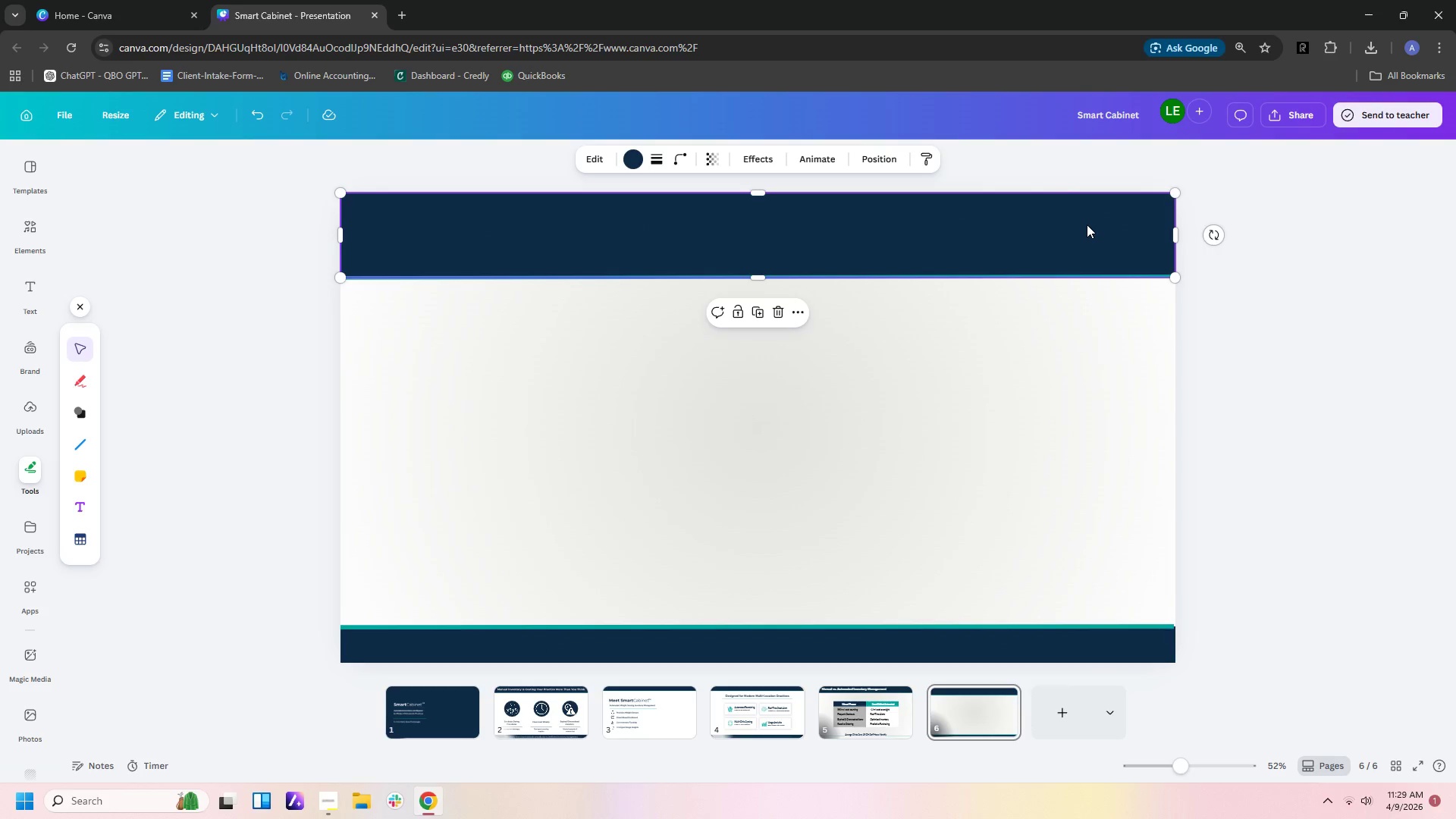 
hold_key(key=ControlLeft, duration=0.64)
 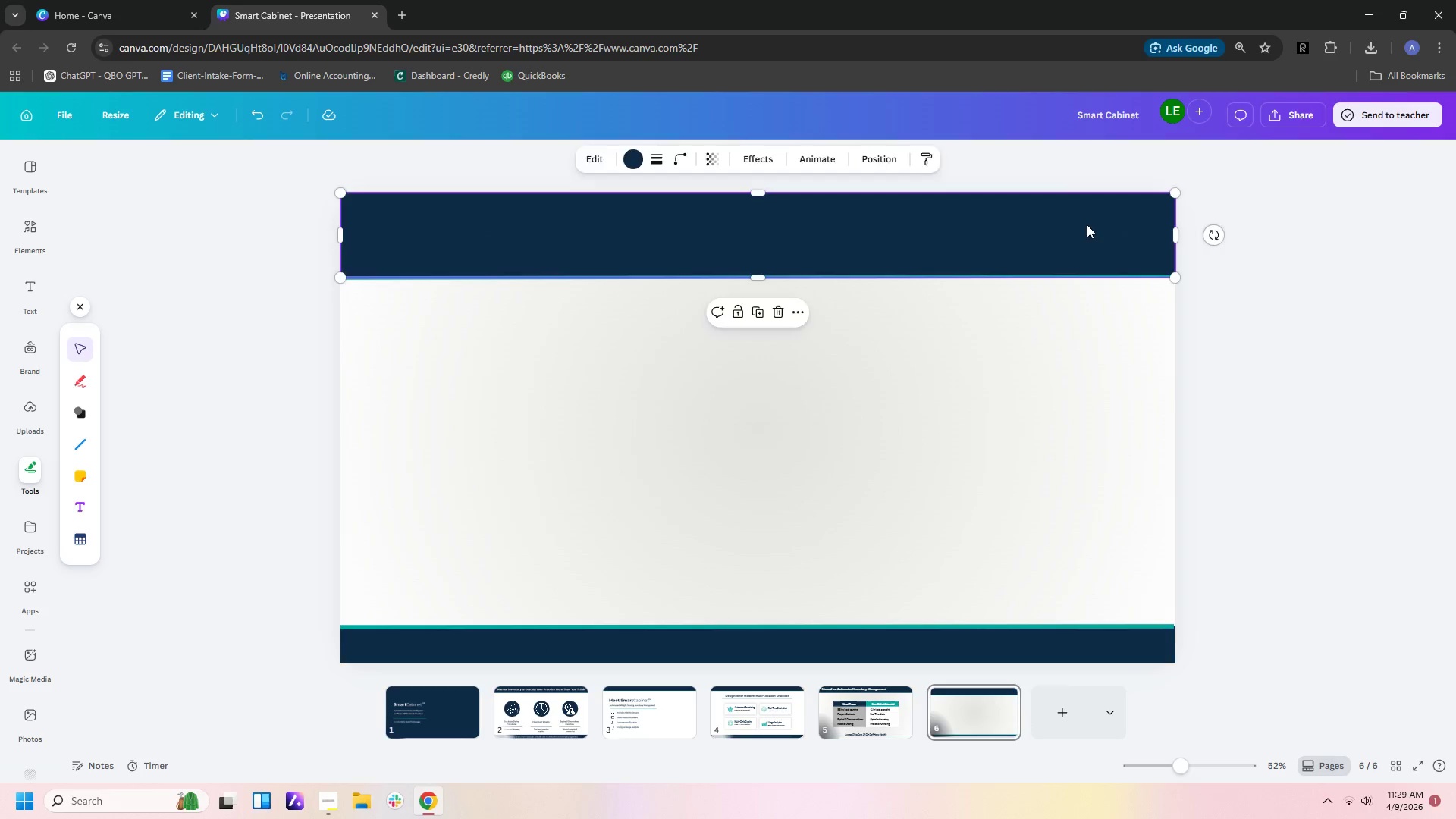 
key(Delete)
 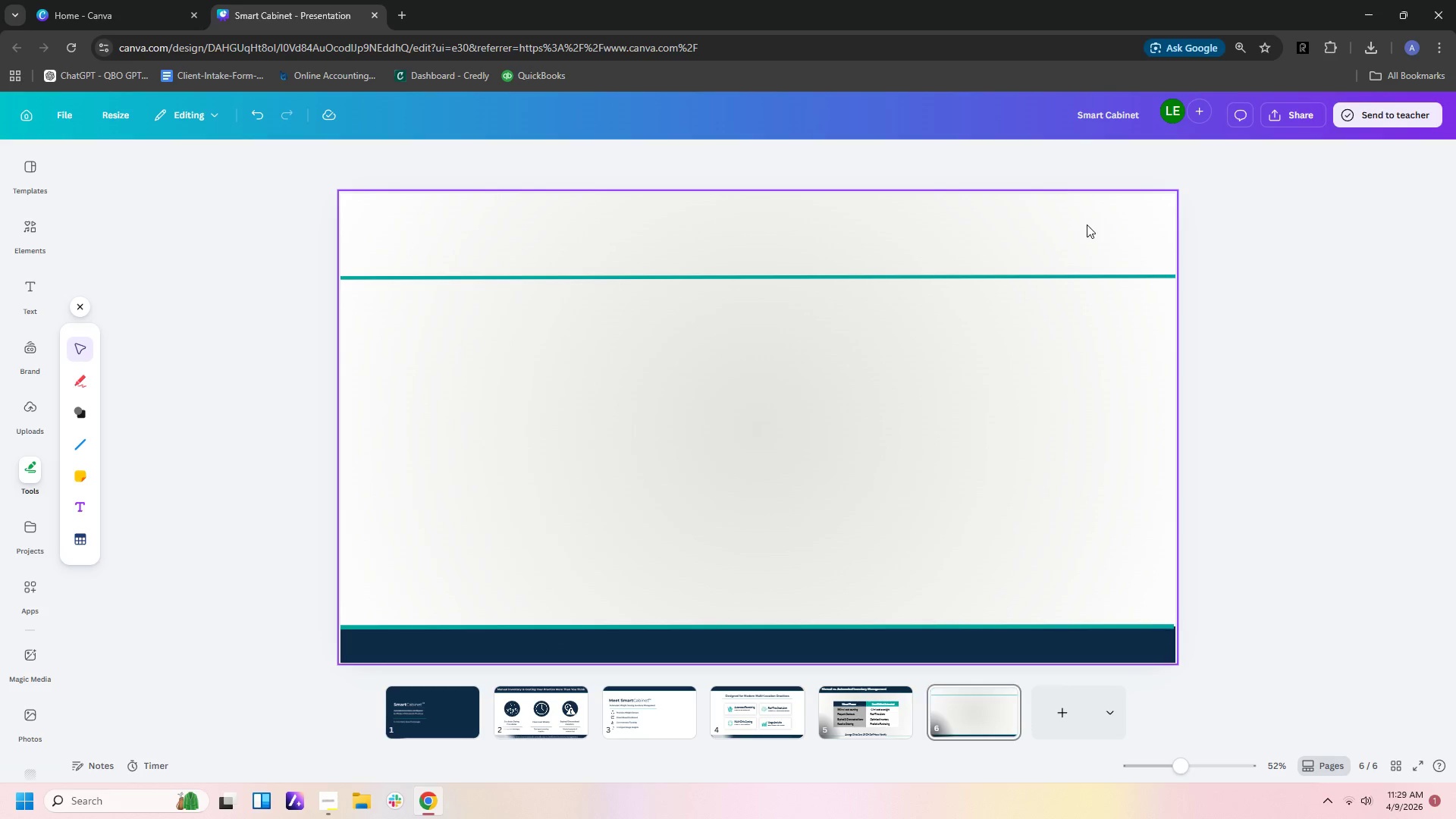 
key(Control+V)
 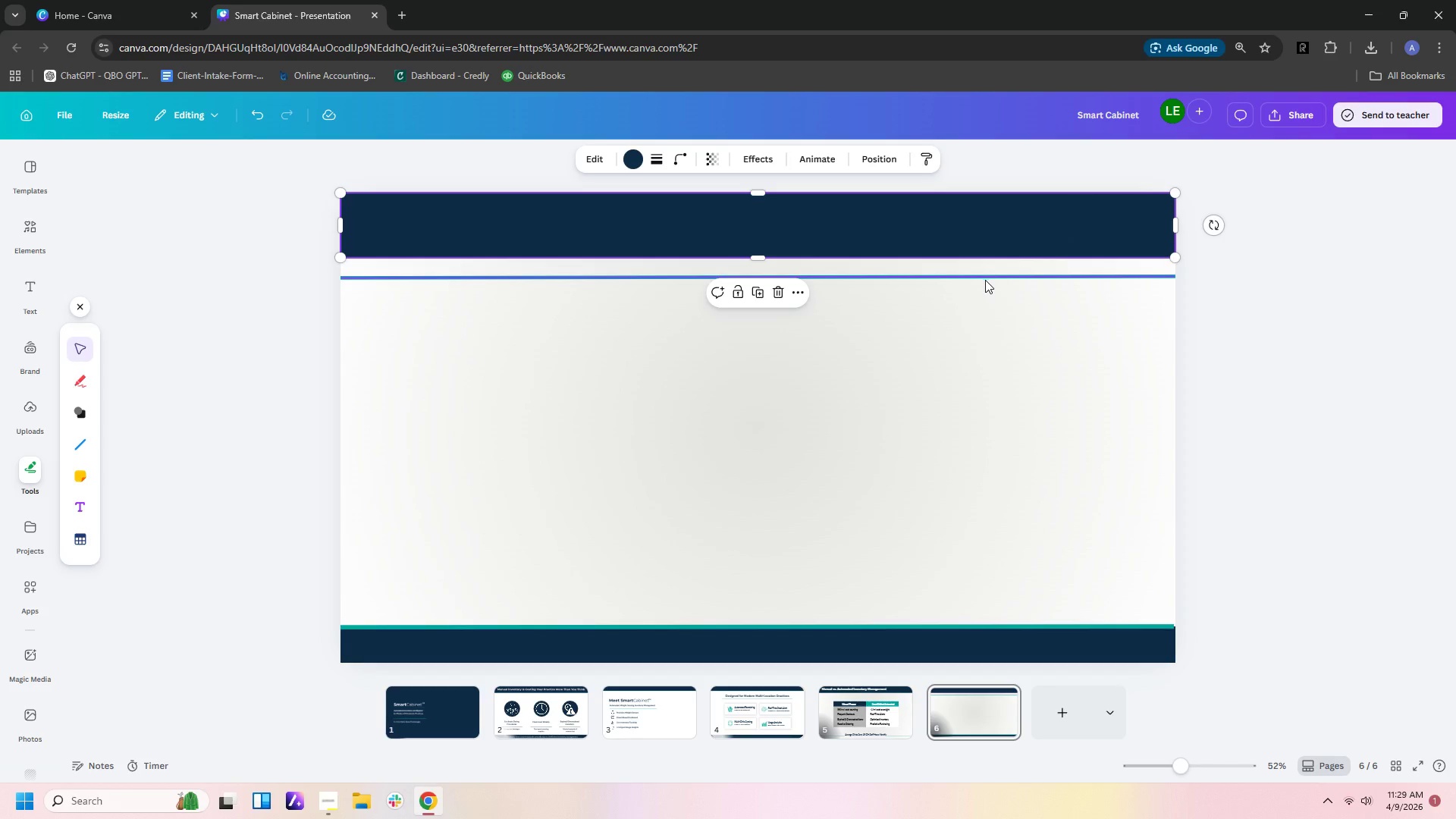 
left_click_drag(start_coordinate=[985, 278], to_coordinate=[991, 265])
 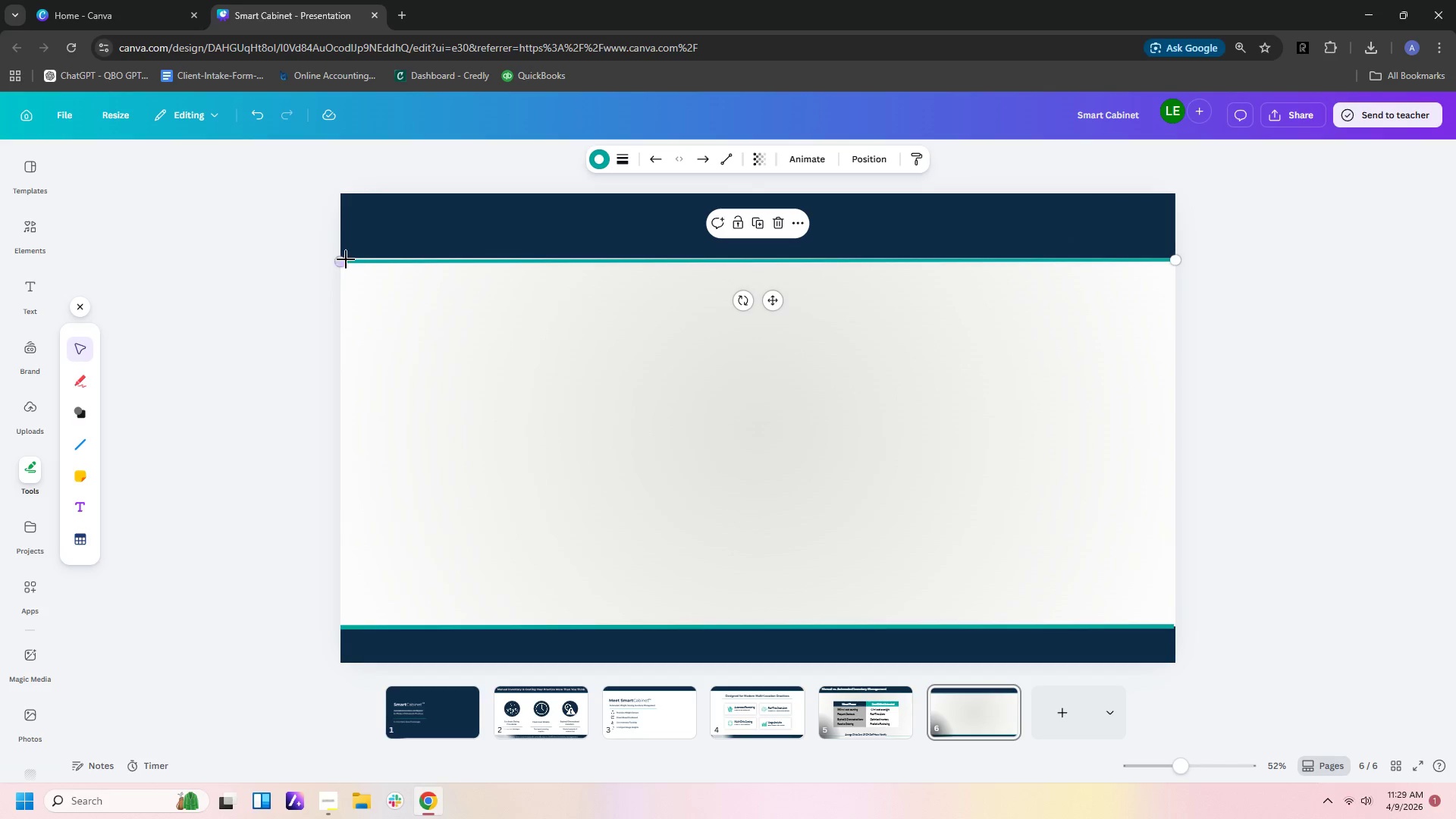 
left_click_drag(start_coordinate=[342, 259], to_coordinate=[337, 257])
 